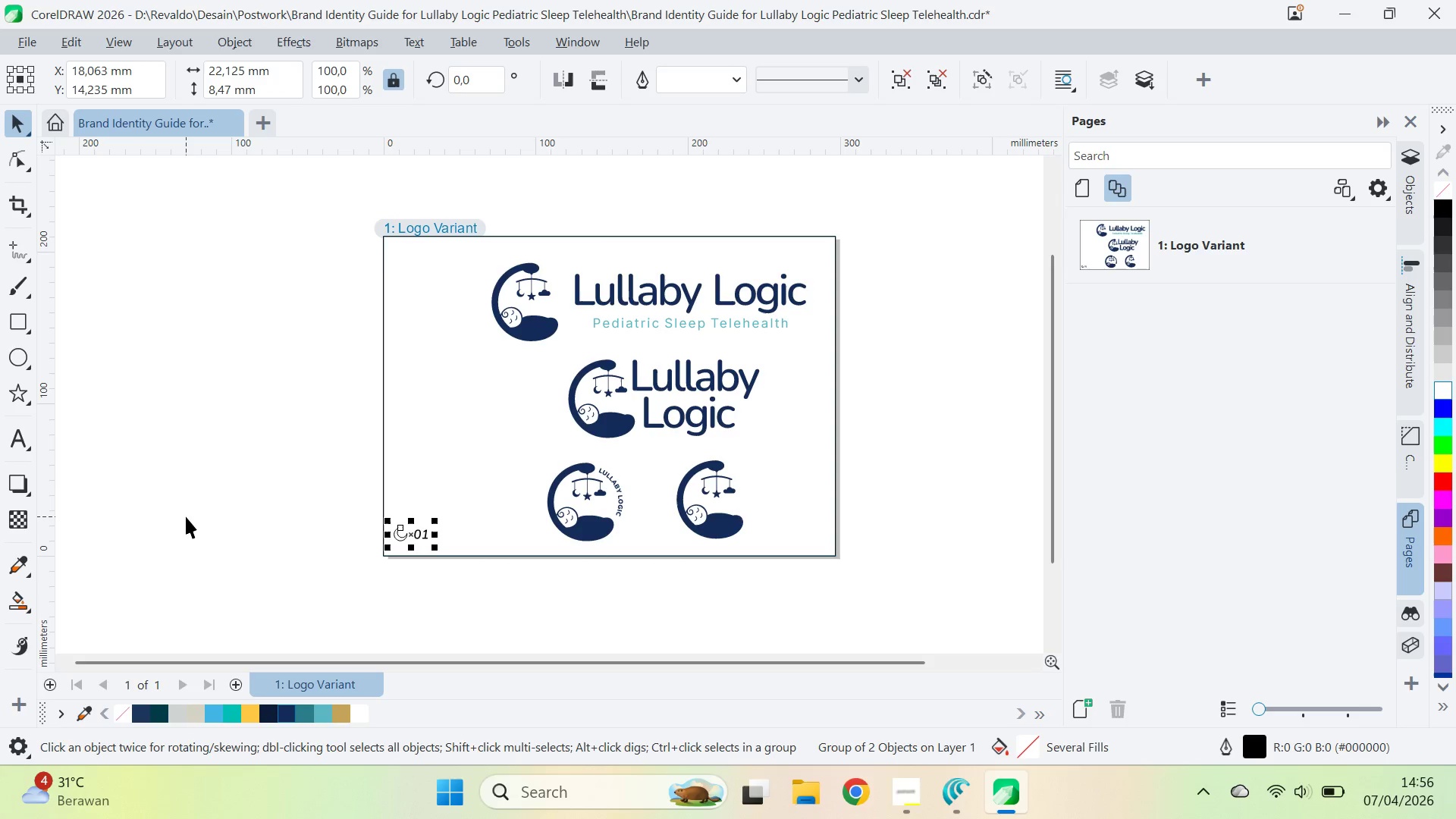 
key(ArrowRight)
 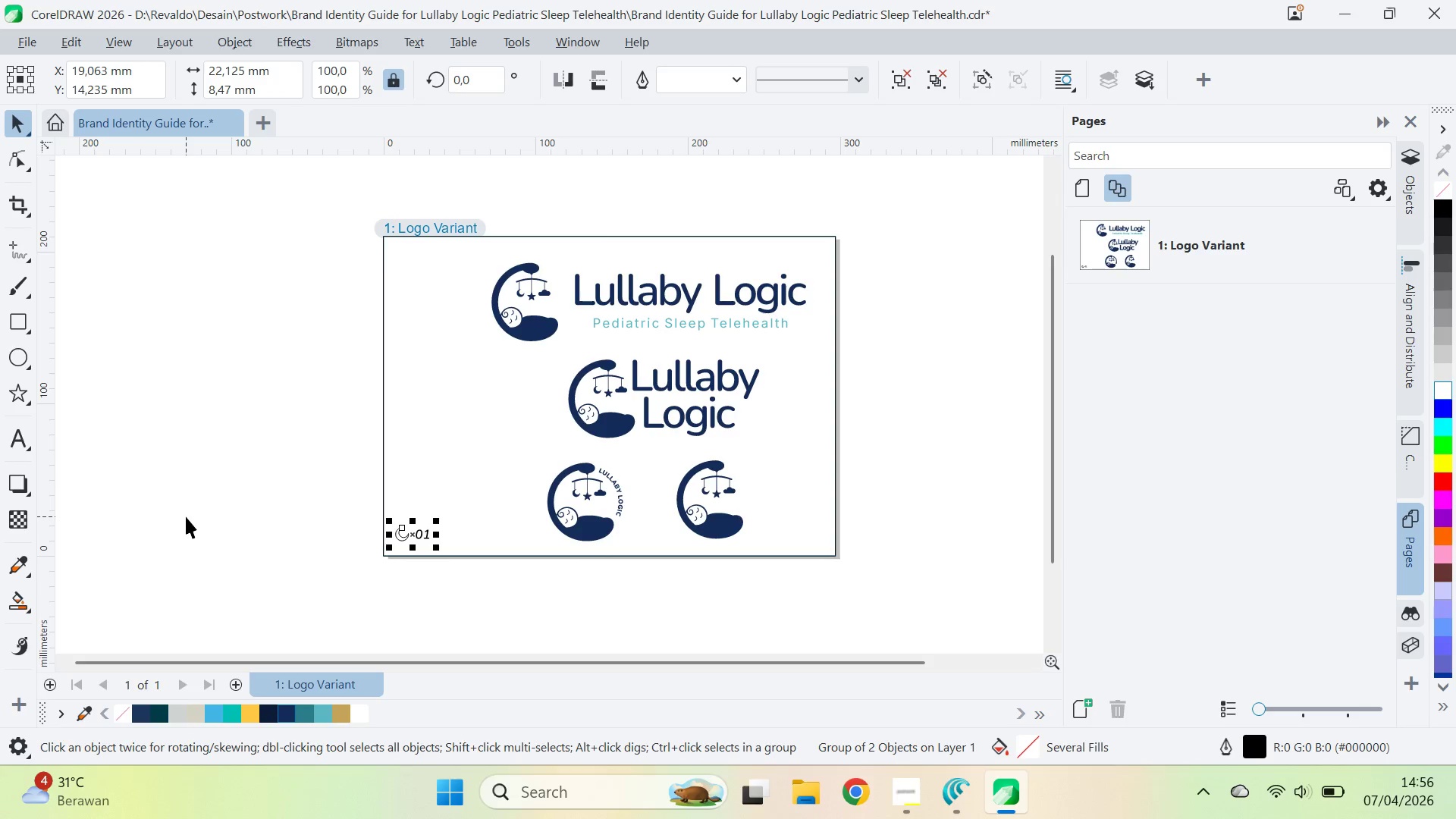 
key(ArrowRight)
 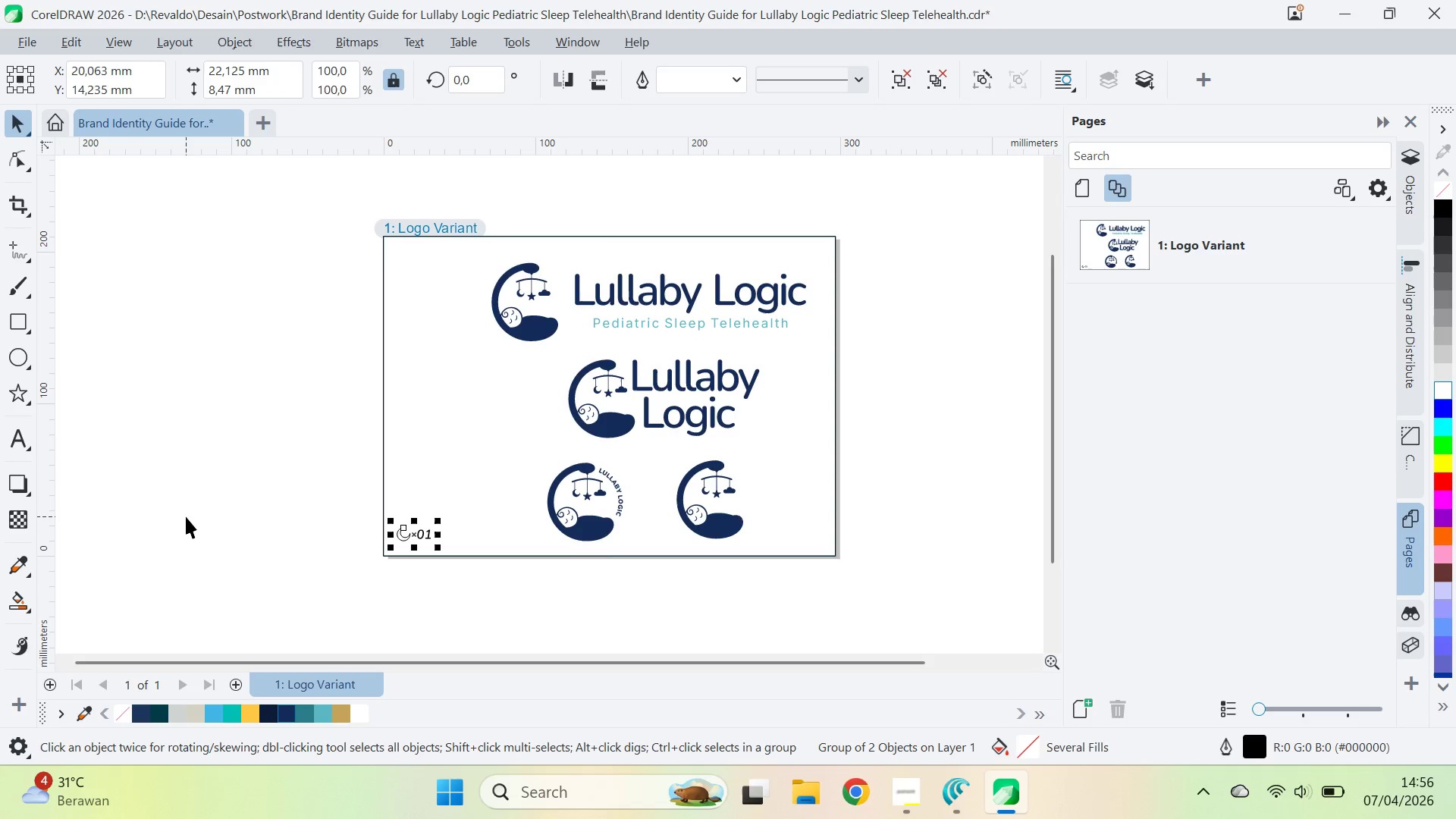 
key(ArrowRight)
 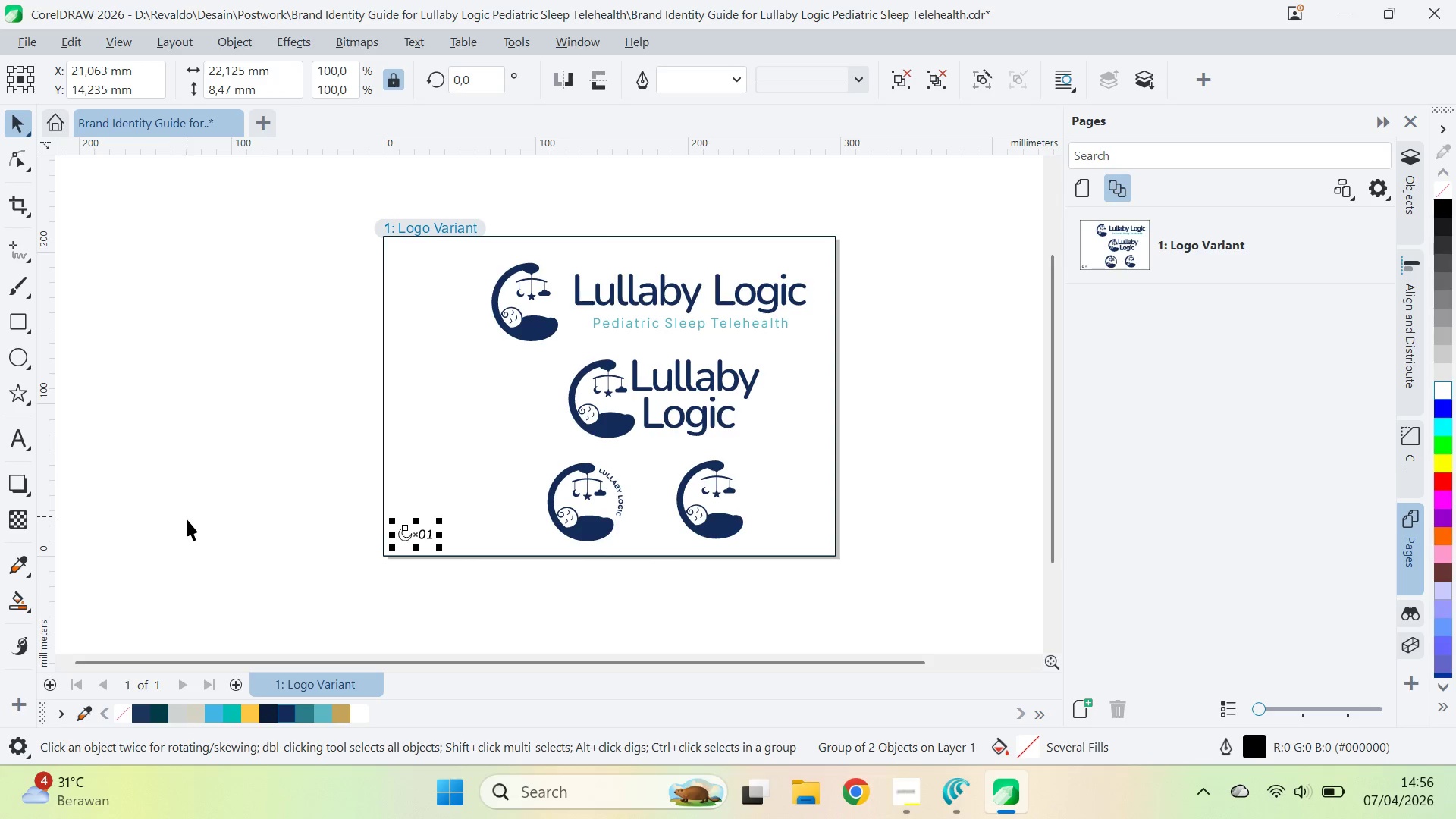 
left_click_drag(start_coordinate=[183, 514], to_coordinate=[178, 497])
 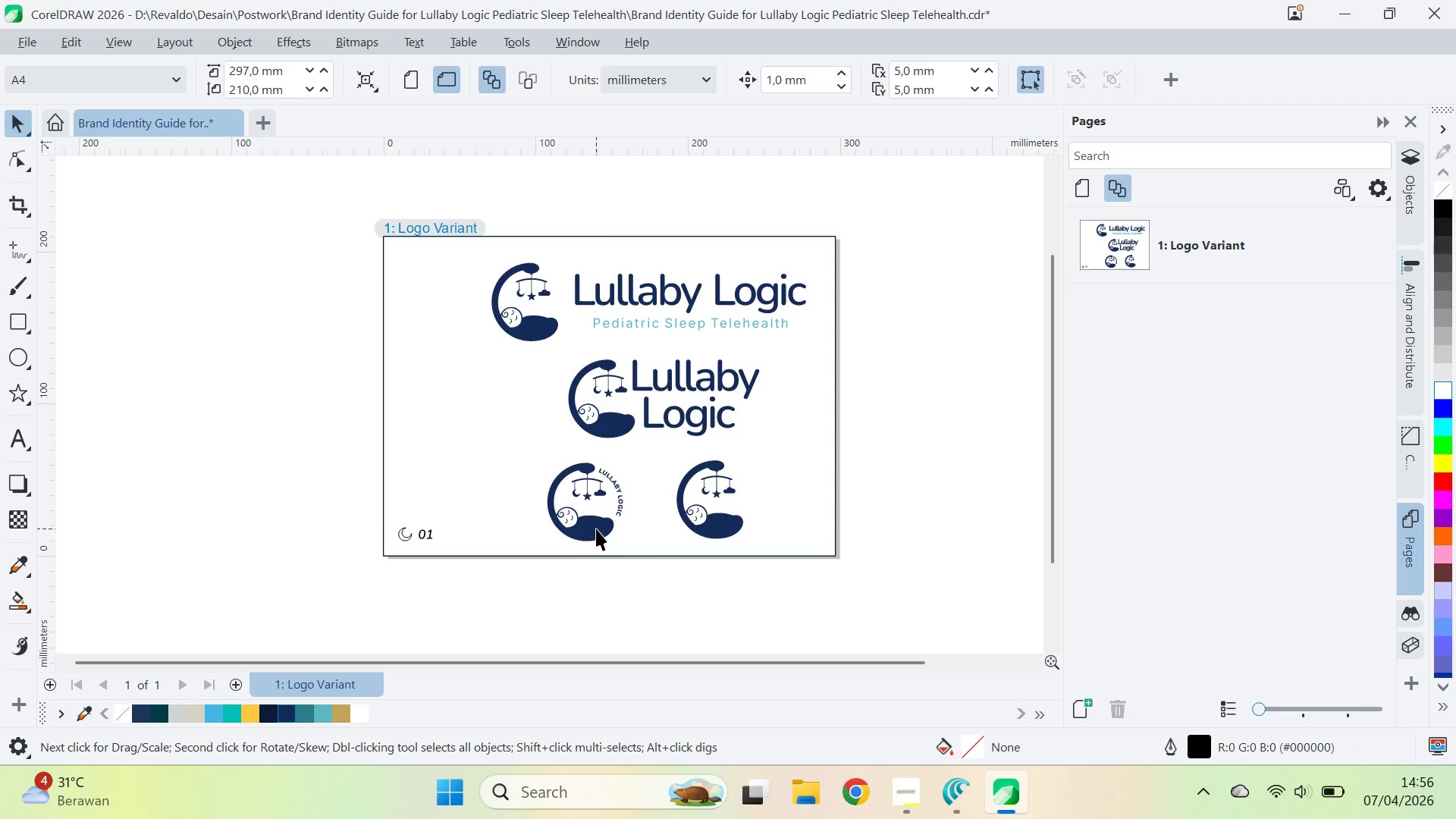 
left_click_drag(start_coordinate=[596, 528], to_coordinate=[497, 507])
 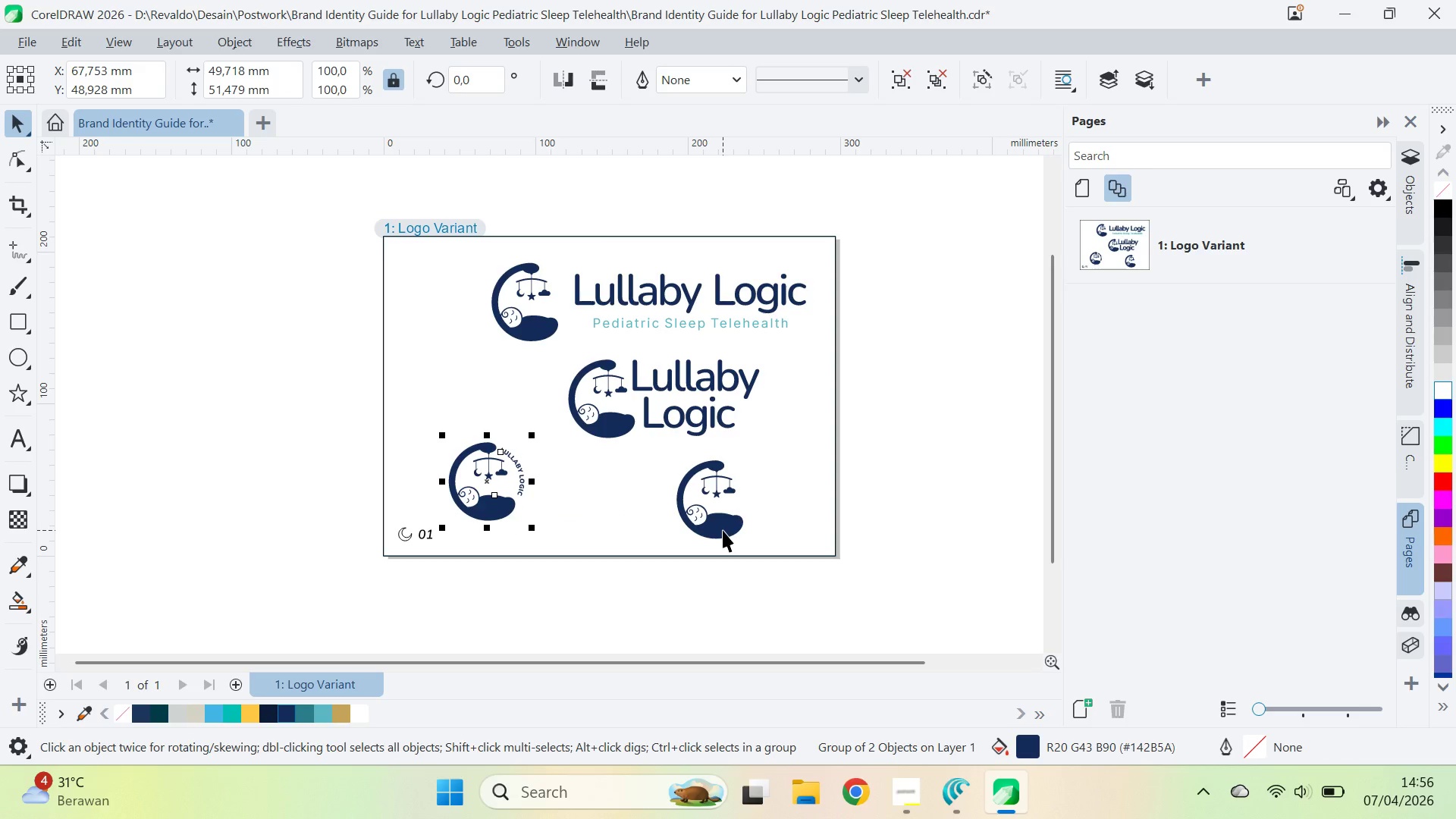 
left_click_drag(start_coordinate=[723, 530], to_coordinate=[700, 514])
 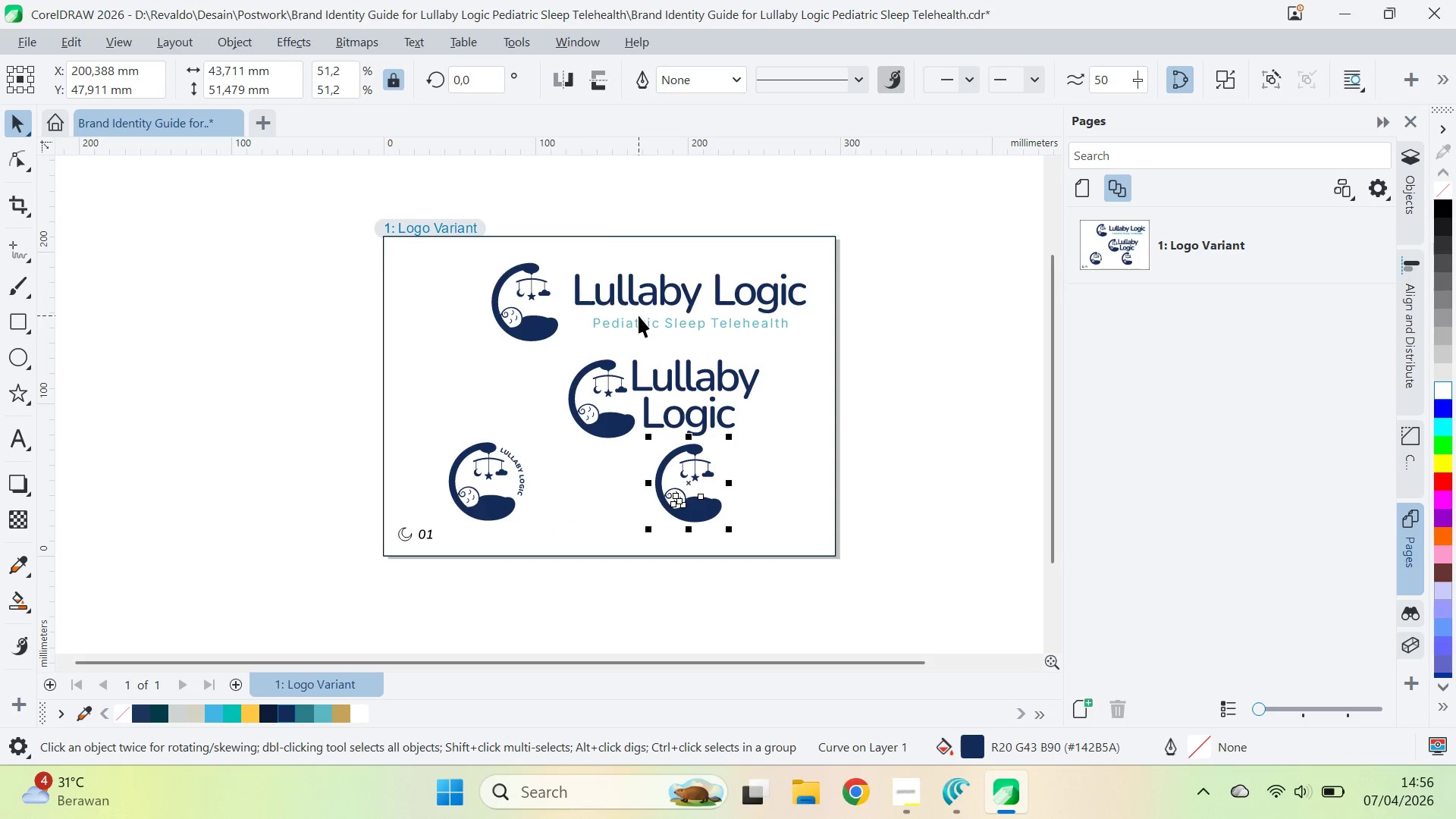 
left_click([639, 299])
 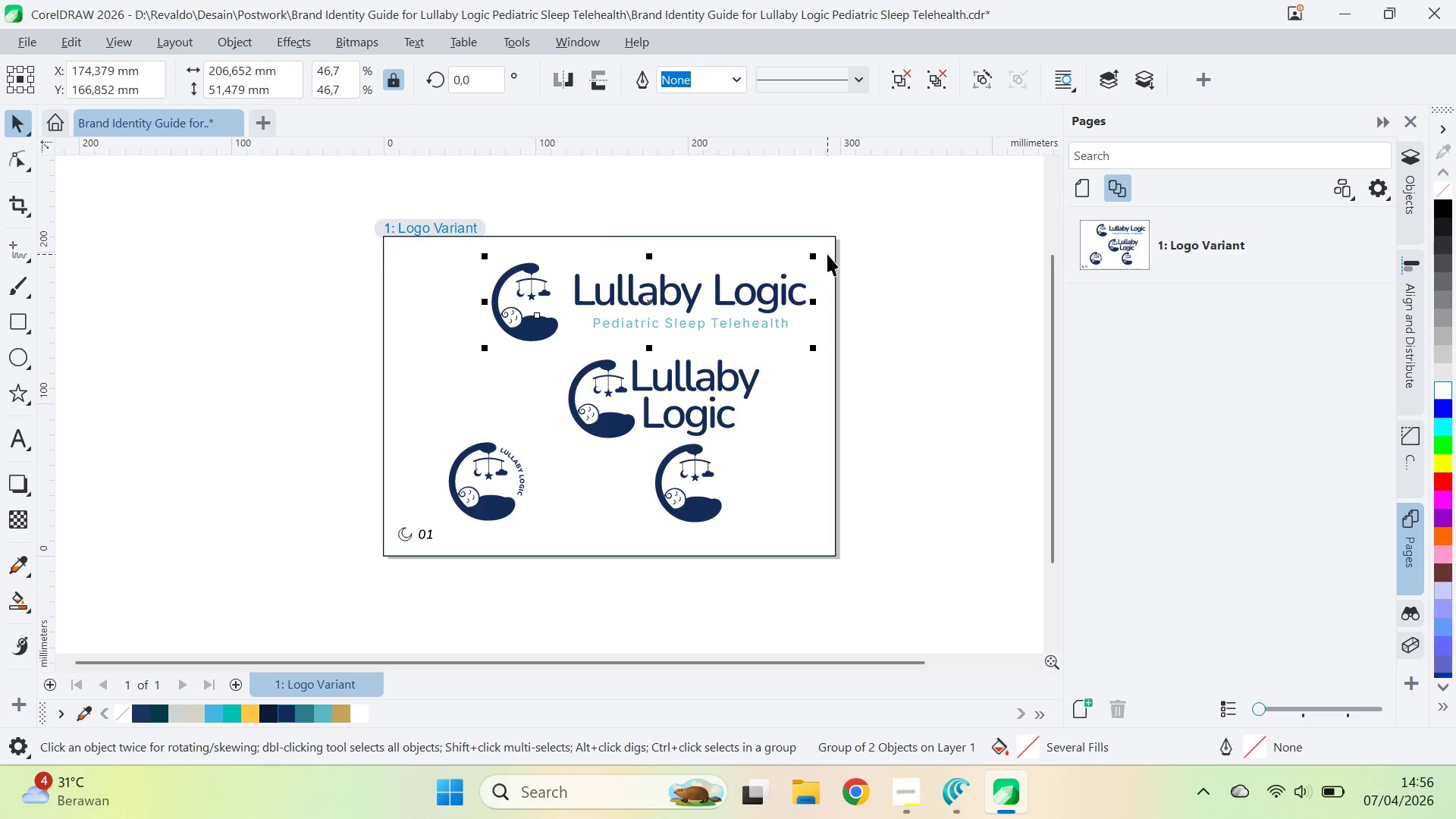 
left_click_drag(start_coordinate=[817, 258], to_coordinate=[897, 297])
 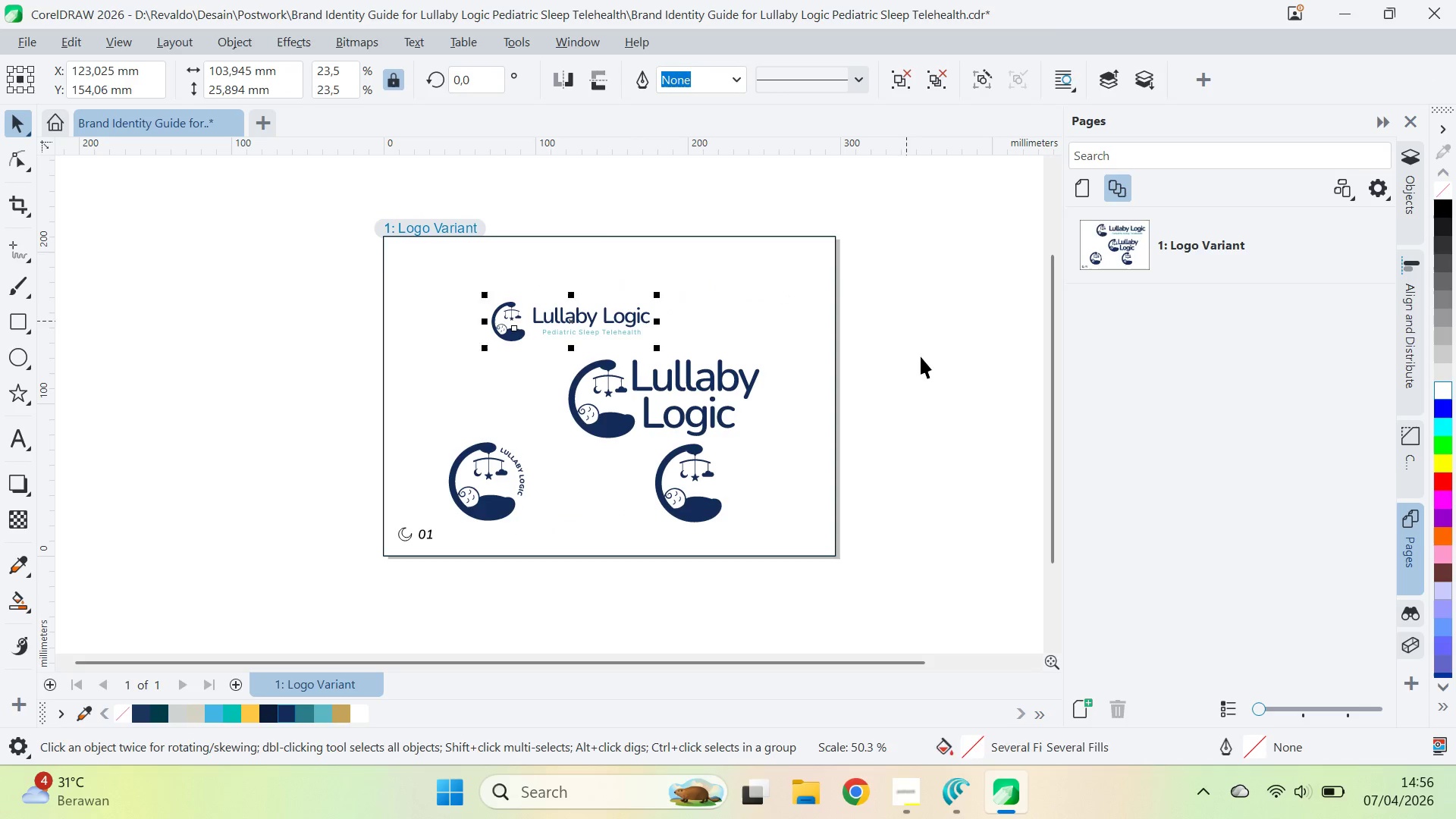 
left_click_drag(start_coordinate=[921, 356], to_coordinate=[912, 356])
 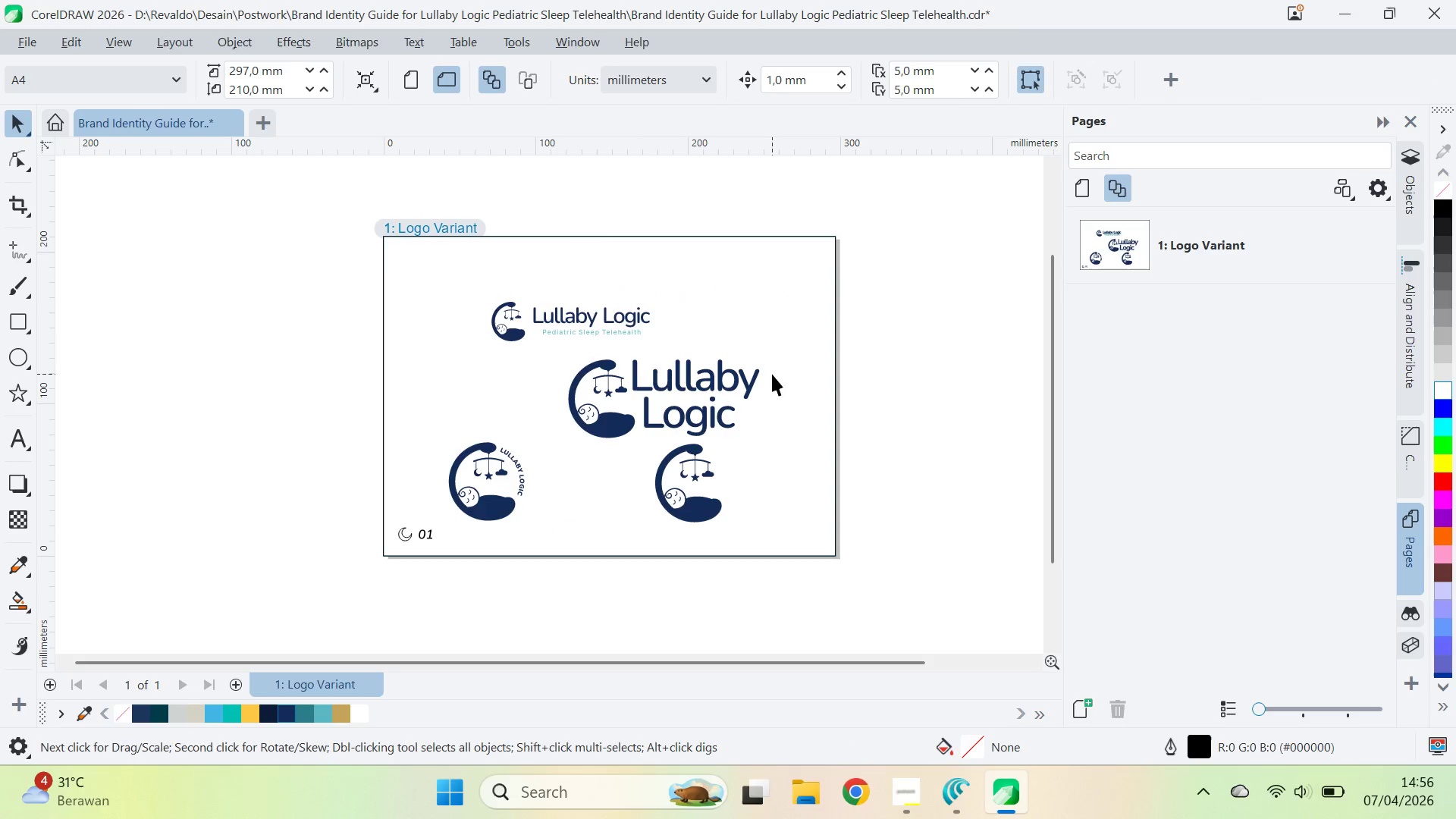 
key(Control+Z)
 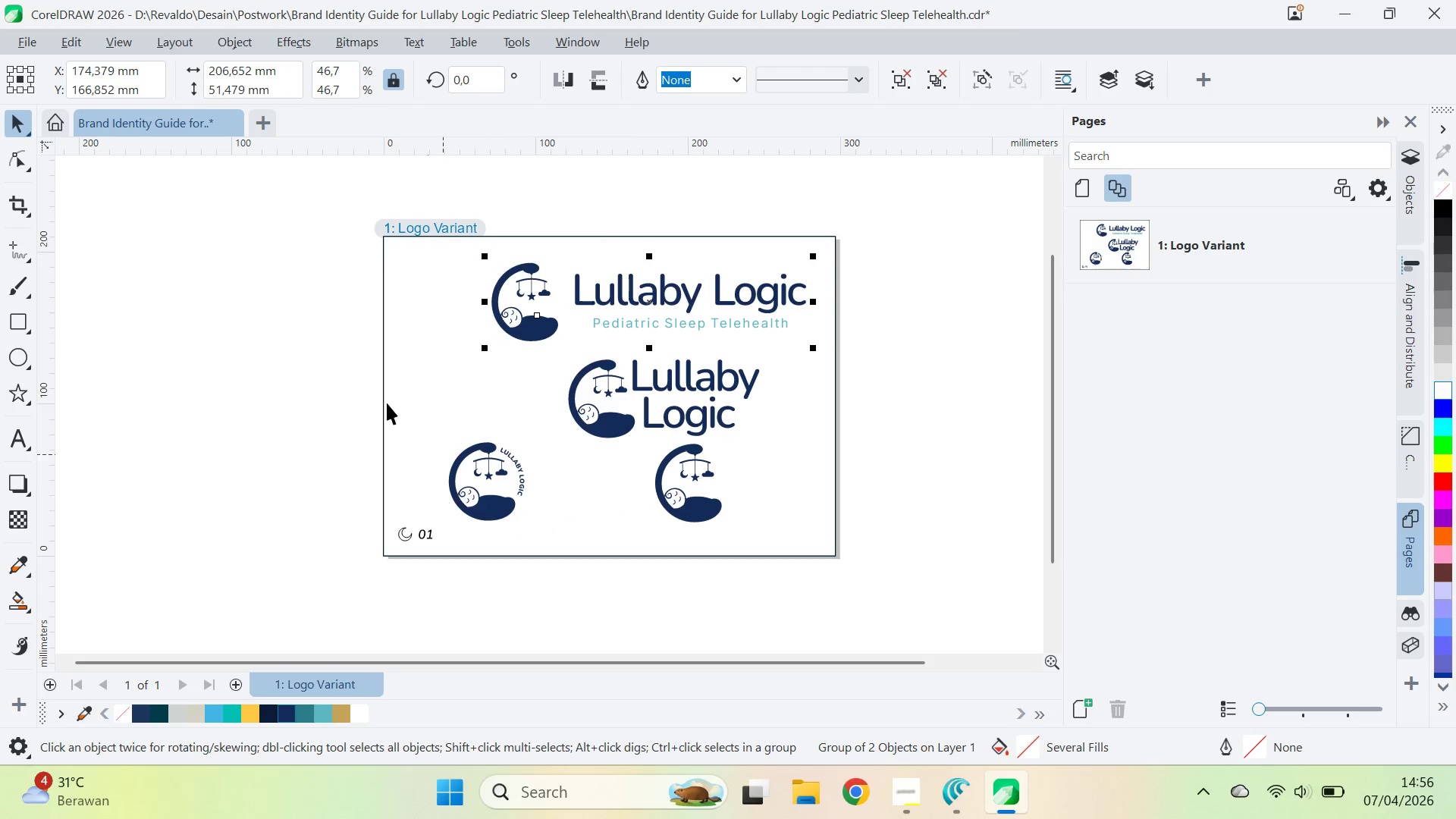 
left_click_drag(start_coordinate=[332, 250], to_coordinate=[975, 532])
 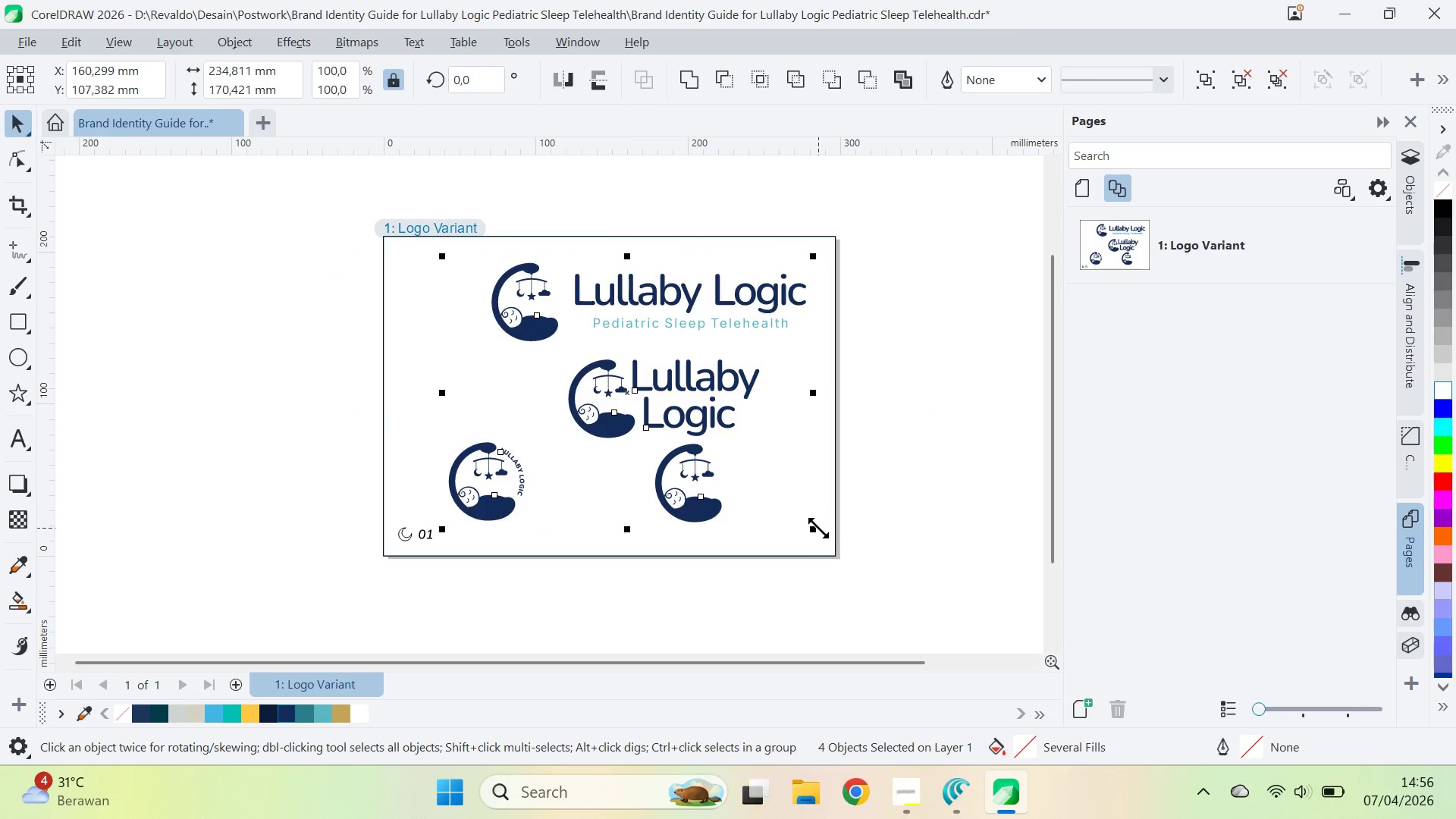 
left_click_drag(start_coordinate=[818, 526], to_coordinate=[743, 510])
 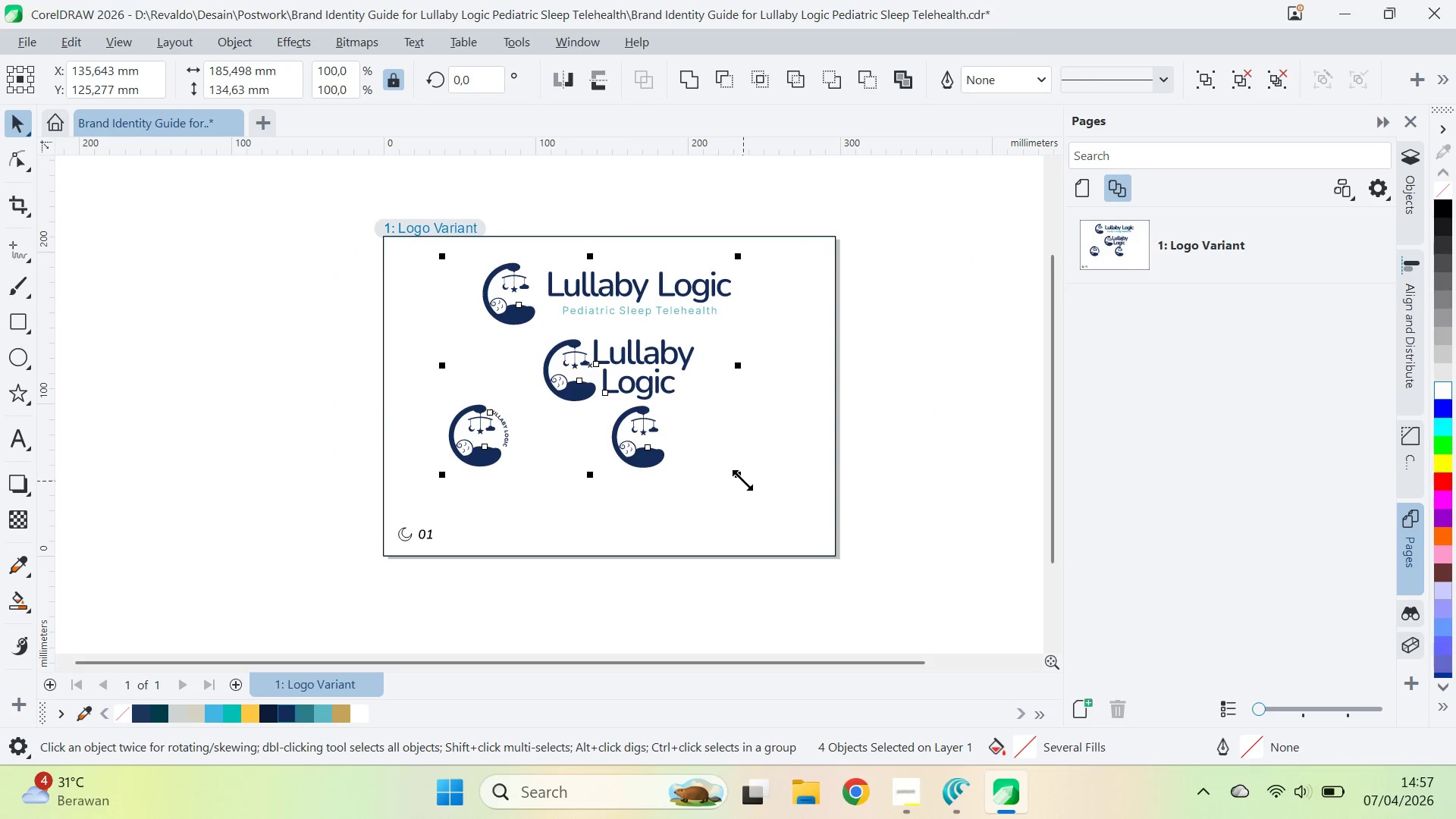 
left_click_drag(start_coordinate=[740, 480], to_coordinate=[719, 464])
 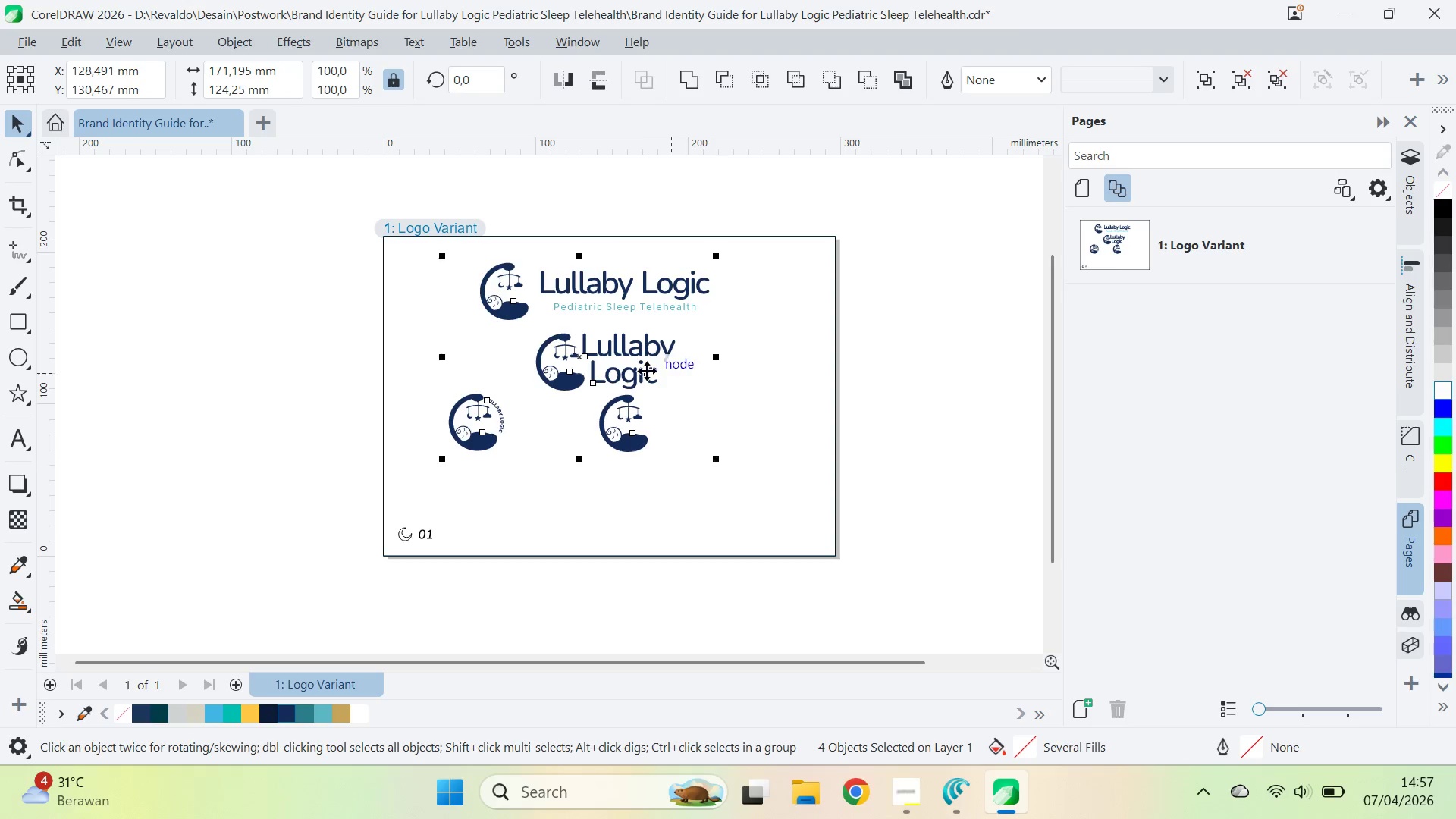 
left_click_drag(start_coordinate=[645, 365], to_coordinate=[728, 433])
 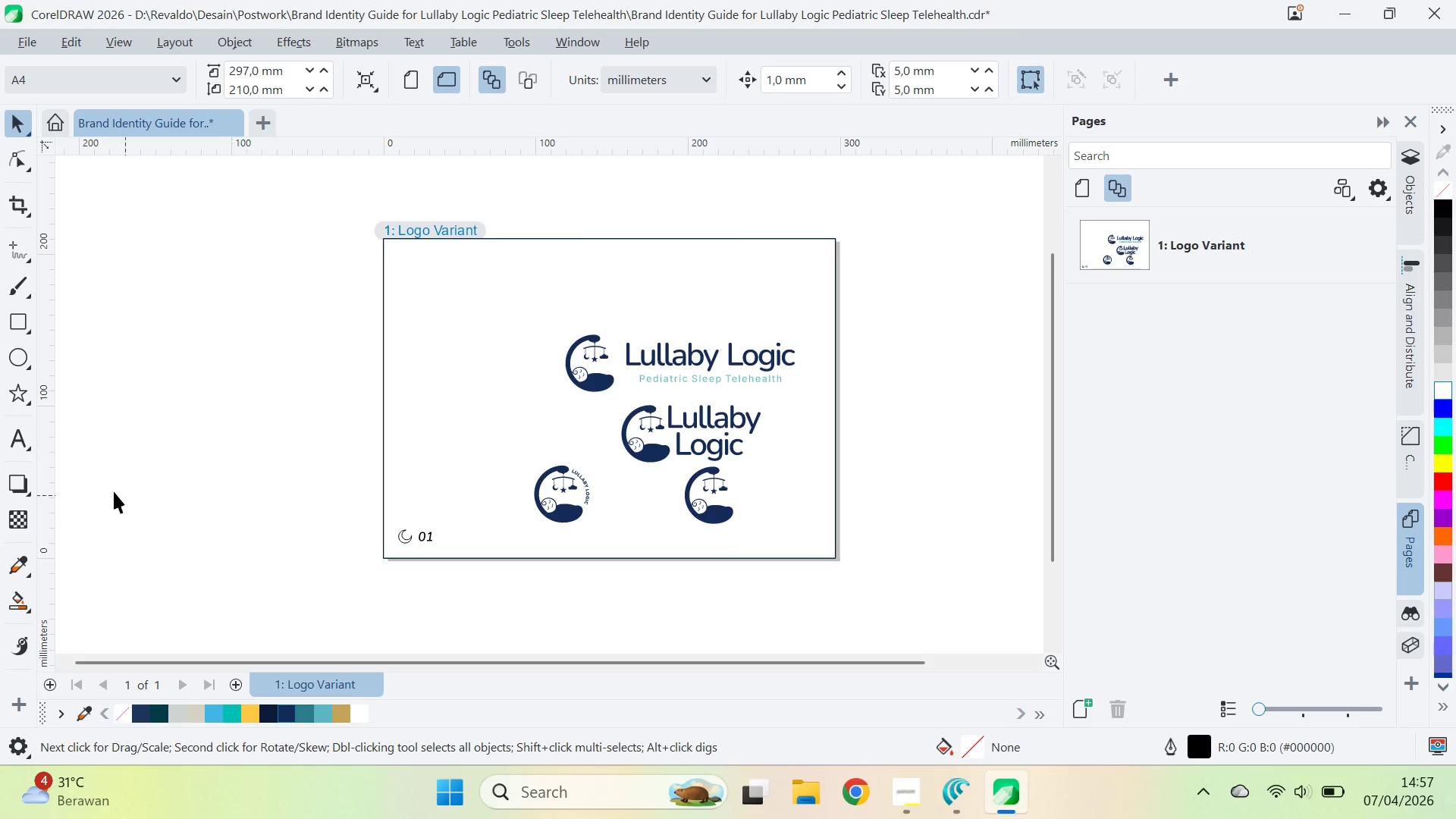 
left_click([444, 468])
 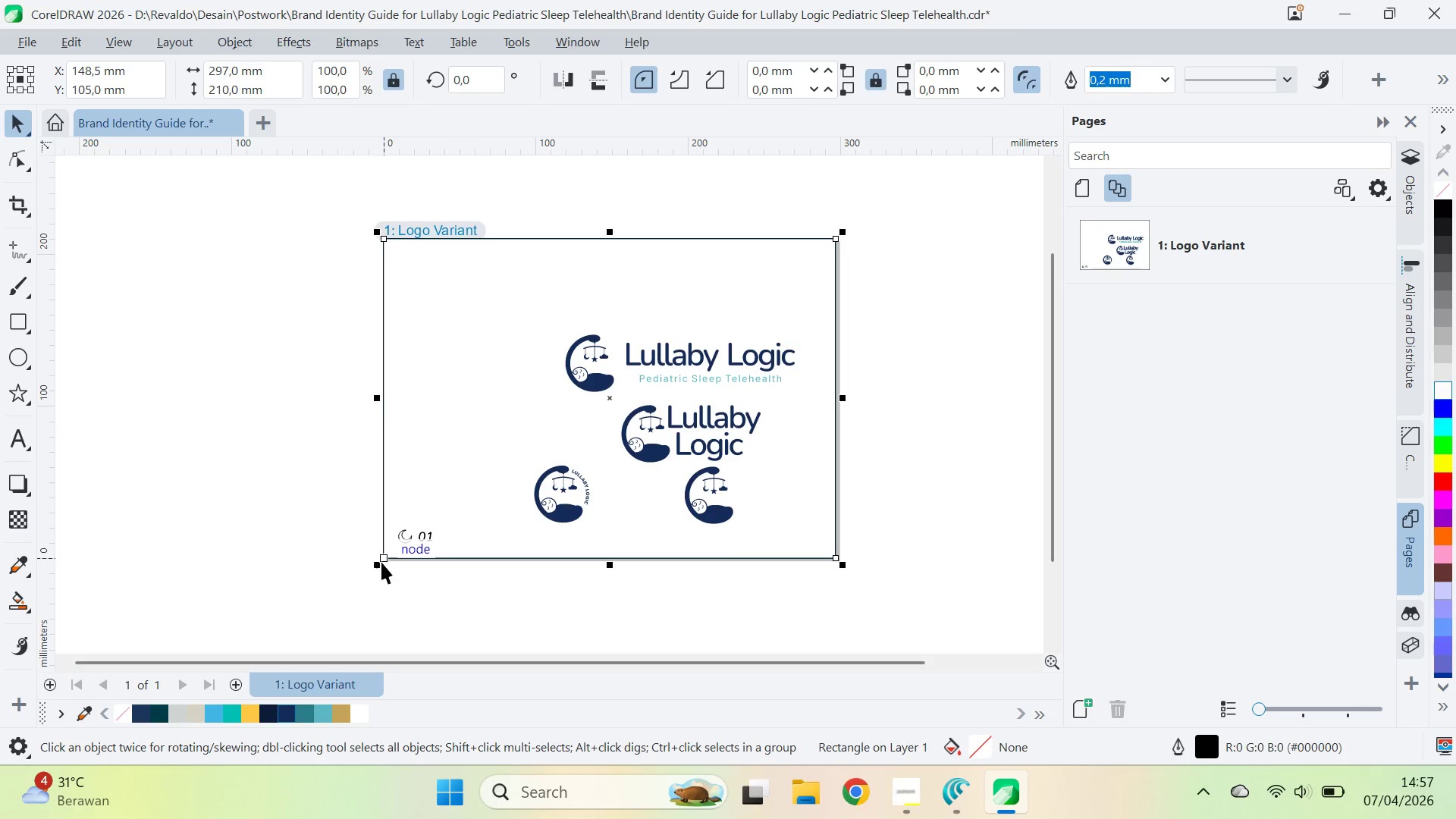 
left_click_drag(start_coordinate=[378, 563], to_coordinate=[391, 549])
 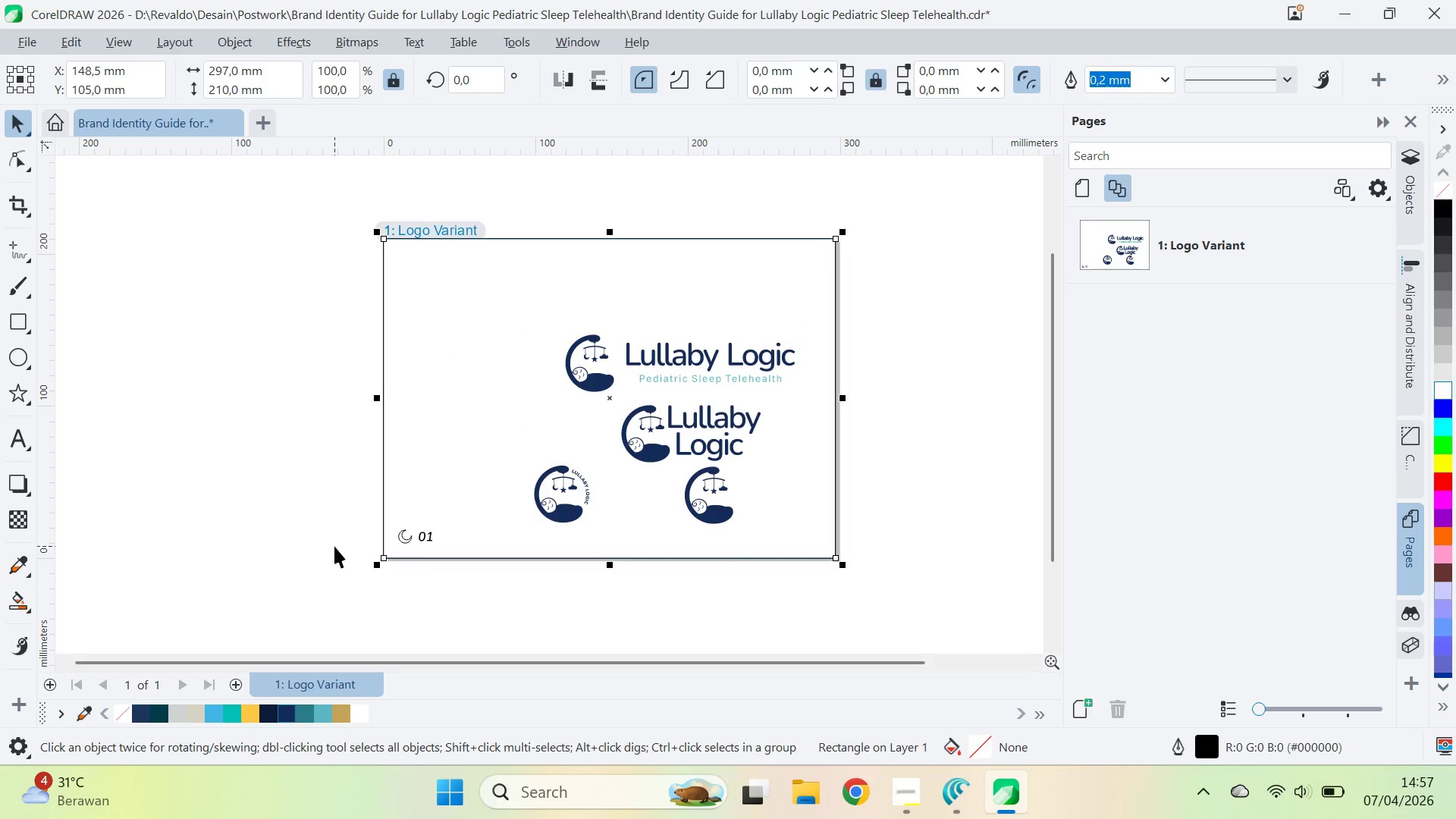 
hold_key(key=ControlLeft, duration=1.5)
 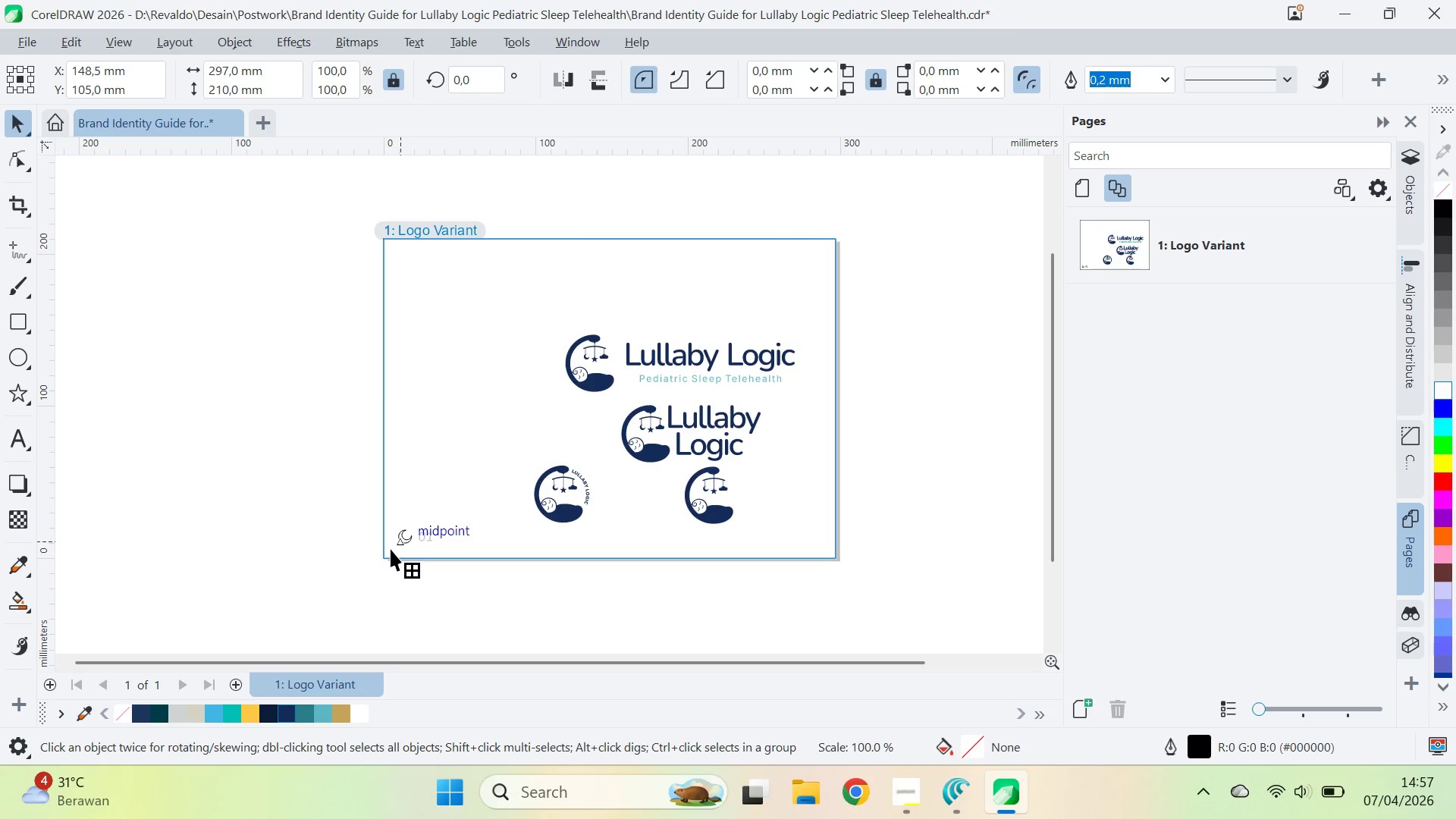 
hold_key(key=ControlLeft, duration=0.89)
right_click([391, 549])
 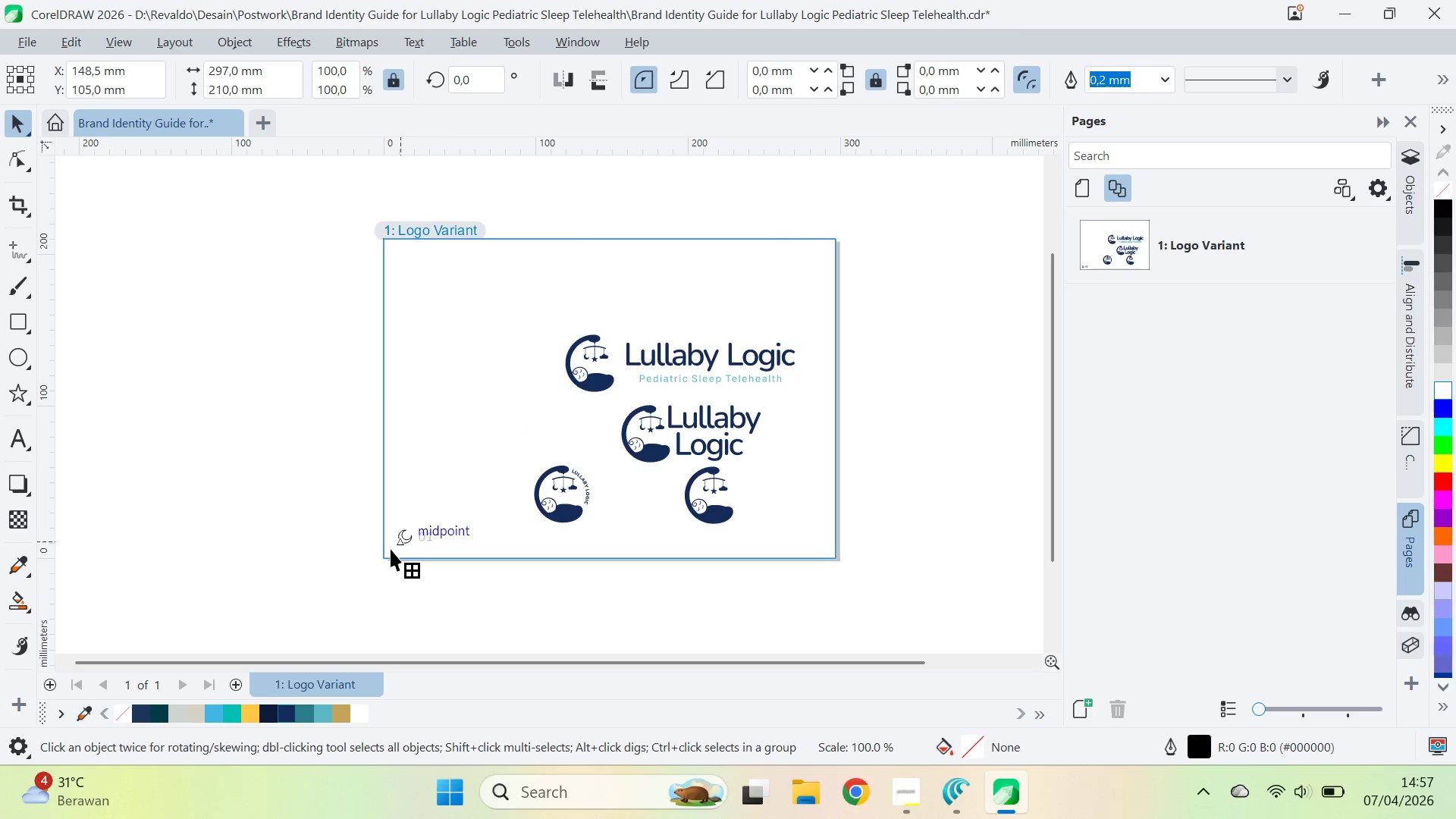 
left_click([391, 549])
 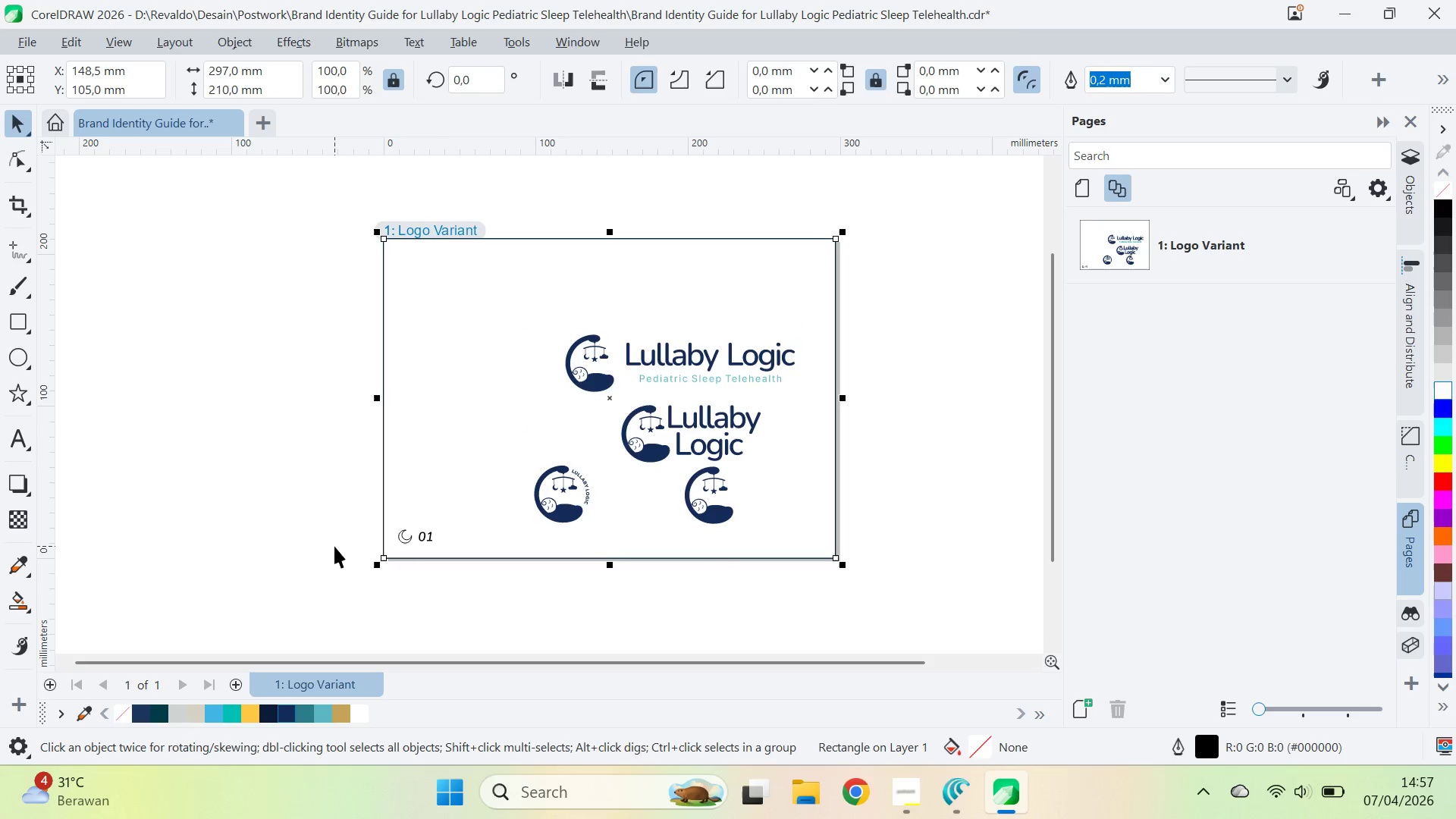 
key(Control+Z)
 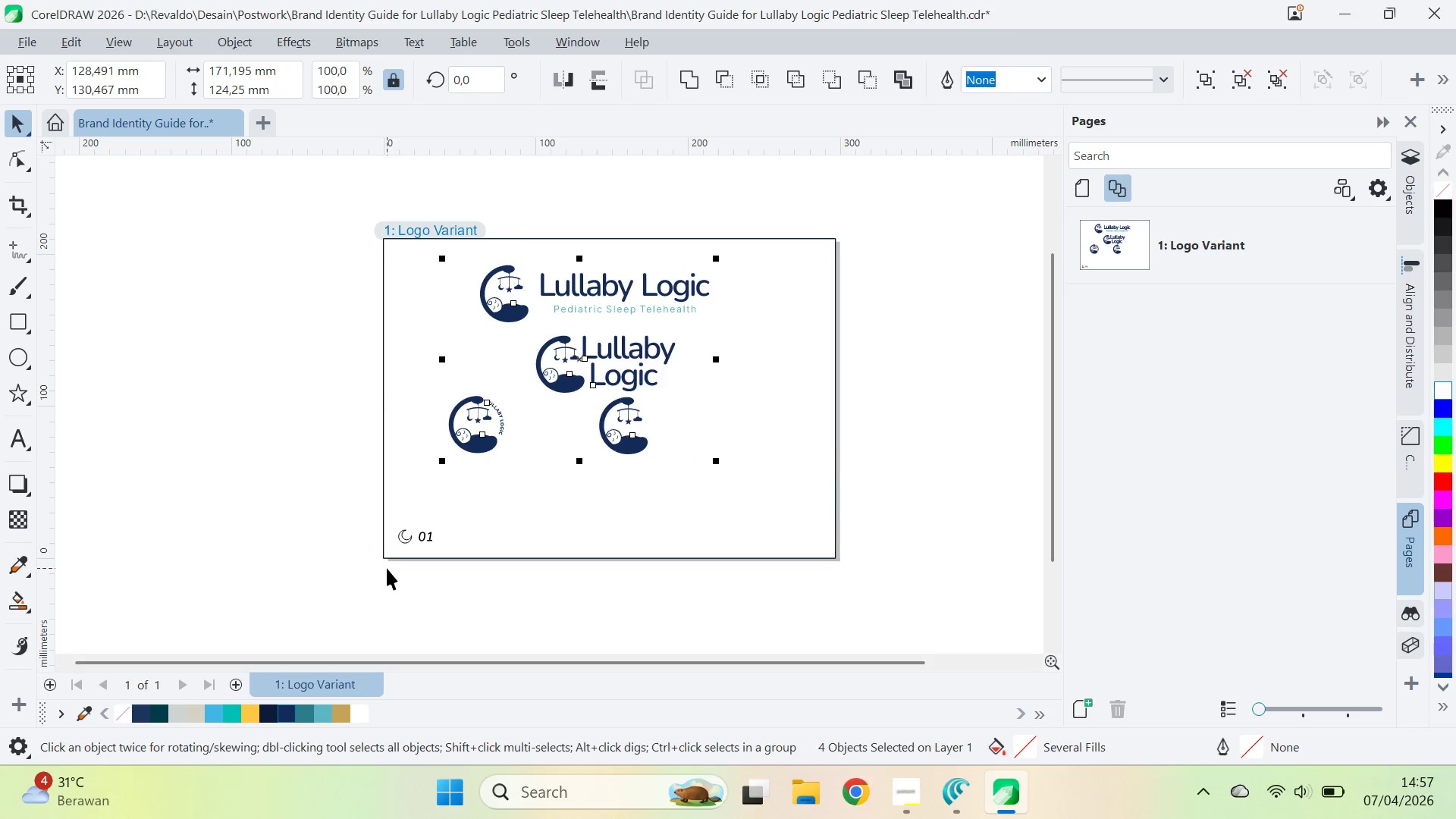 
key(Control+Shift+Z)
 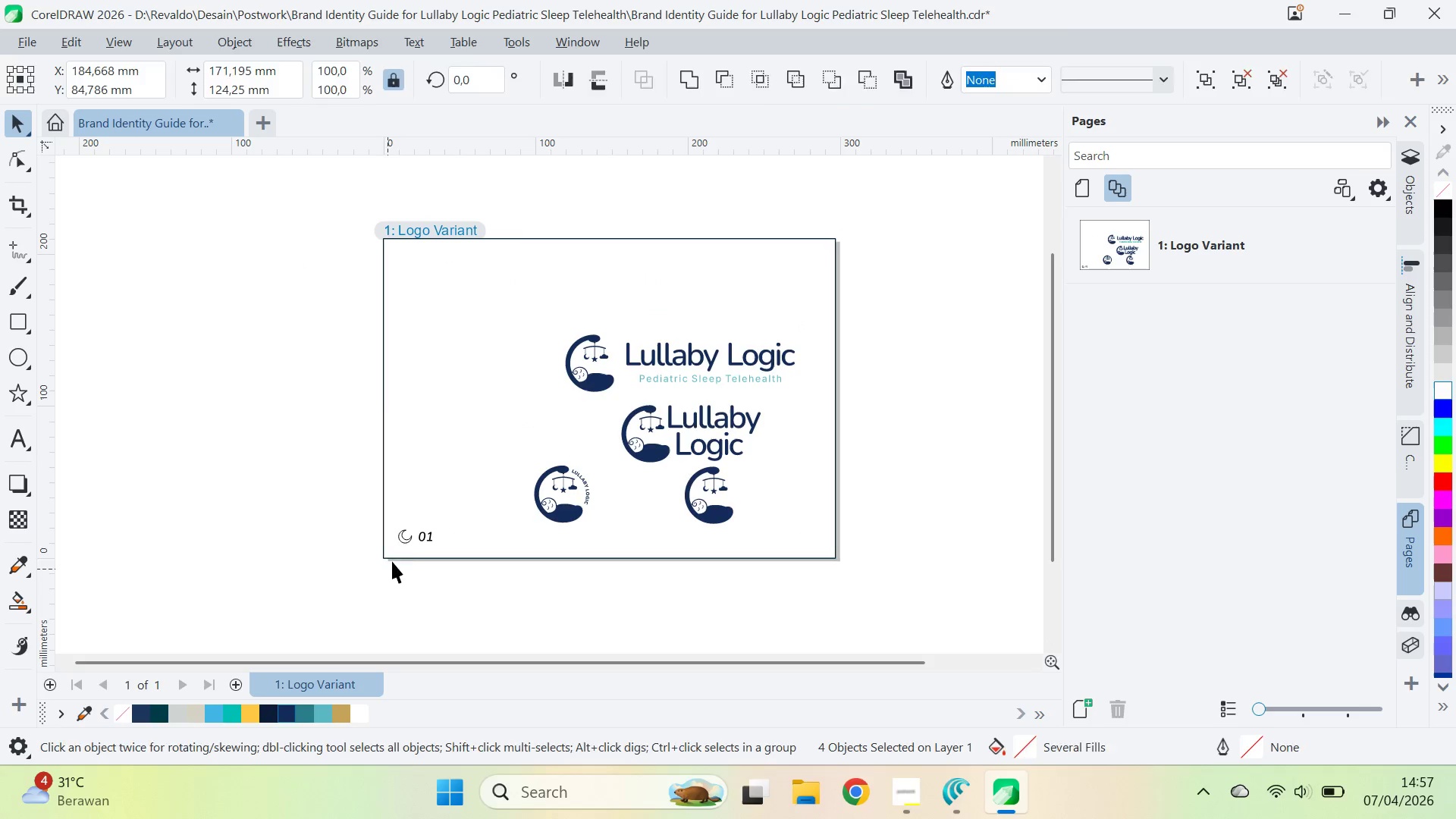 
double_click([400, 548])
 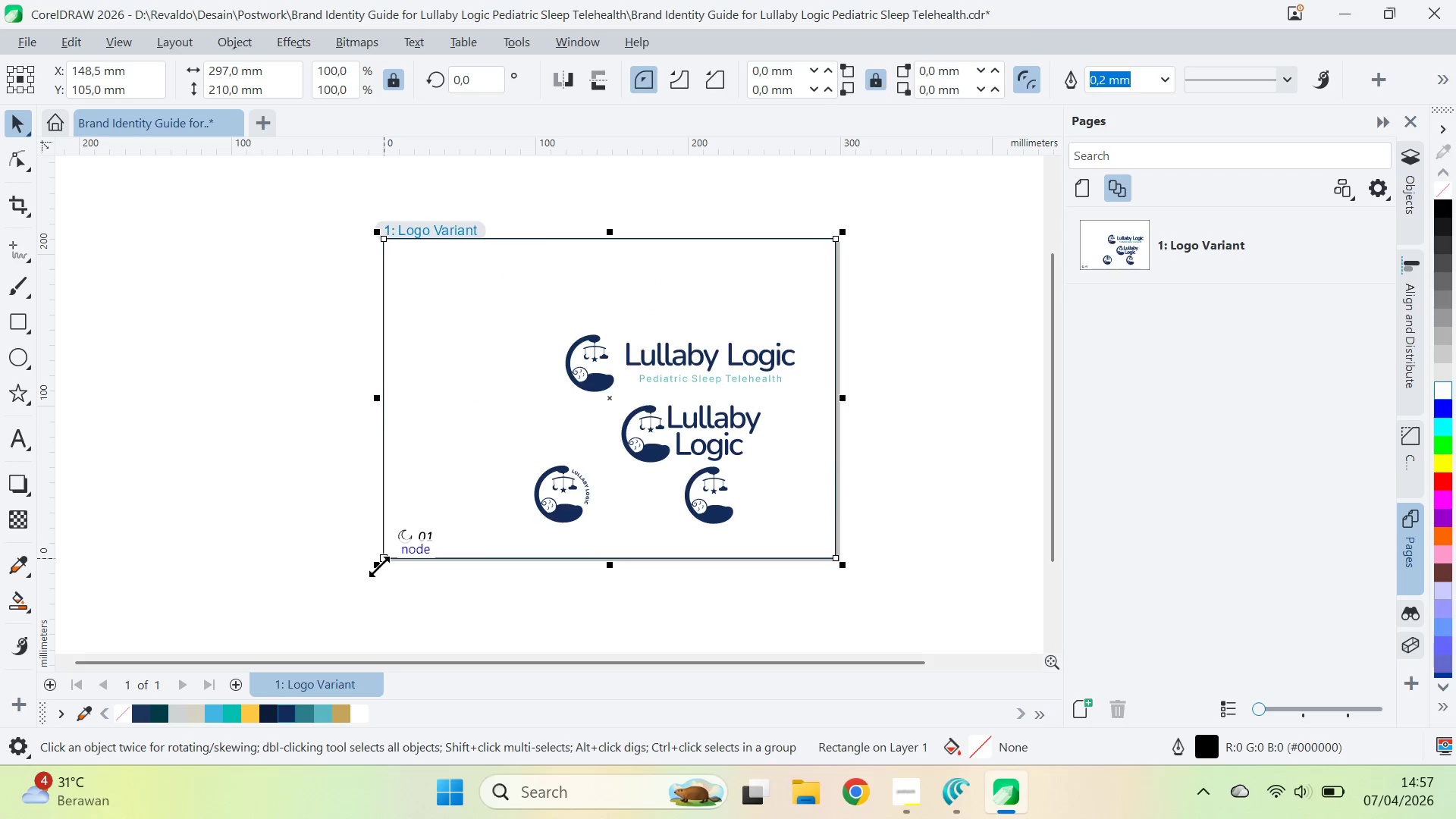 
left_click_drag(start_coordinate=[378, 568], to_coordinate=[400, 556])
 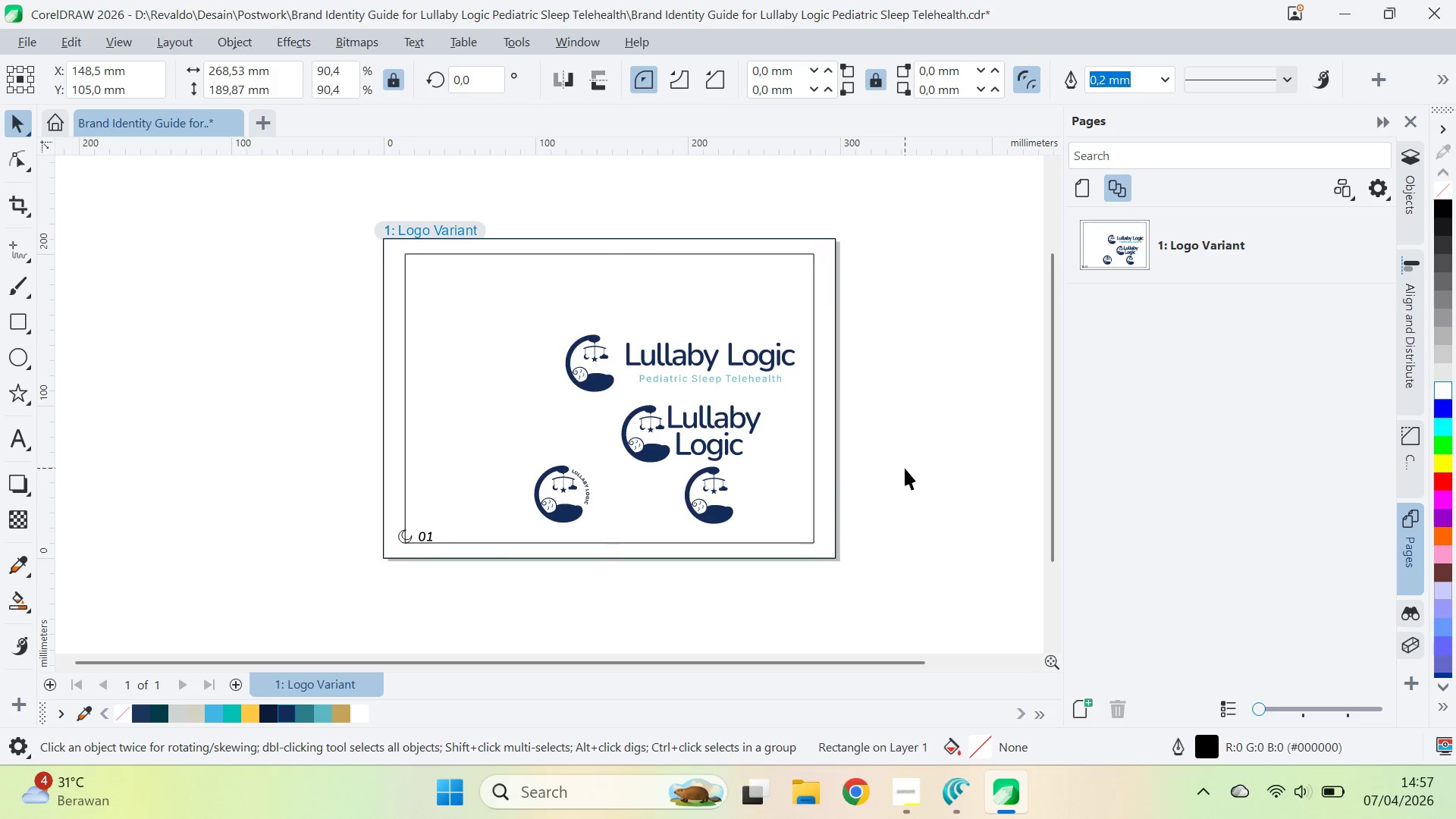 
hold_key(key=ControlLeft, duration=0.98)
 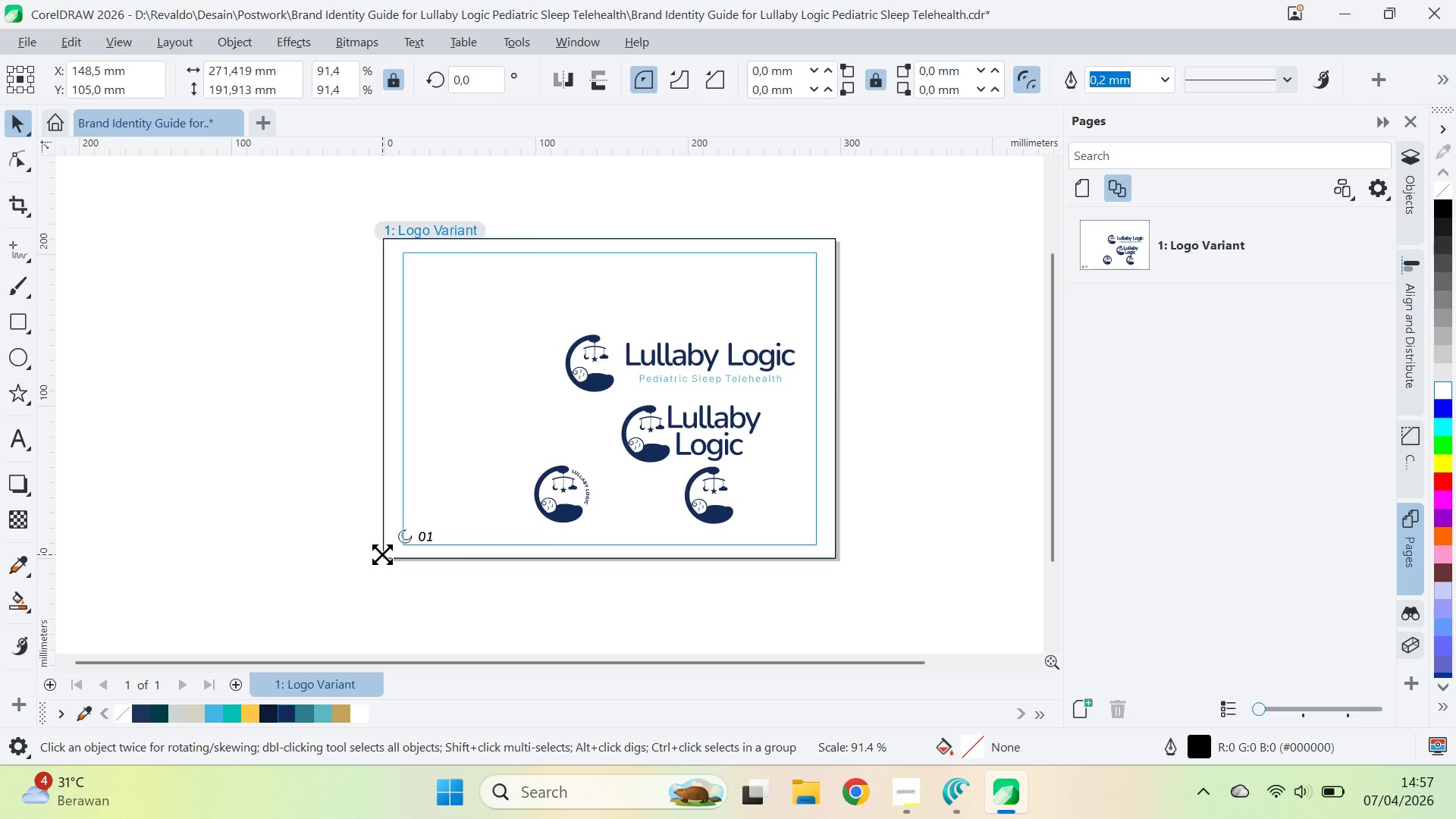 
hold_key(key=ShiftLeft, duration=1.5)
 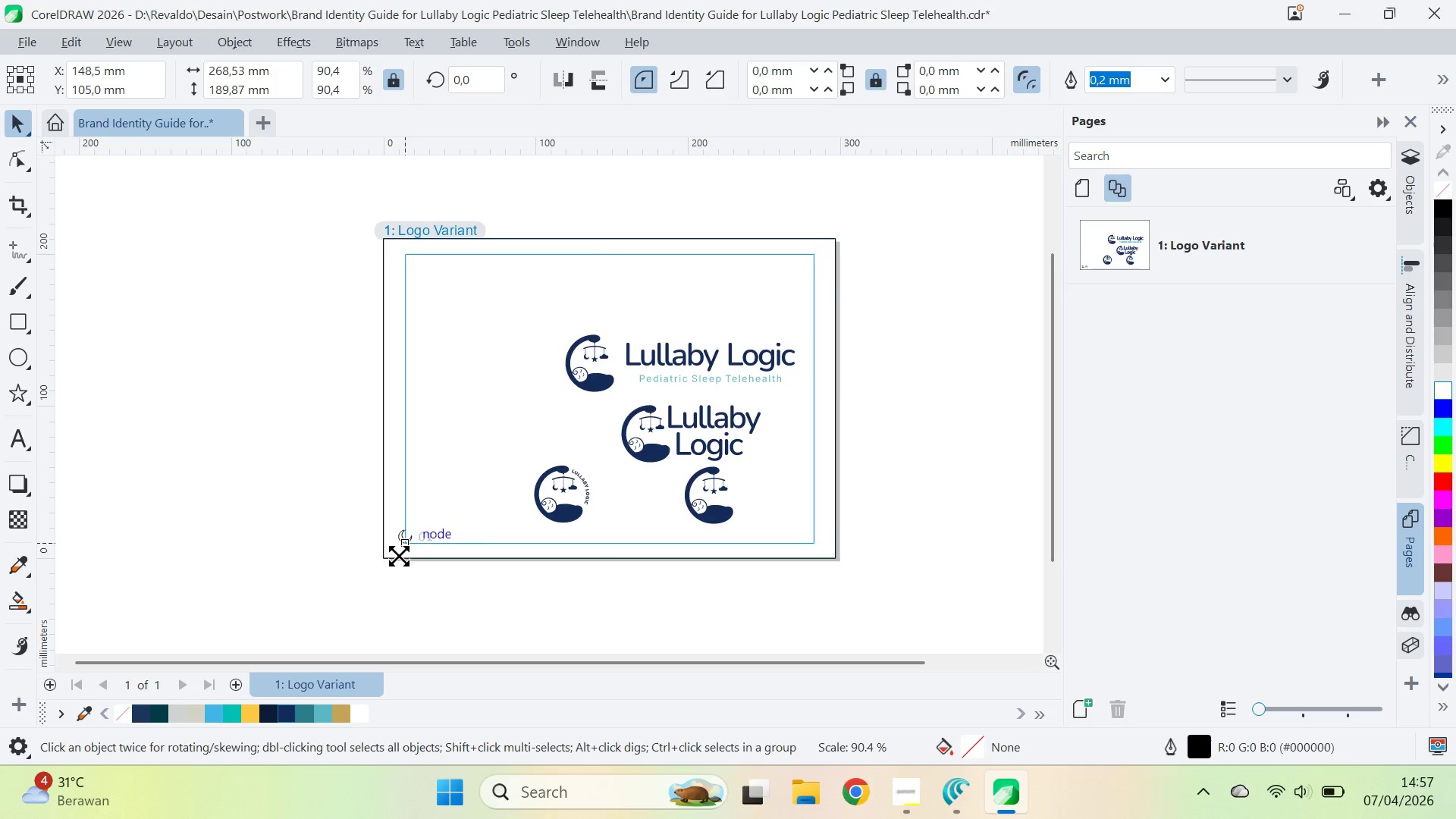 
hold_key(key=ShiftLeft, duration=1.5)
left_click([400, 556])
 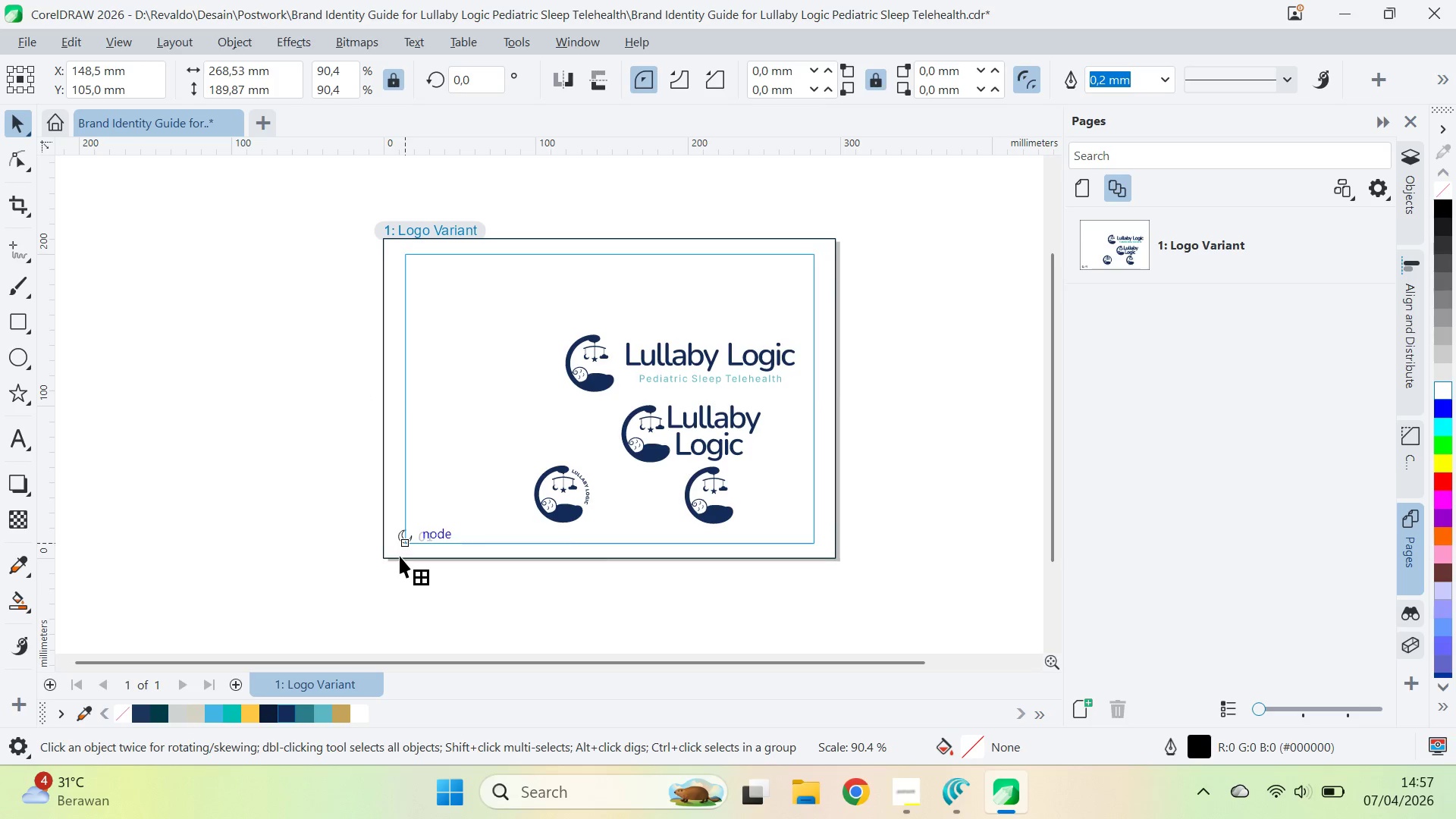 
right_click([400, 556])
 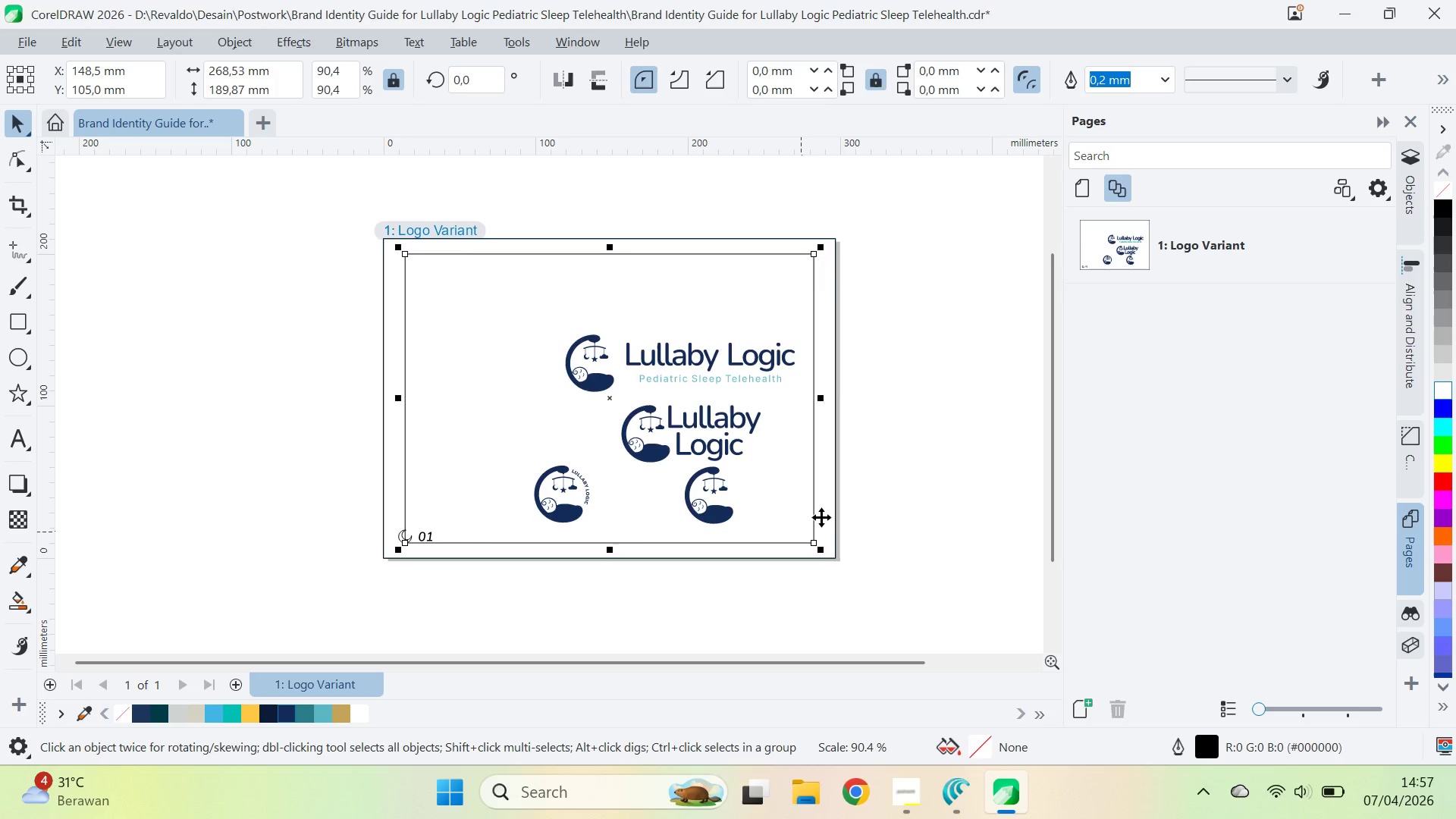 
key(Shift+ShiftLeft)
 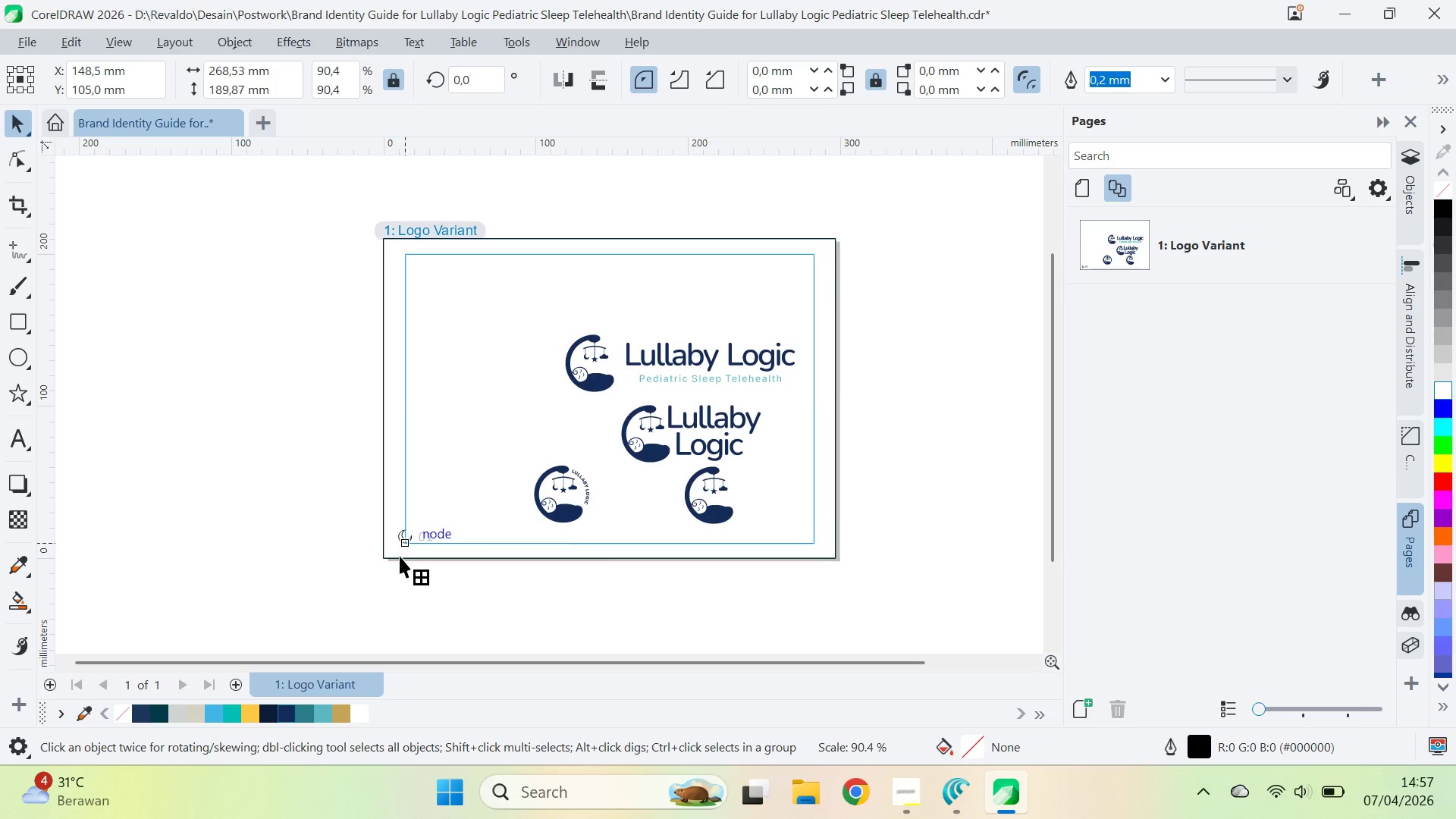 
key(Shift+ShiftLeft)
 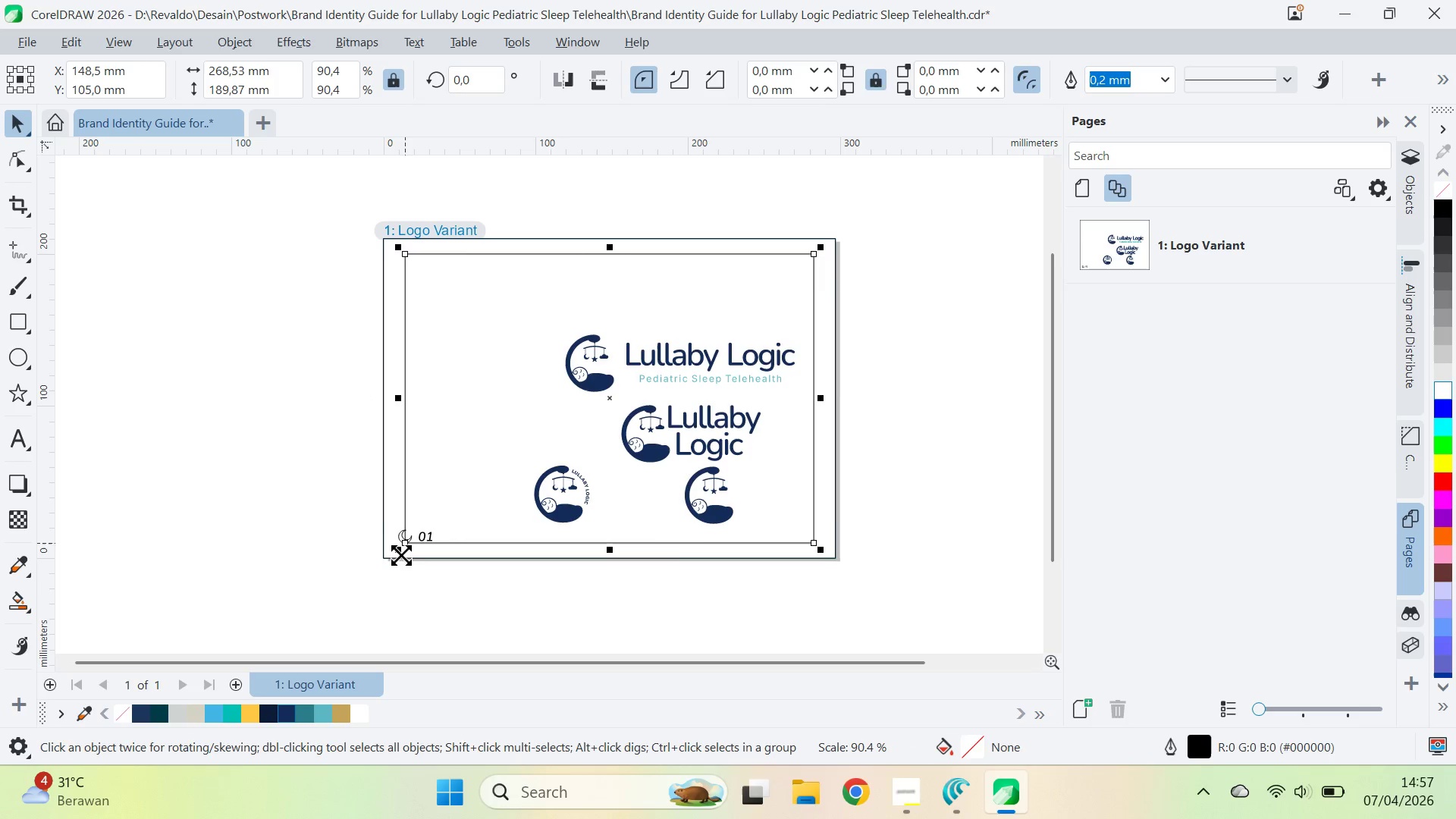 
key(Shift+ShiftLeft)
 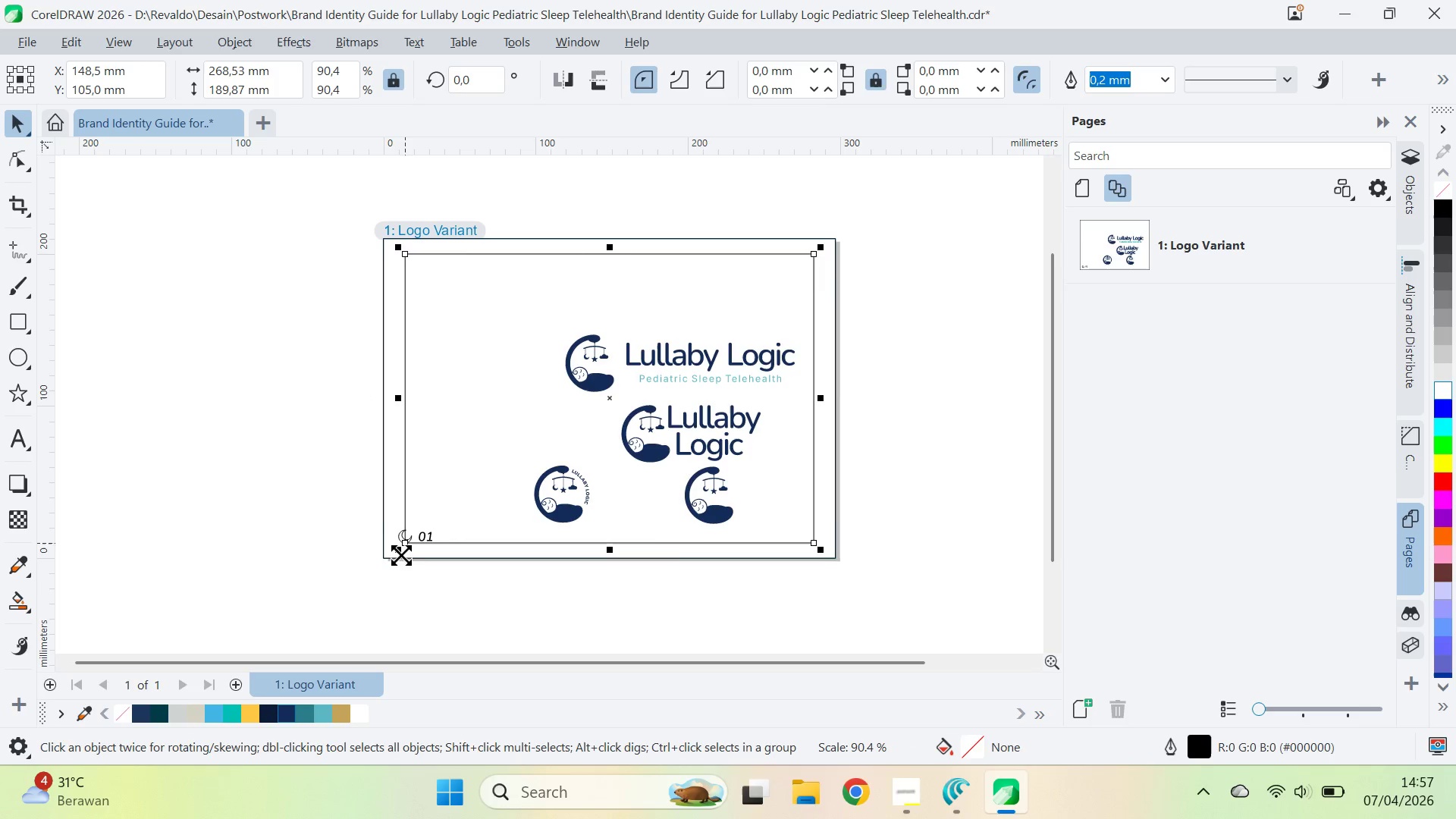 
key(Shift+ShiftLeft)
 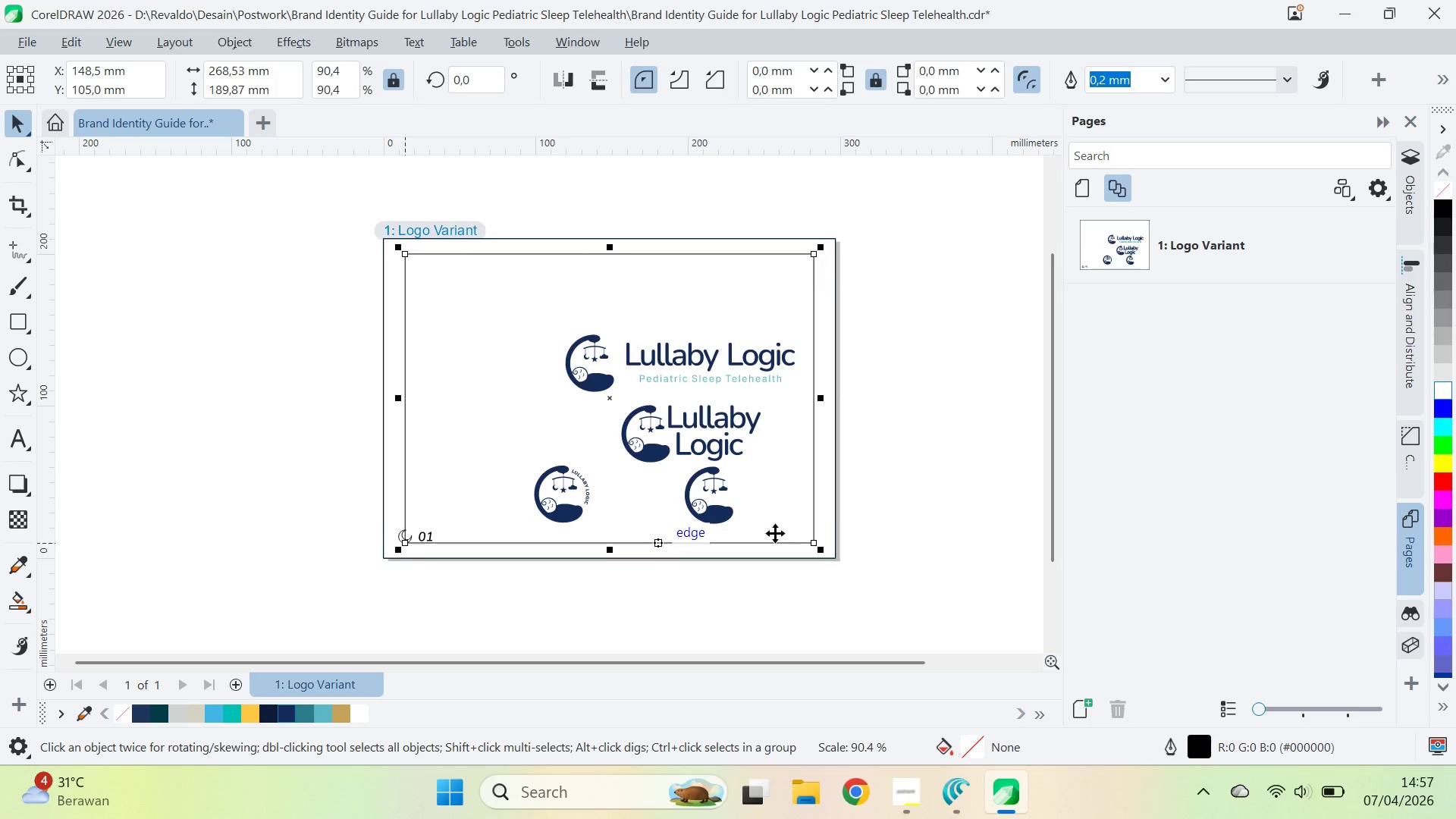 
key(Shift+ShiftLeft)
 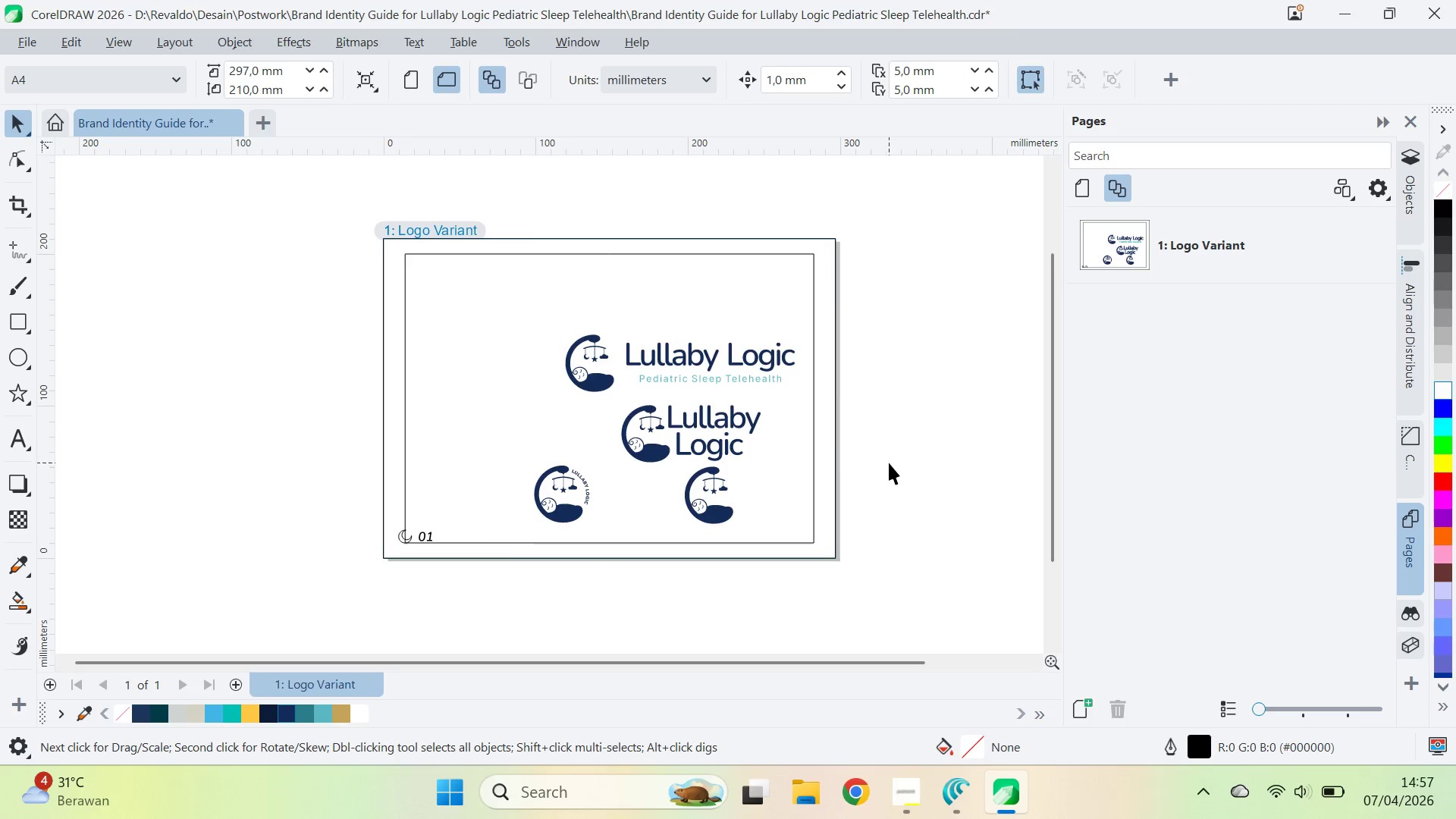 
left_click([807, 432])
 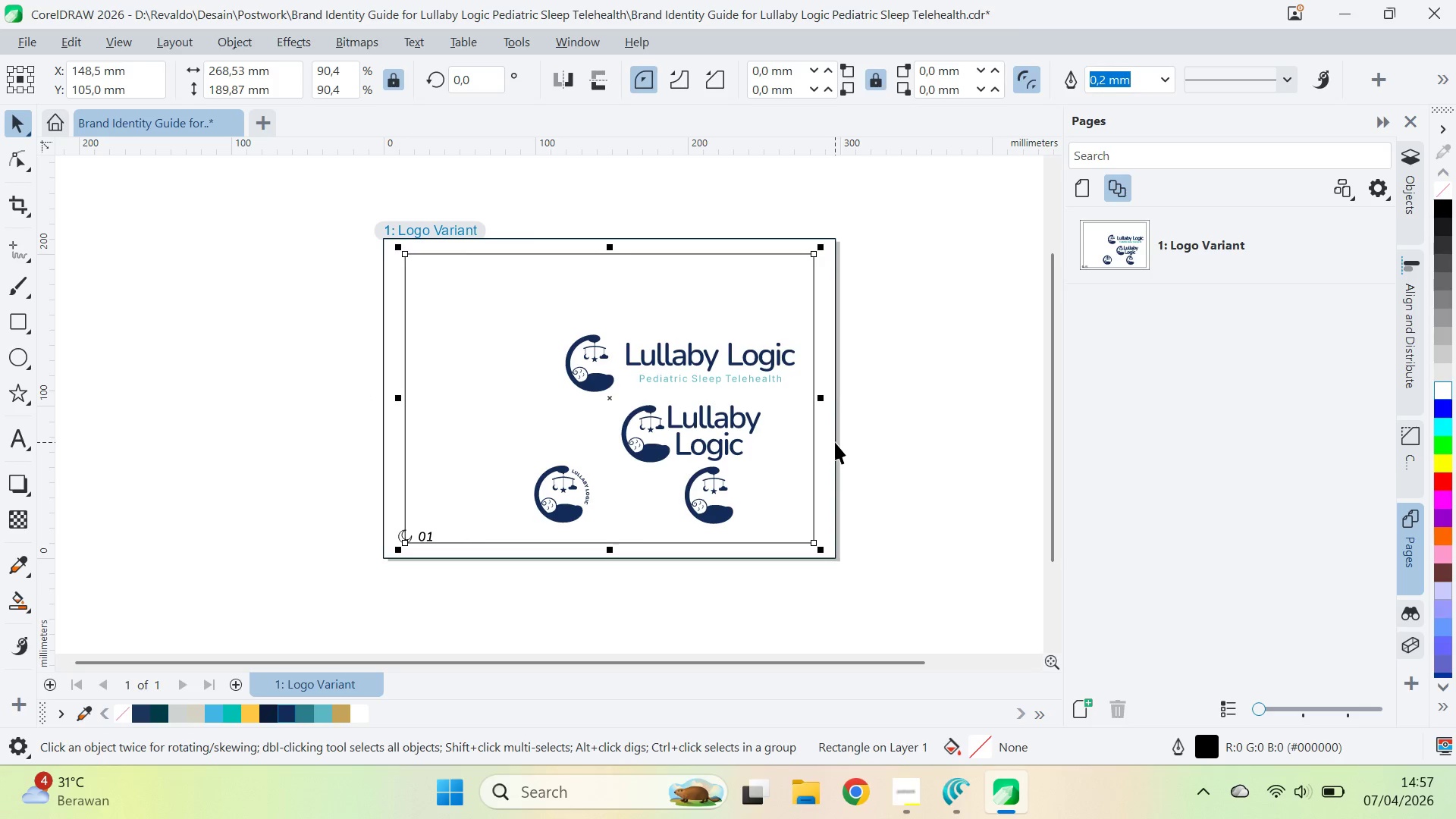 
key(Delete)
 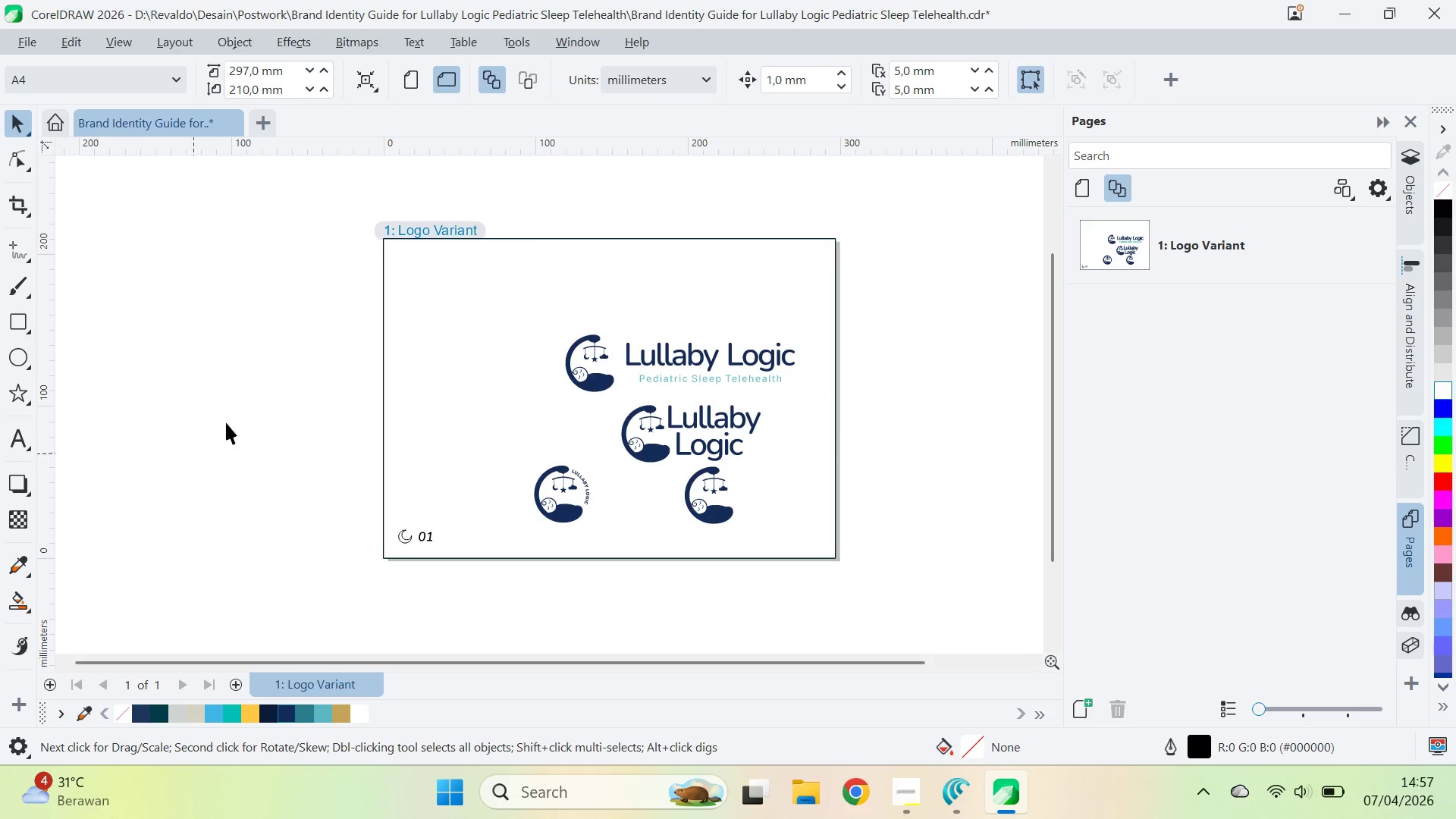 
left_click([560, 243])
 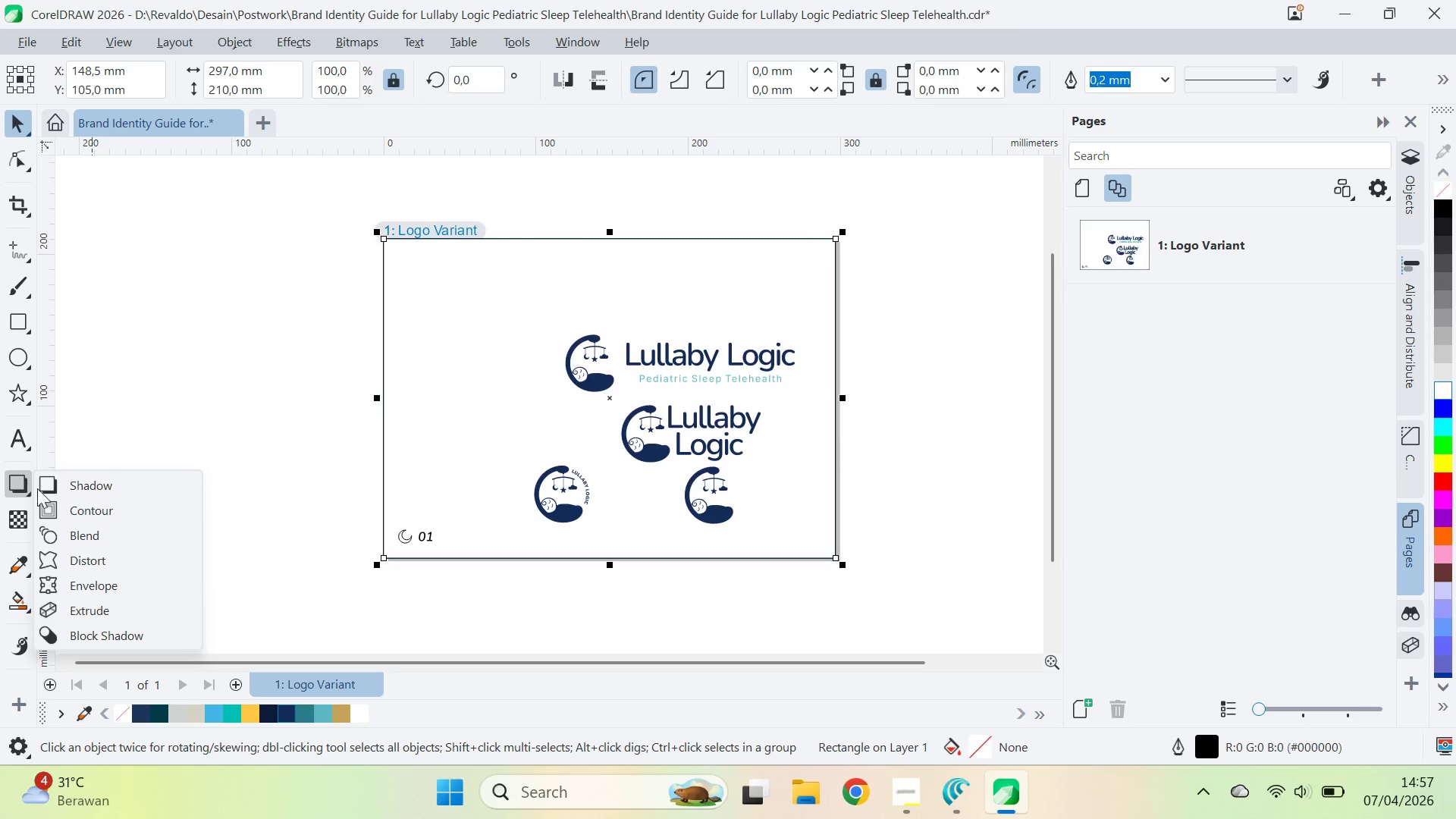 
left_click([105, 514])
 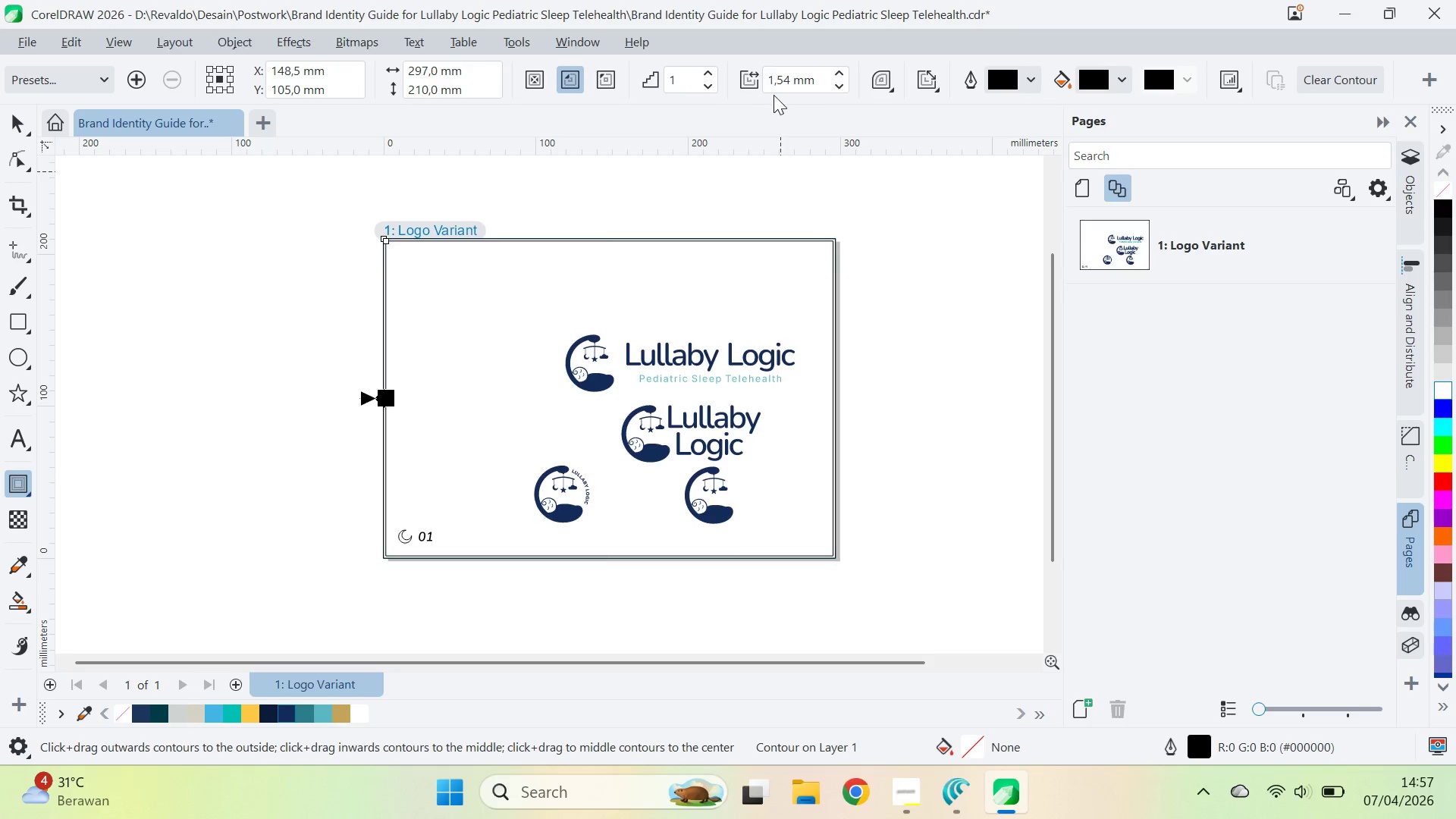 
left_click_drag(start_coordinate=[791, 82], to_coordinate=[764, 86])
 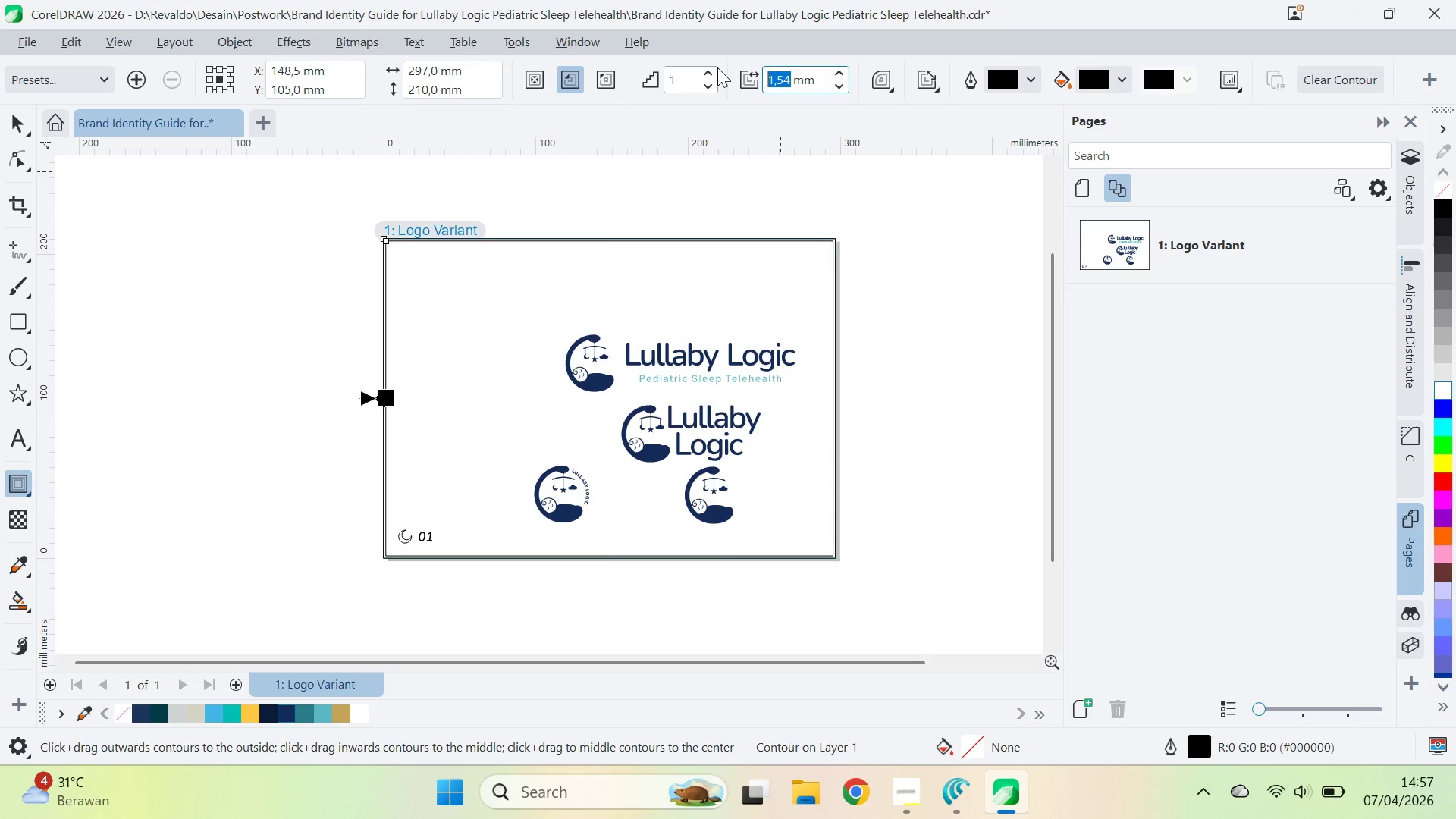 
type(10)
 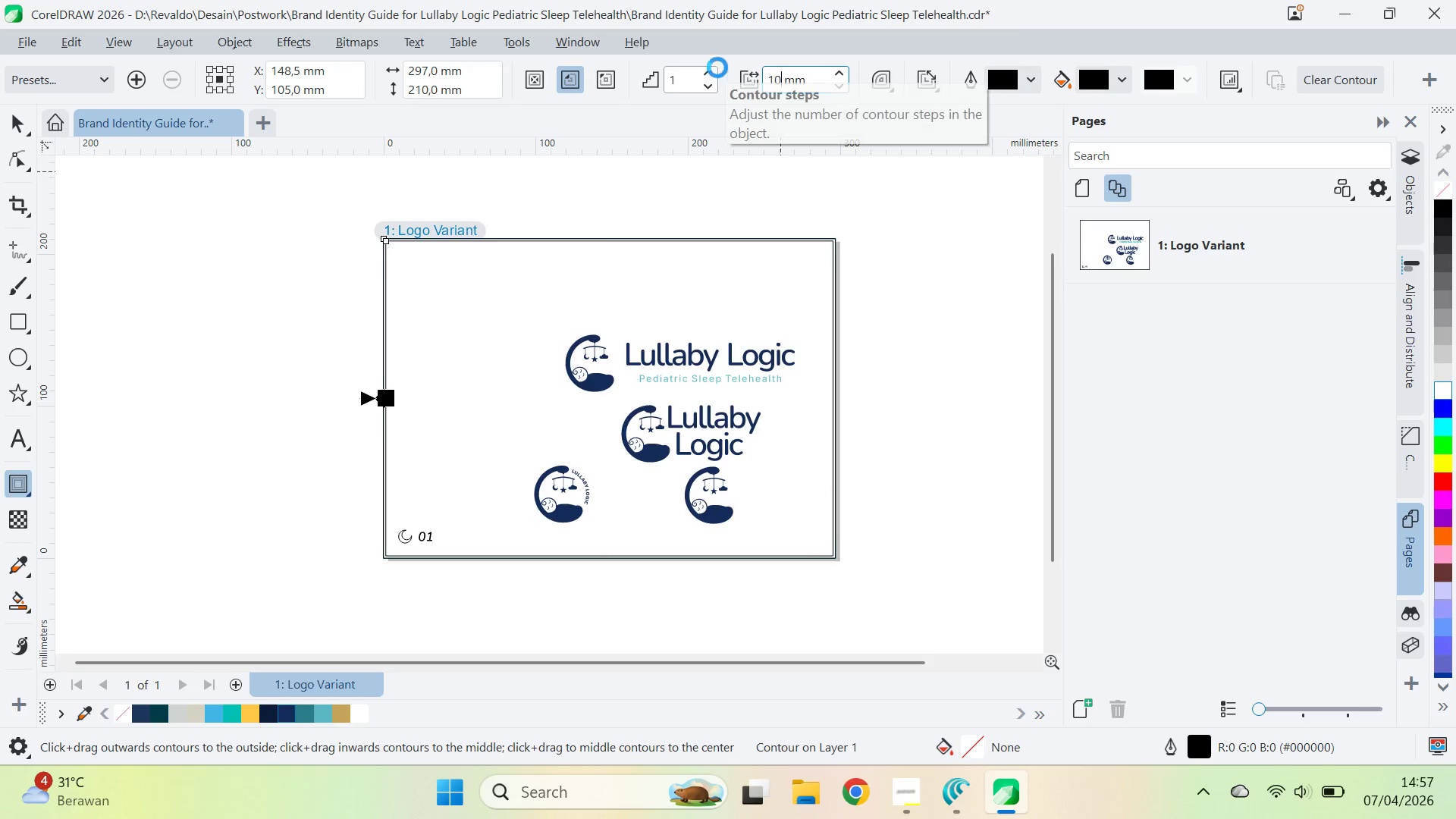 
key(Enter)
 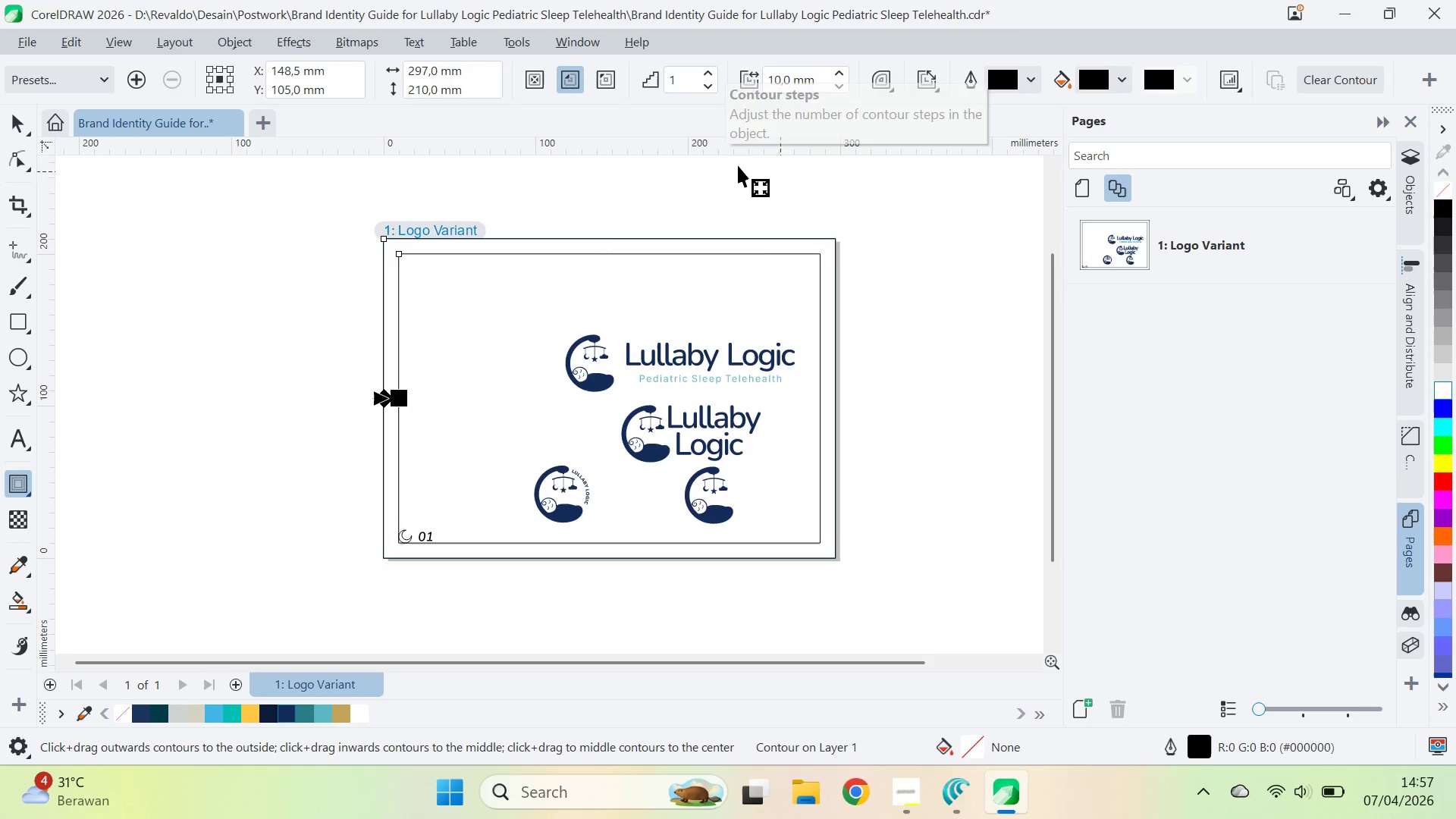 
key(V)
 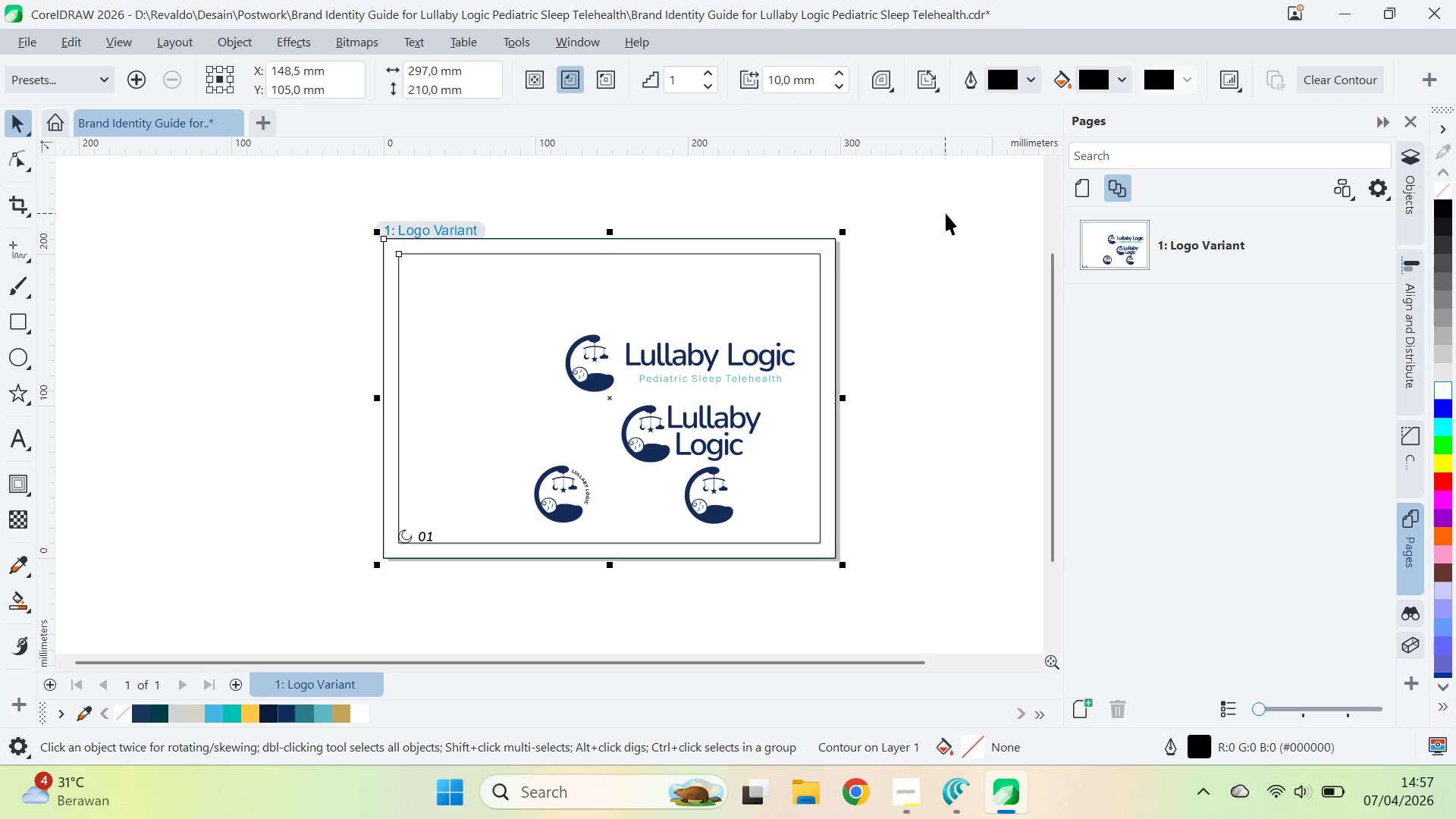 
left_click([946, 213])
 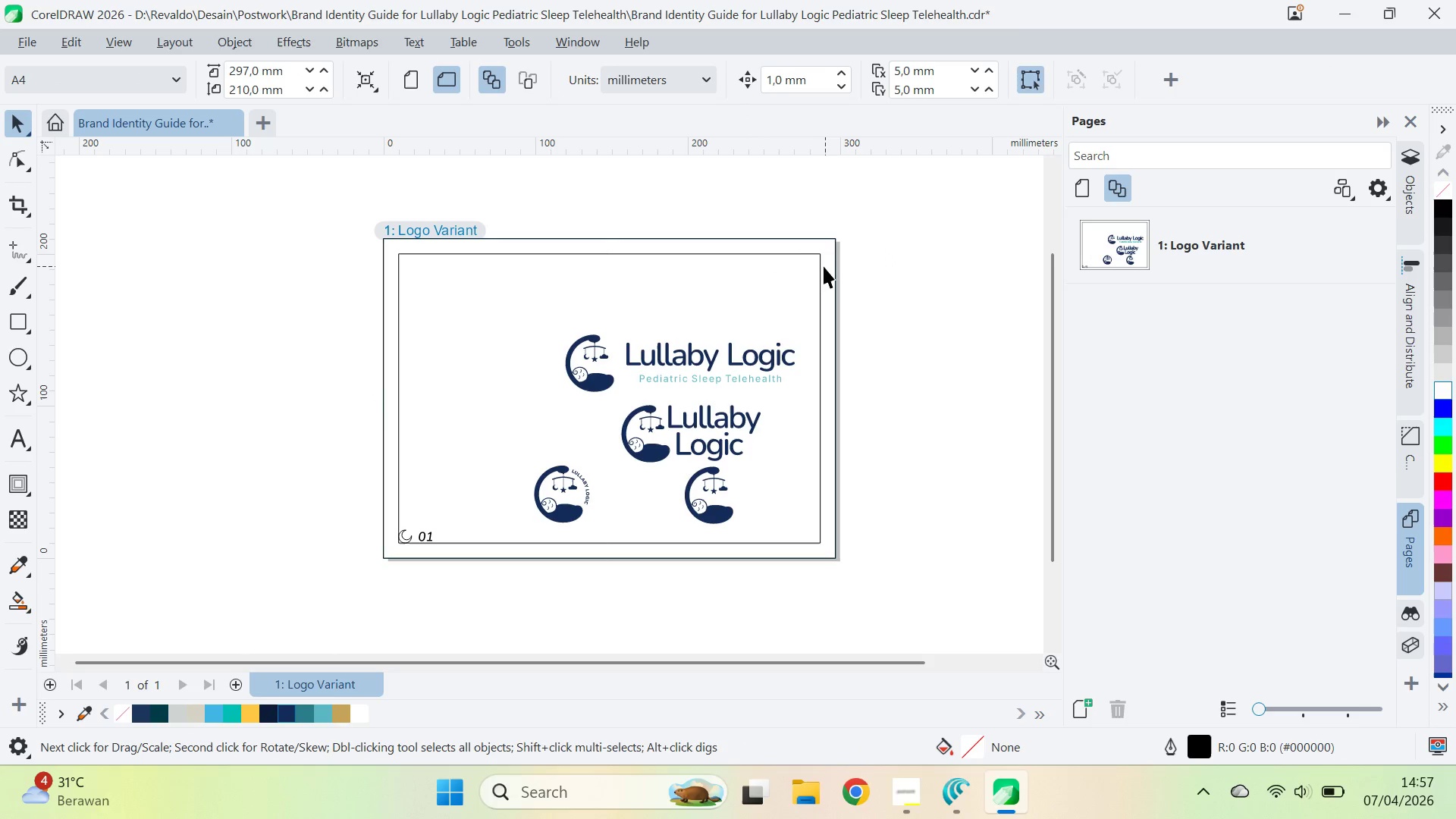 
left_click([822, 265])
 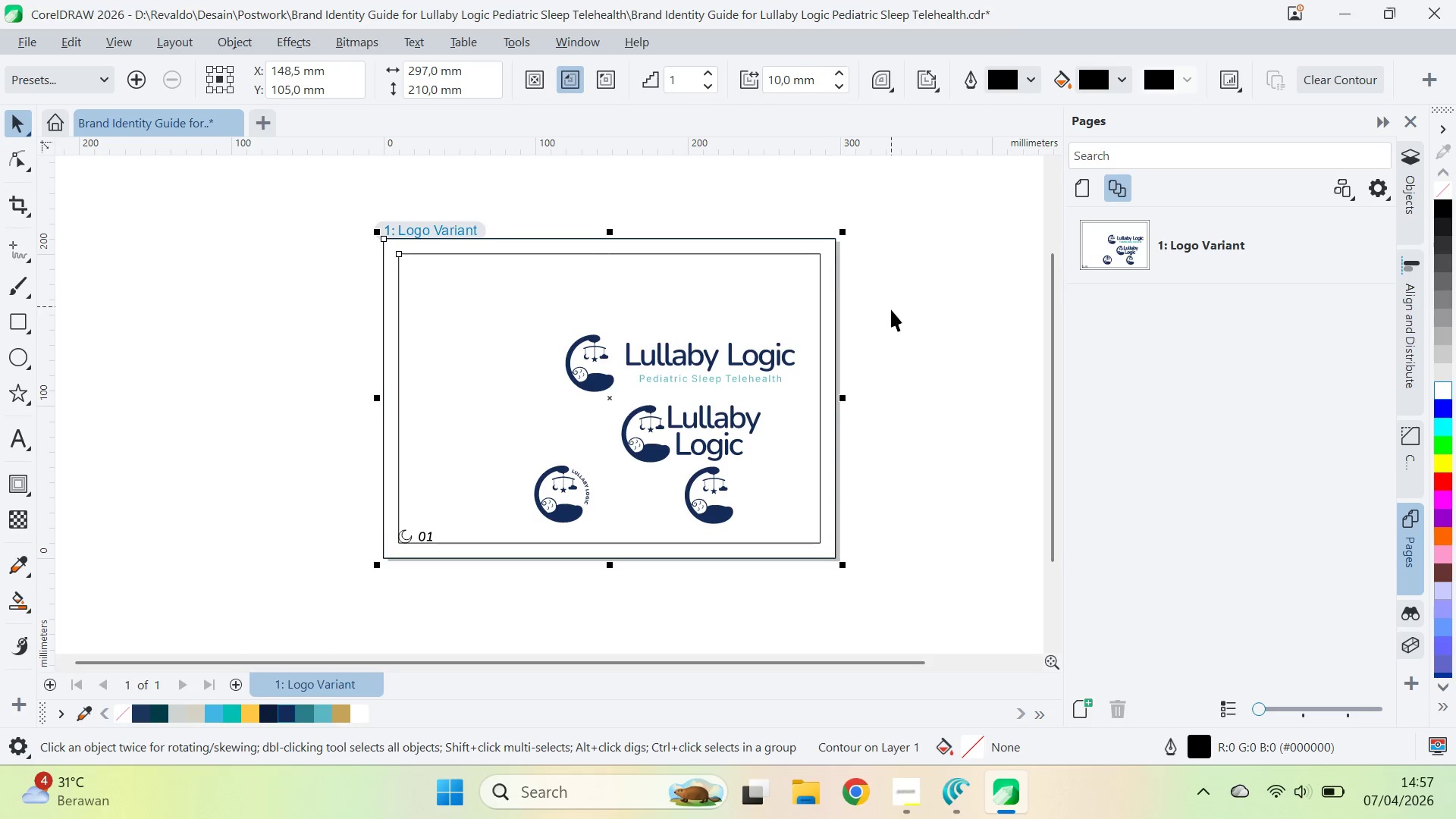 
key(Control+K)
 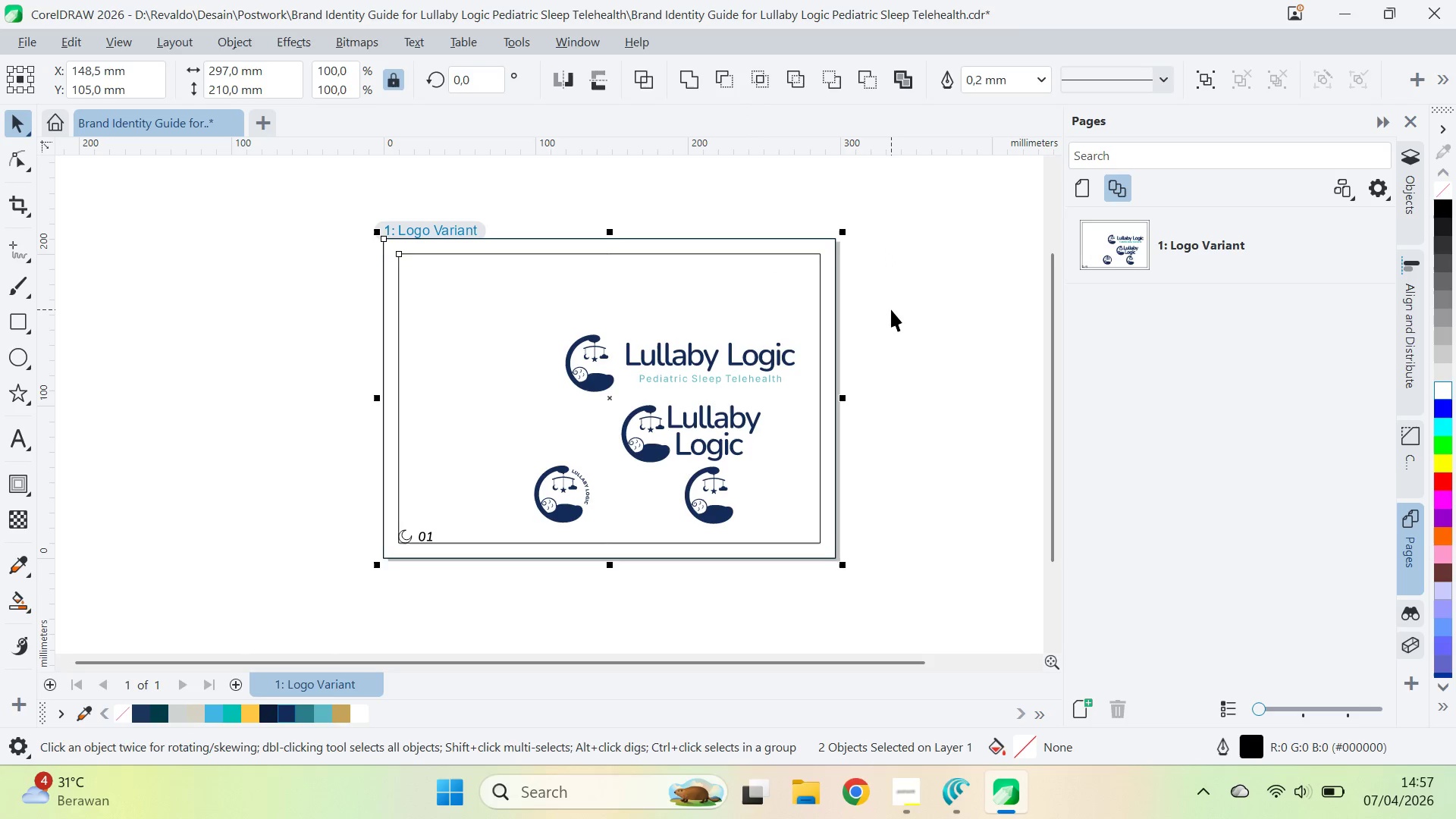 
left_click([890, 311])
 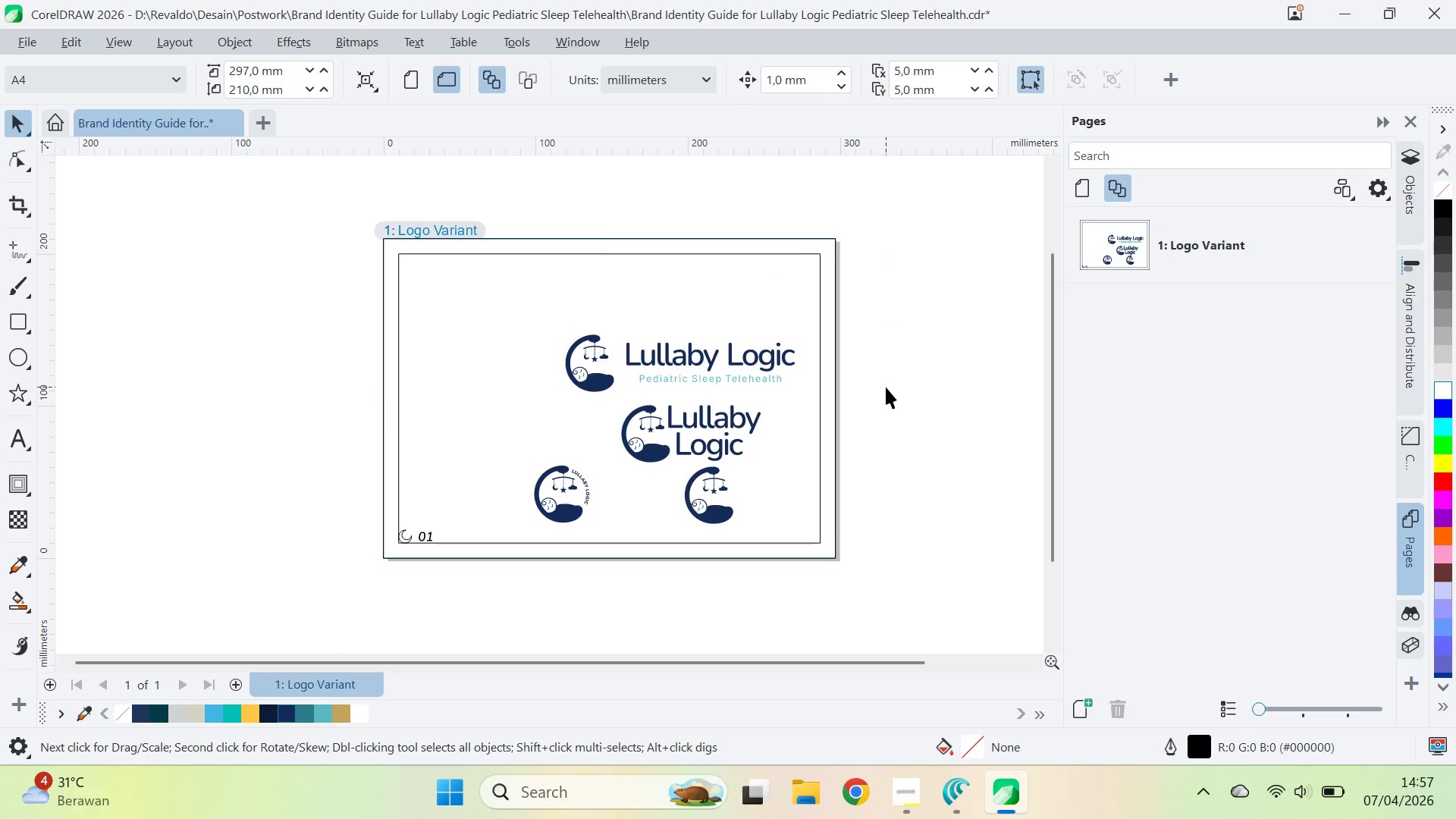 
left_click([886, 387])
 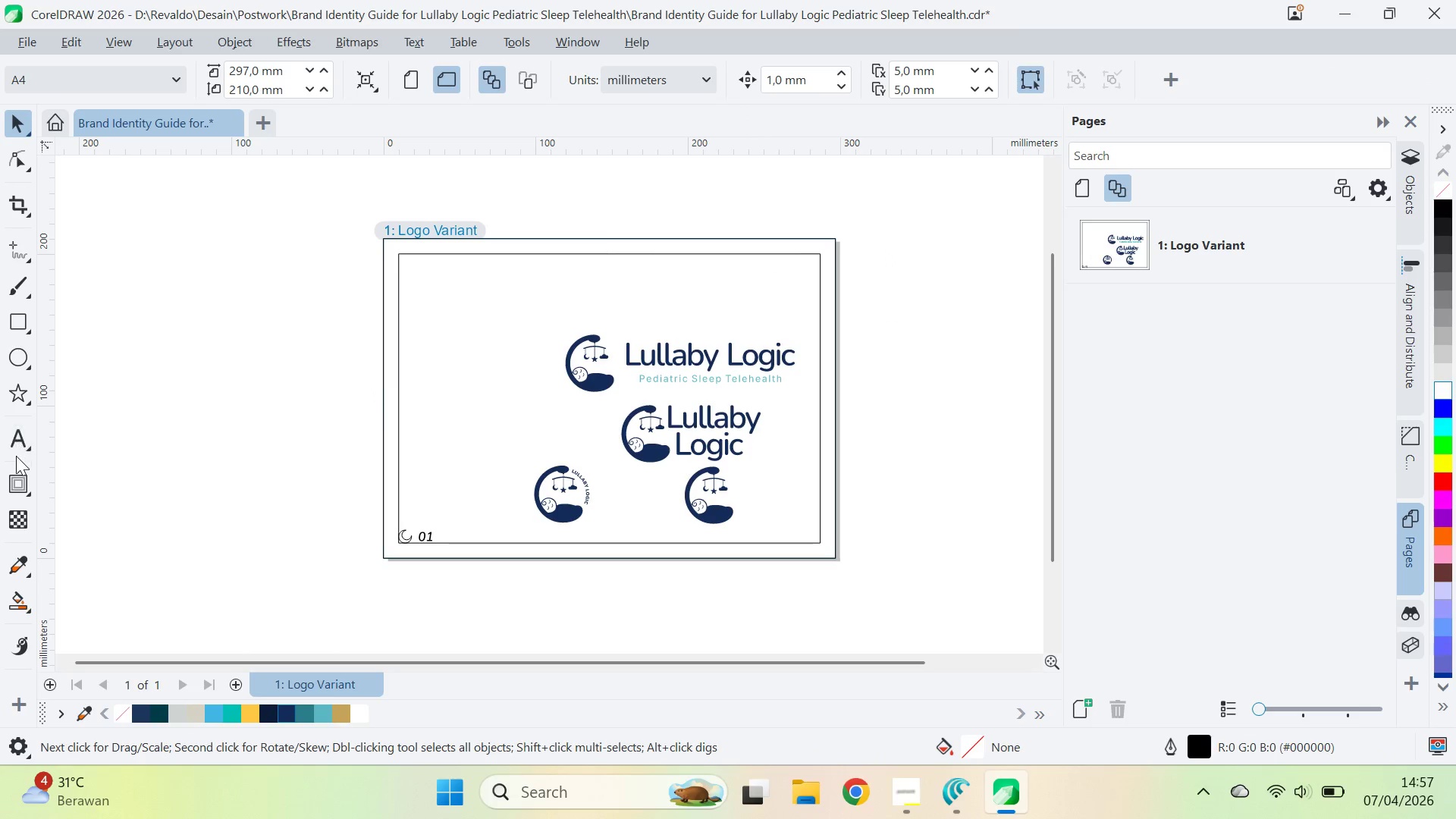 
double_click([124, 435])
 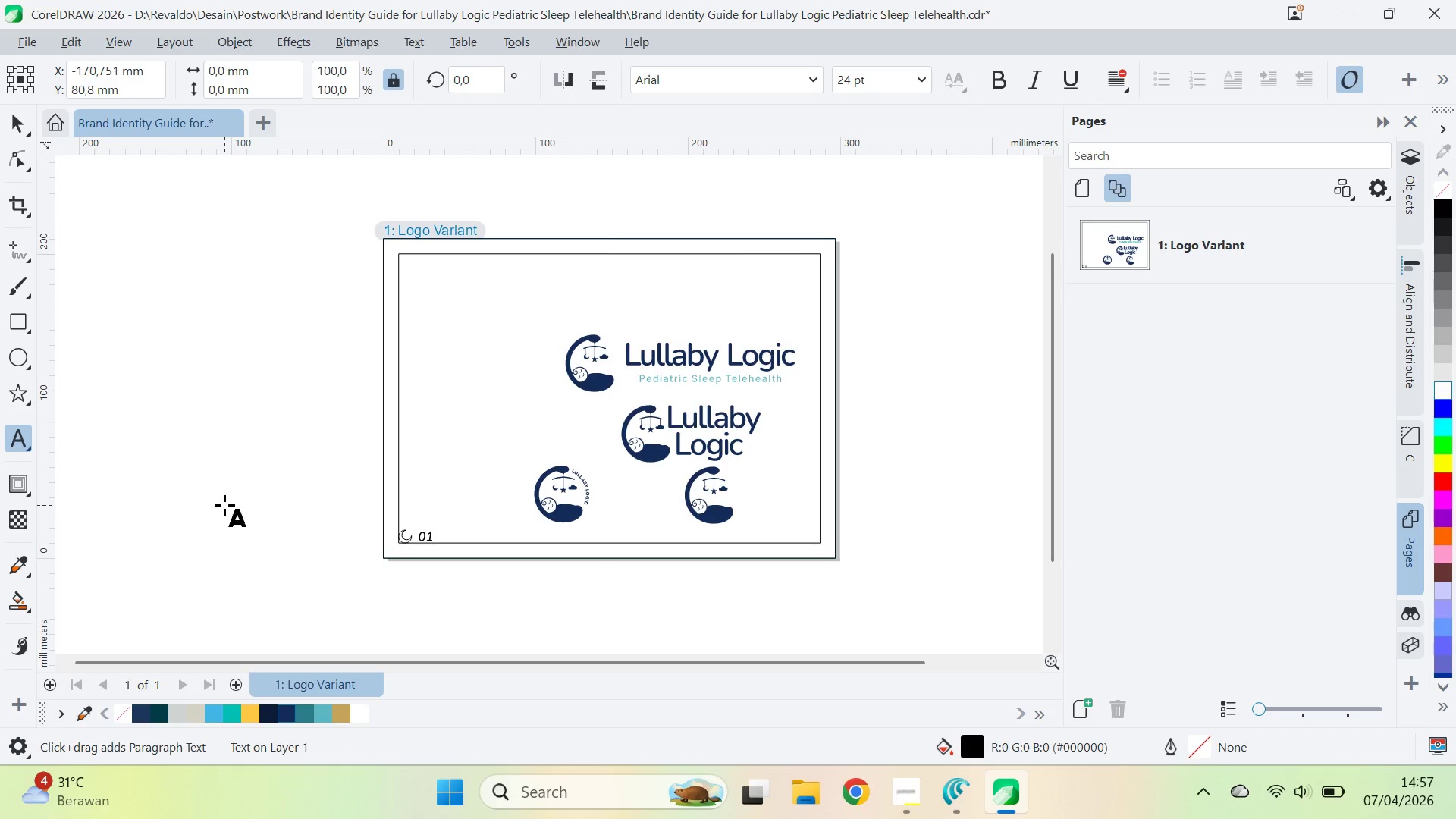 
type(Logo Variant )
key(Backspace)
 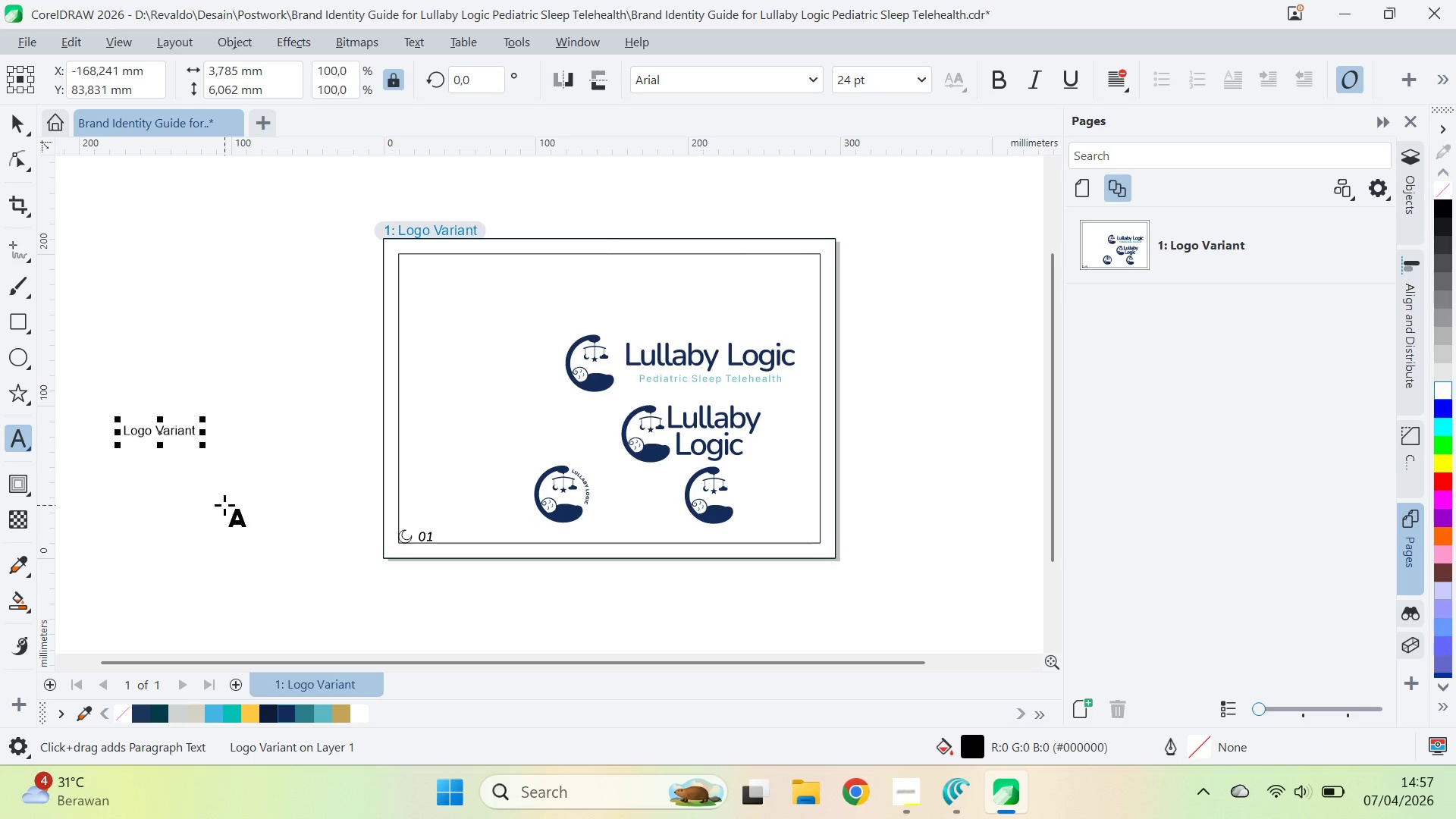 
left_click([5, 130])
 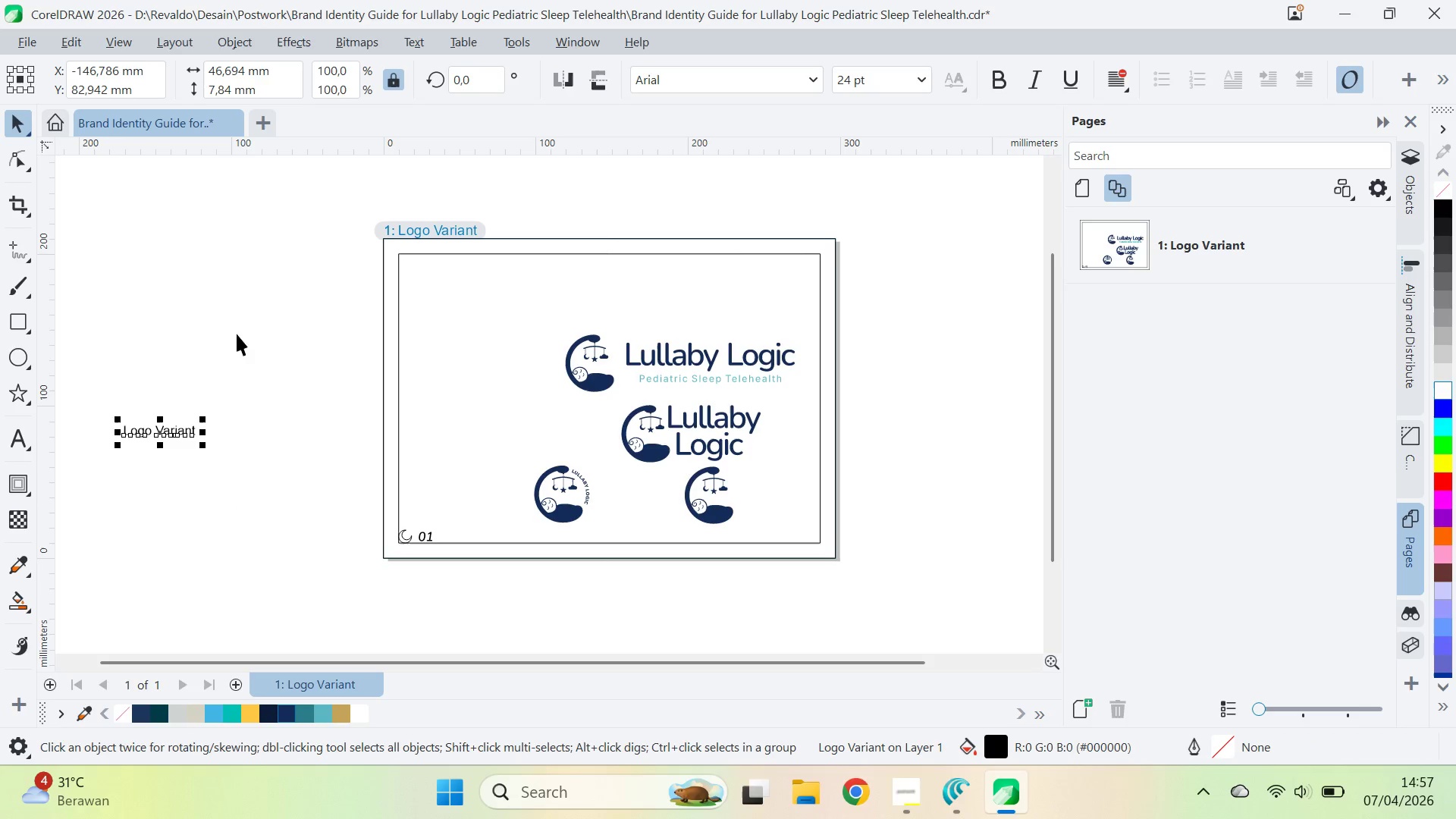 
left_click([275, 359])
 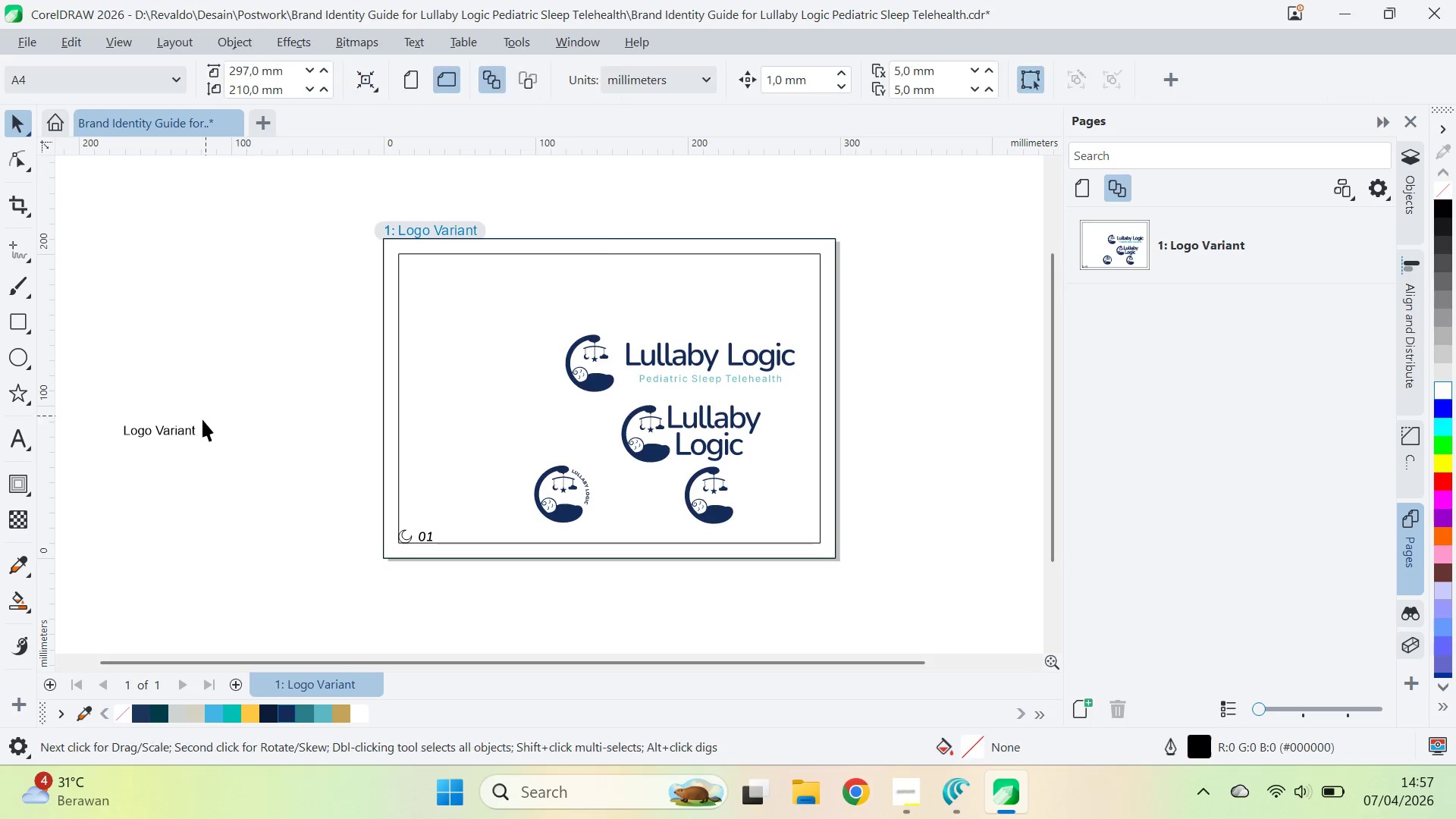 
left_click_drag(start_coordinate=[200, 422], to_coordinate=[195, 425])
 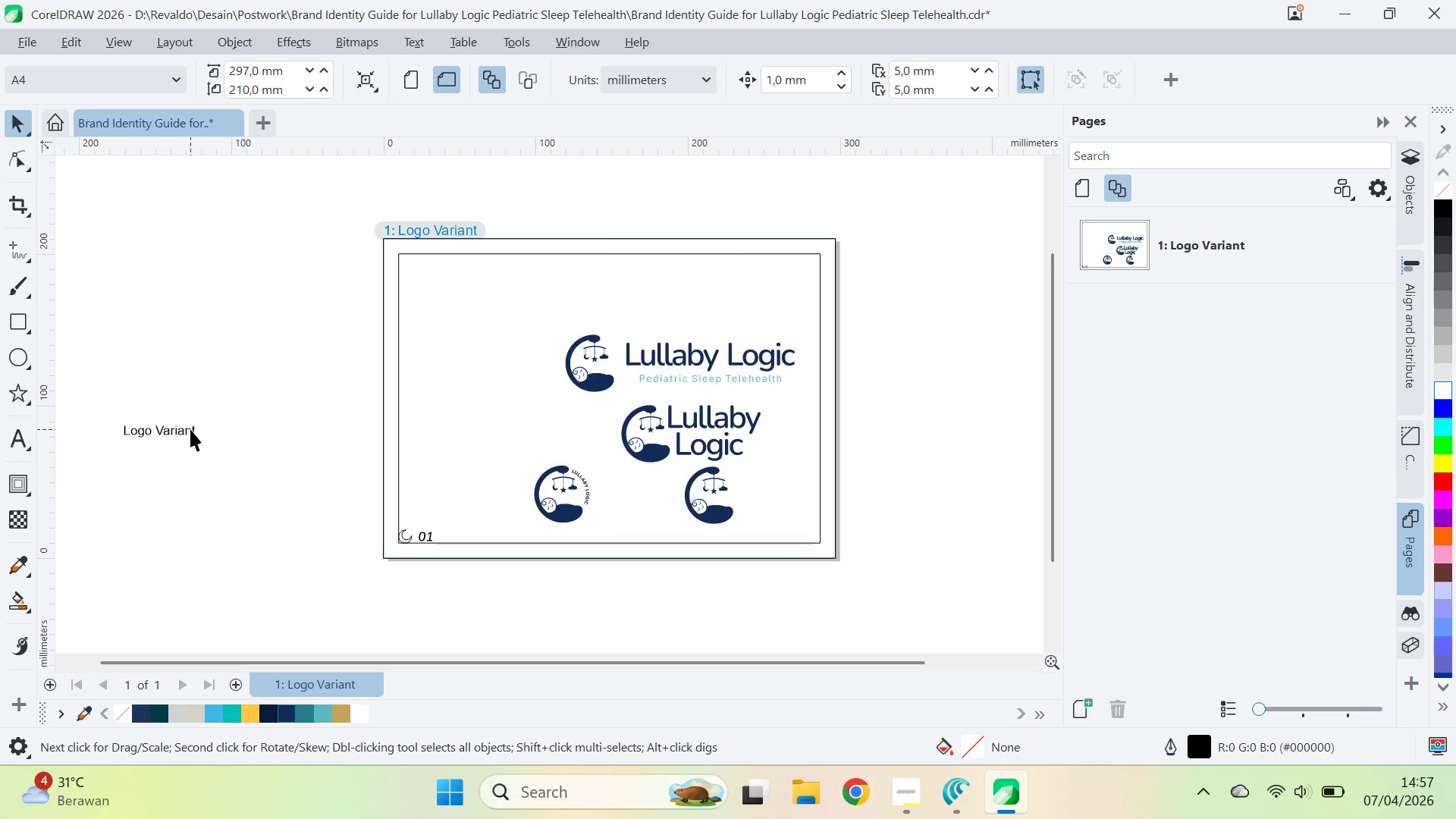 
triple_click([190, 429])
 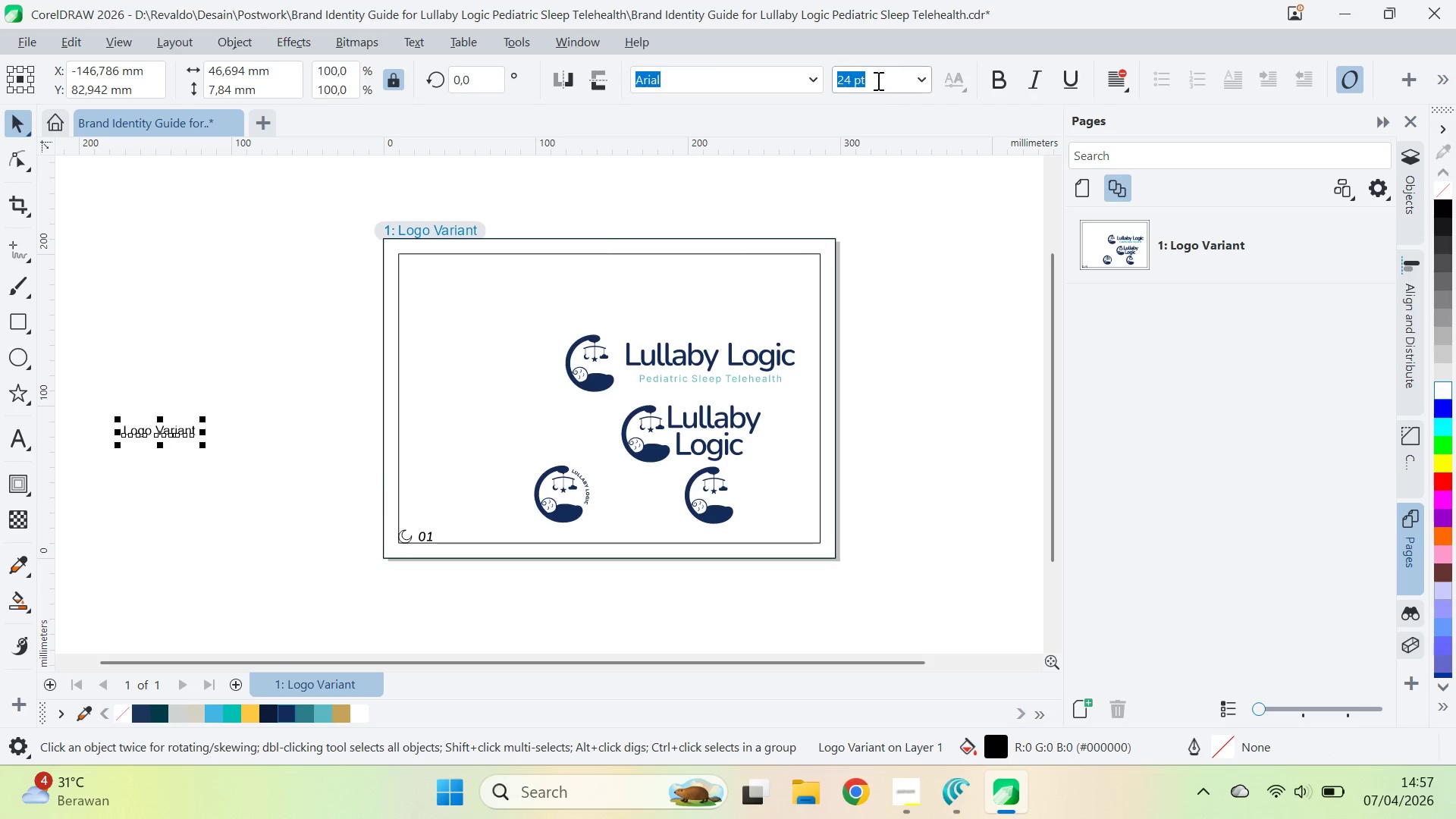 
left_click([814, 86])
 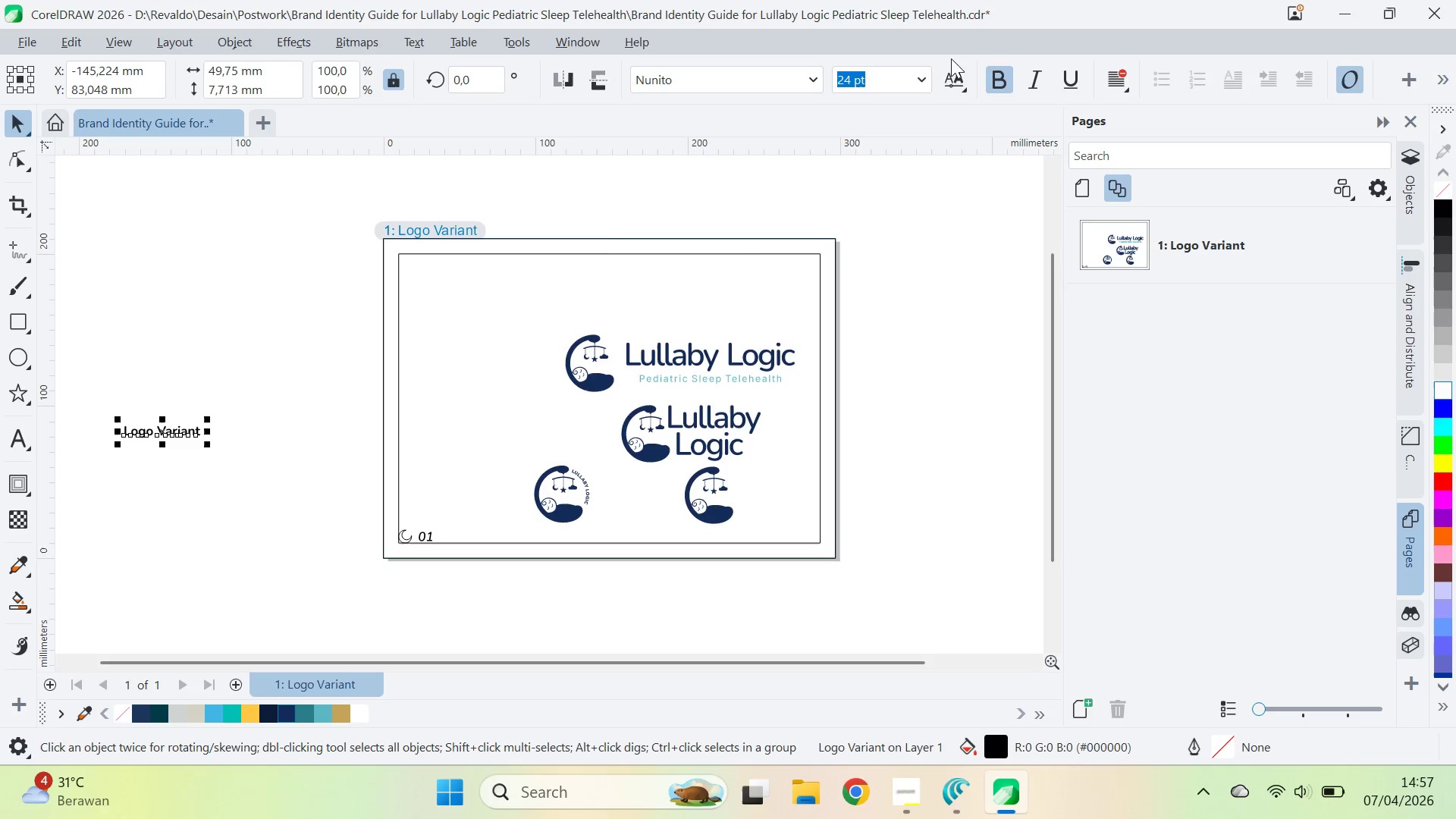 
wait(5.41)
 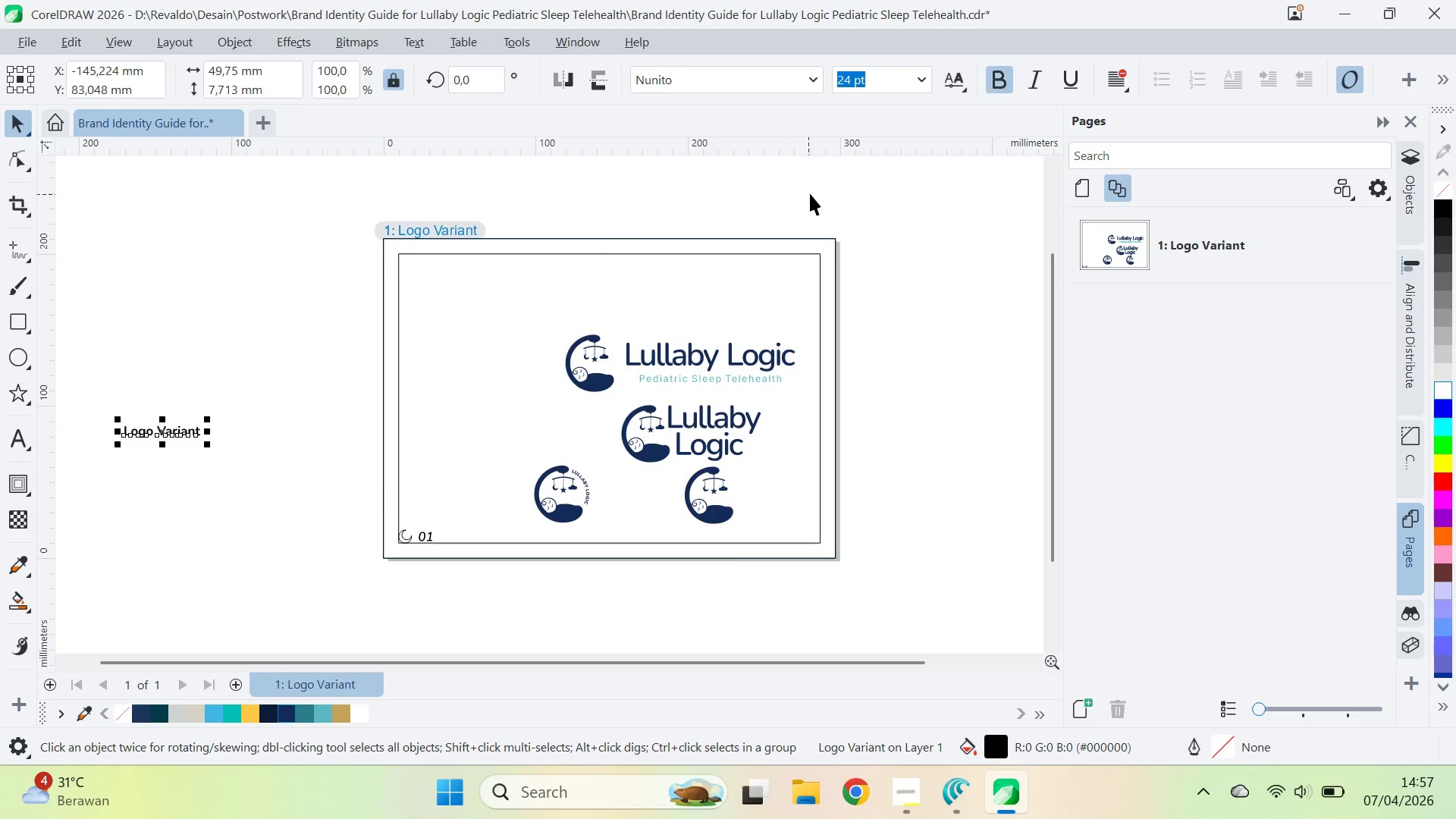 
left_click([890, 409])
 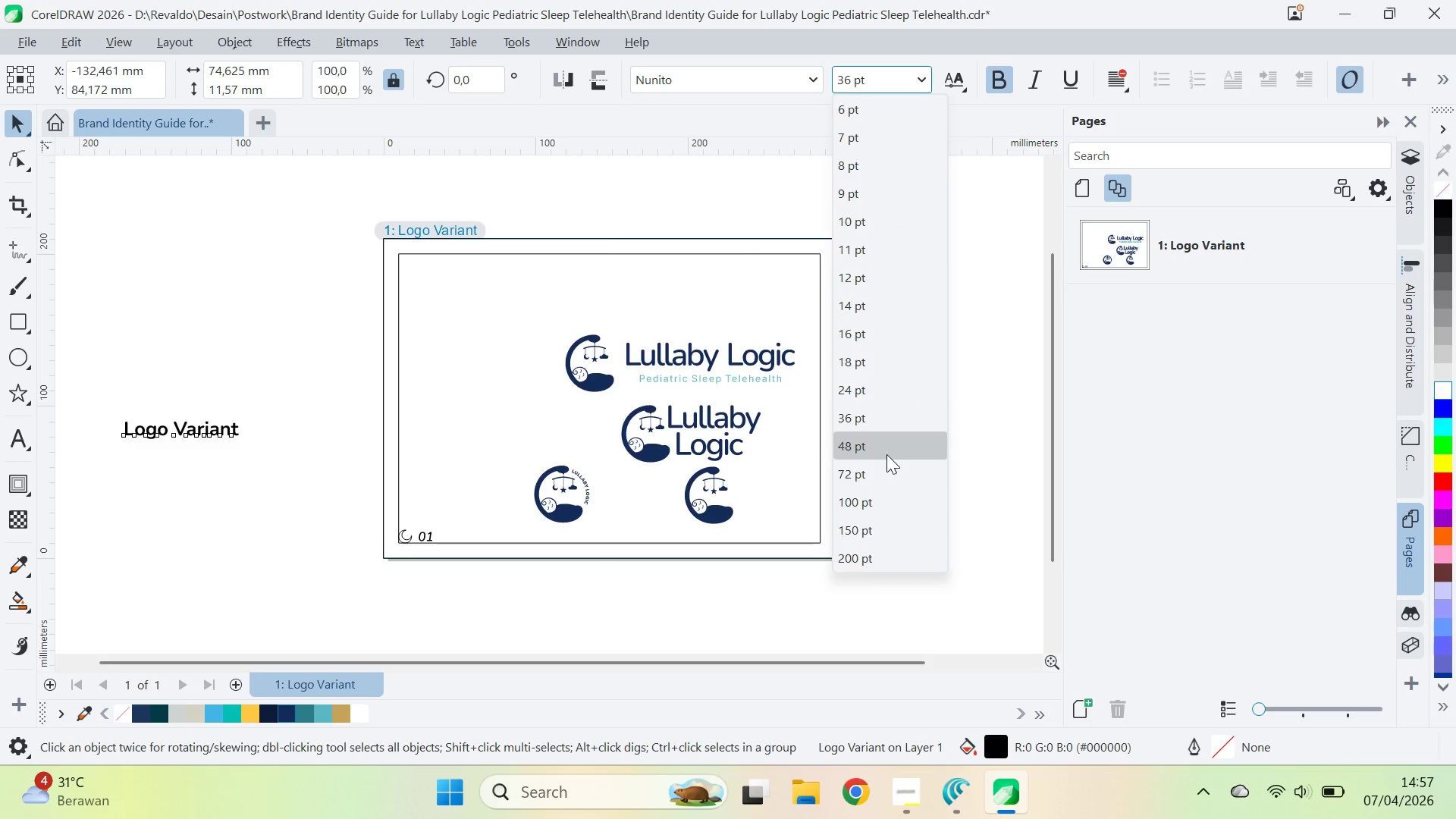 
hold_key(key=ShiftLeft, duration=0.36)
 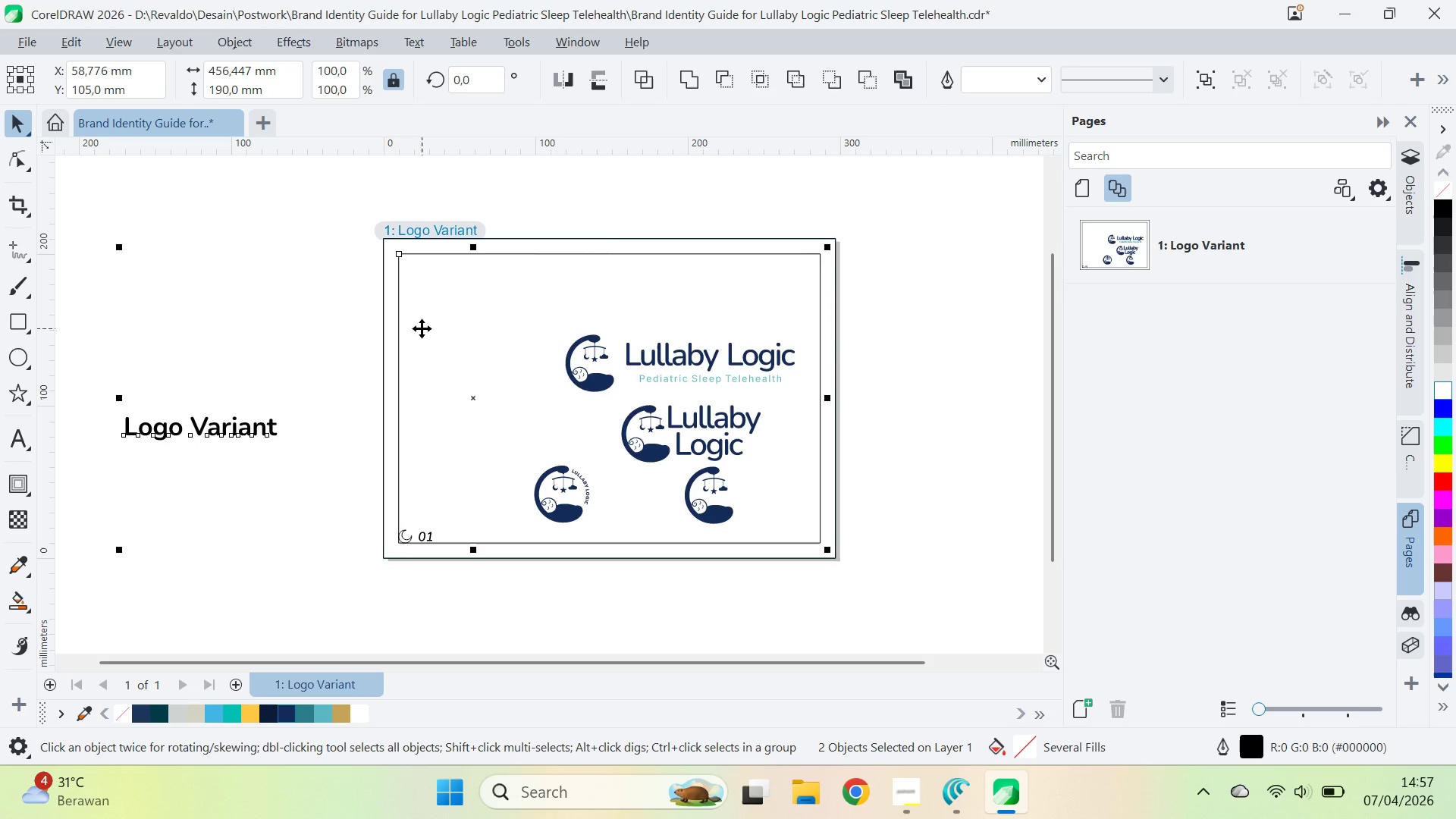 
type(tl)
 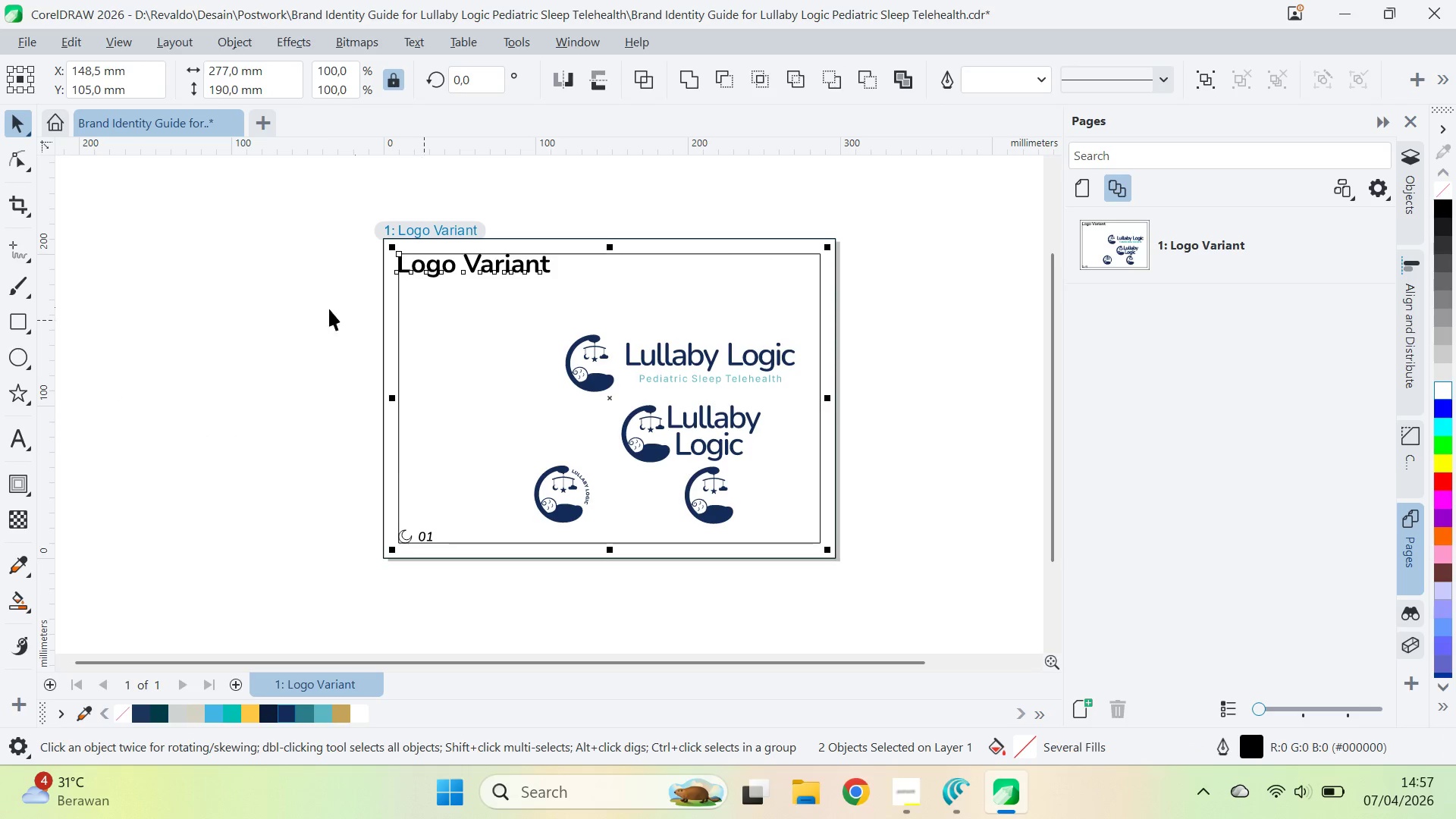 
left_click([315, 310])
 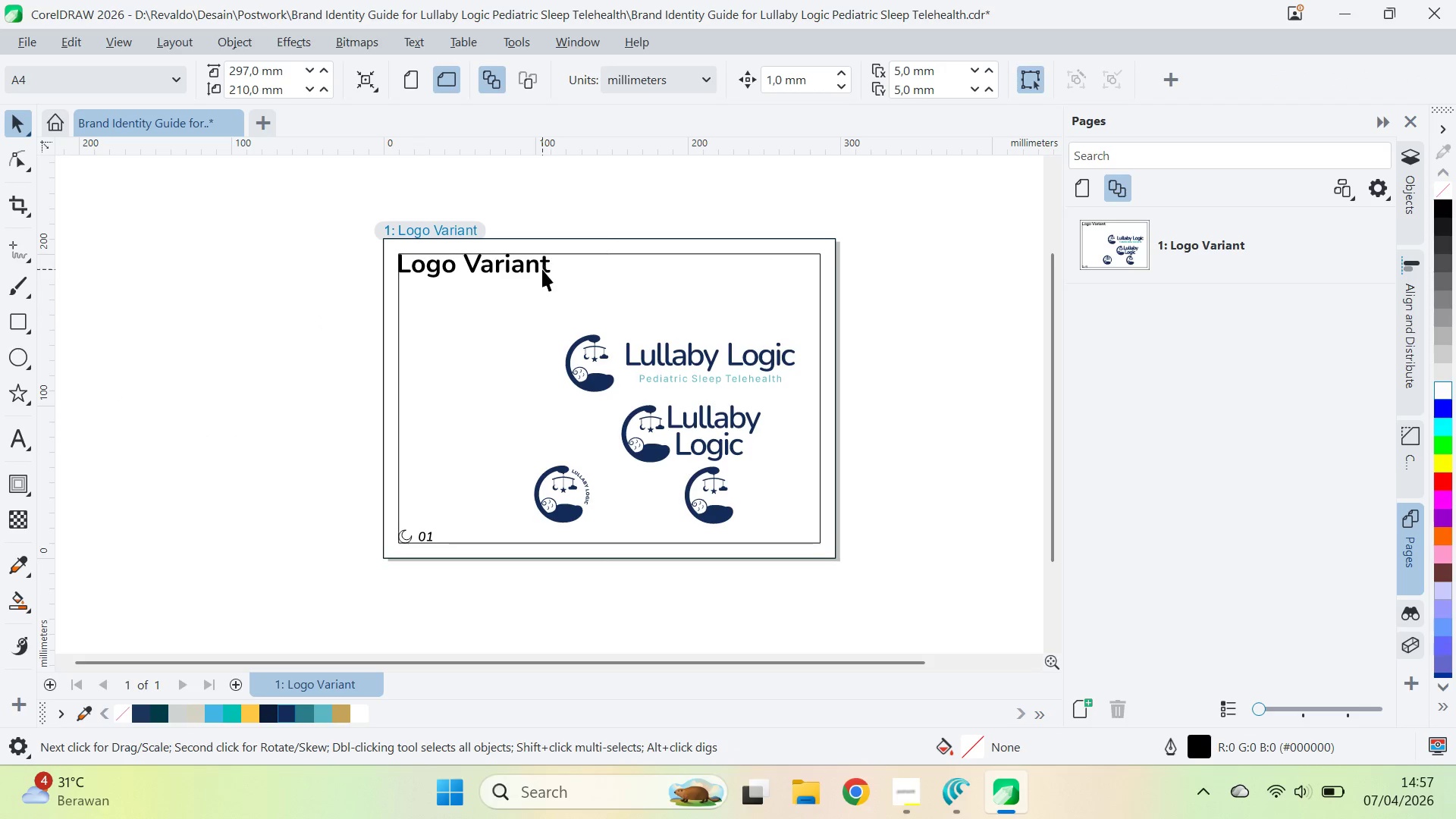 
left_click([542, 269])
 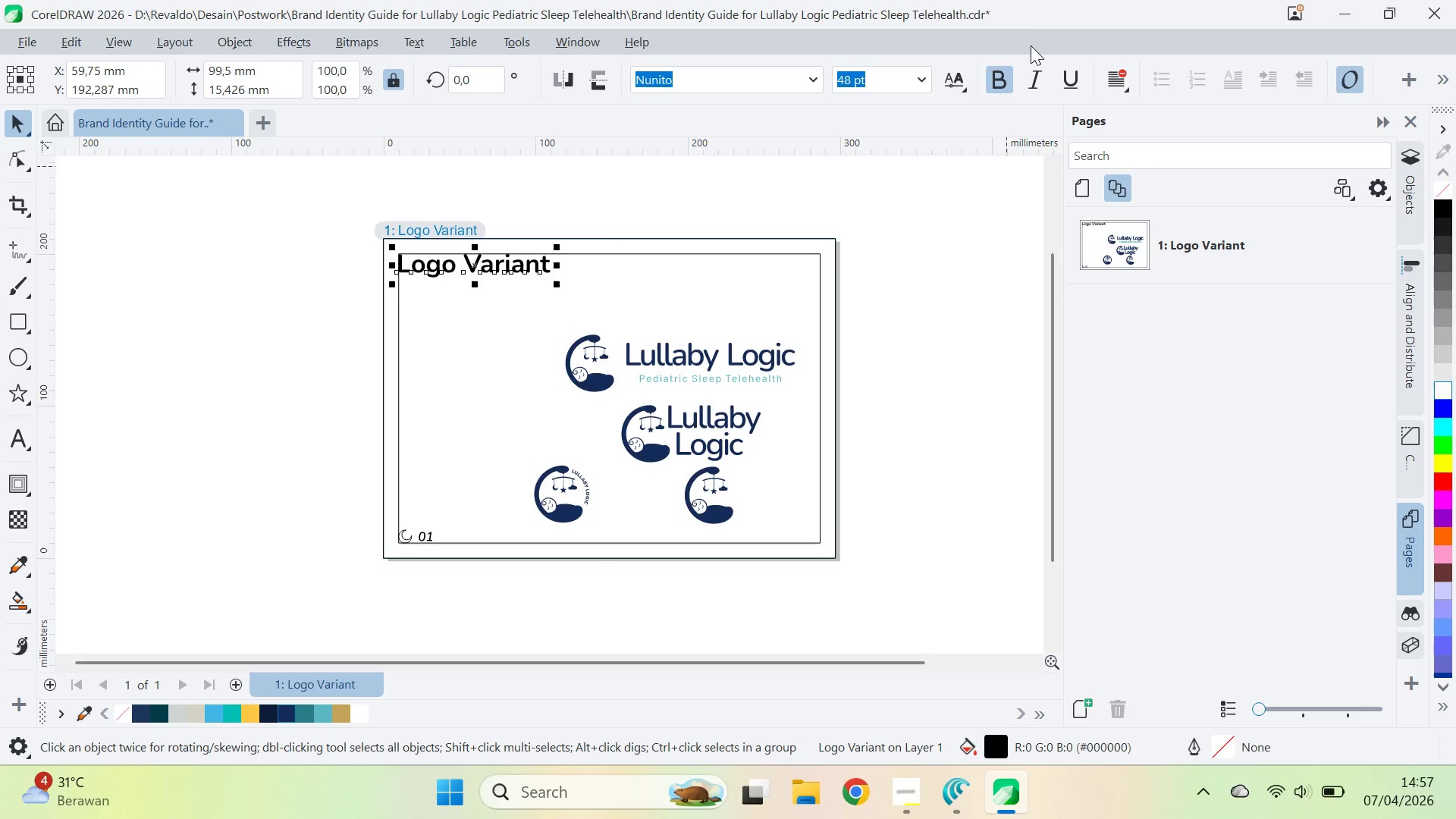 
left_click([1046, 87])
 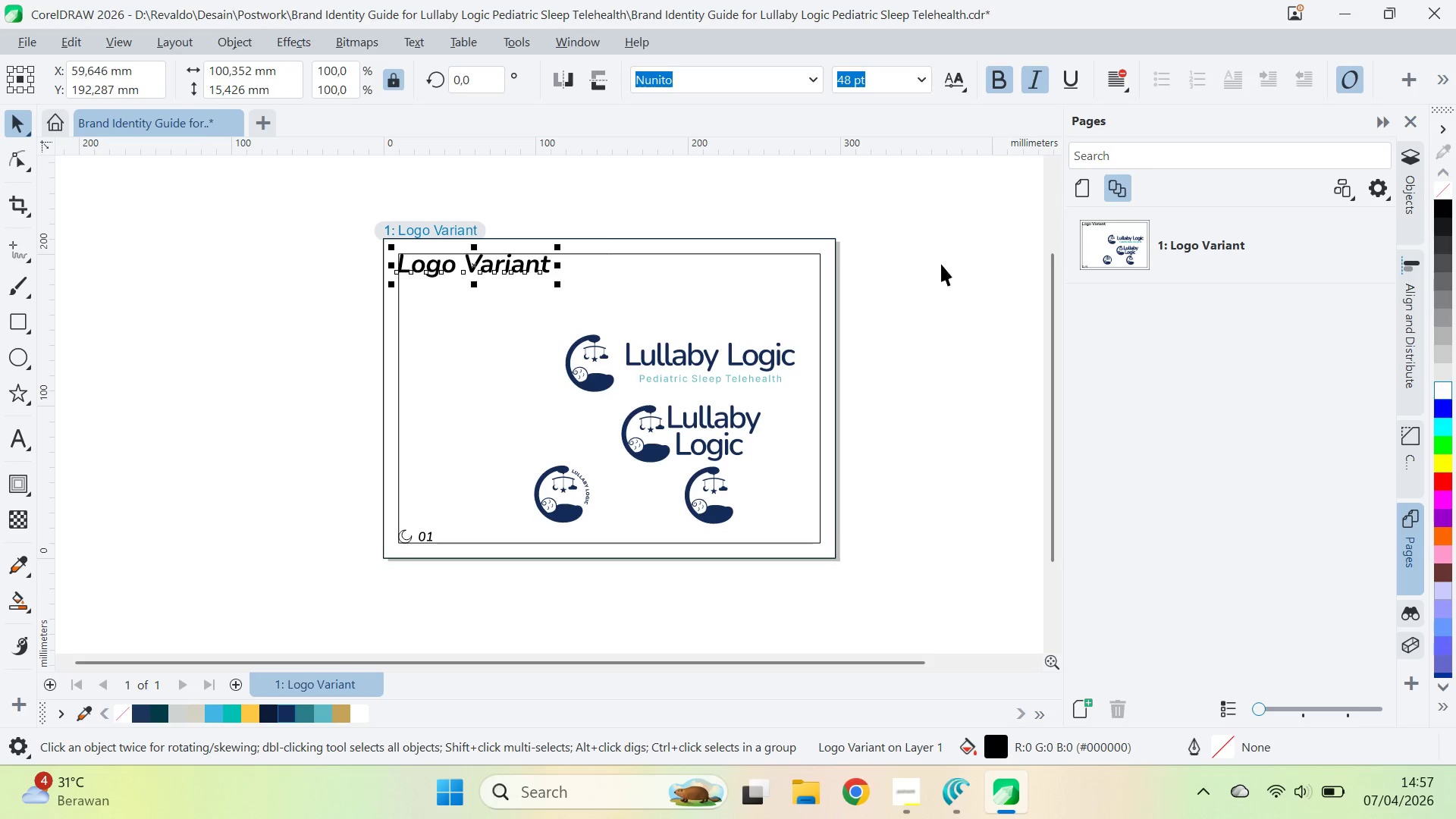 
left_click([936, 284])
 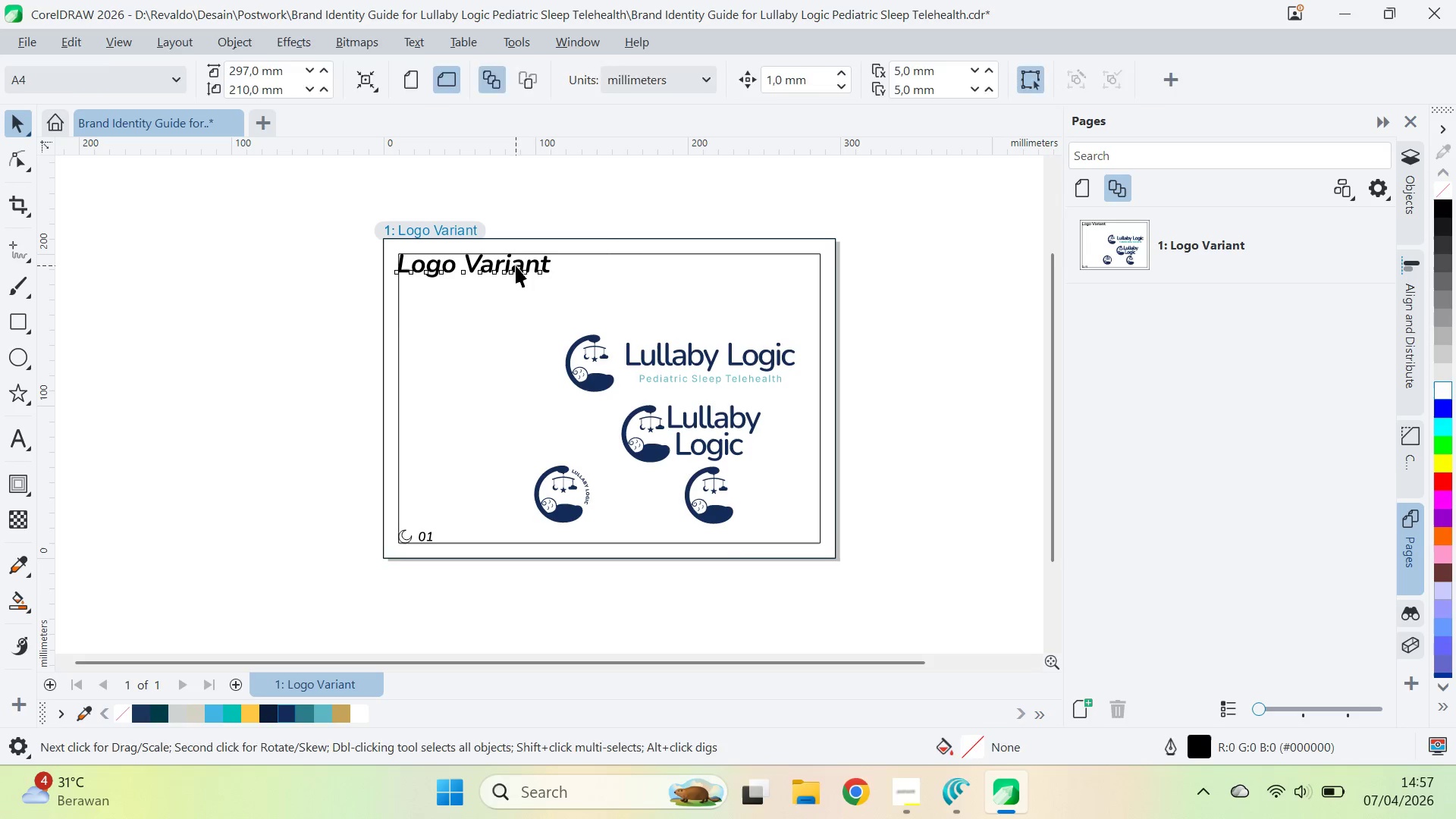 
key(Shift+ShiftLeft)
 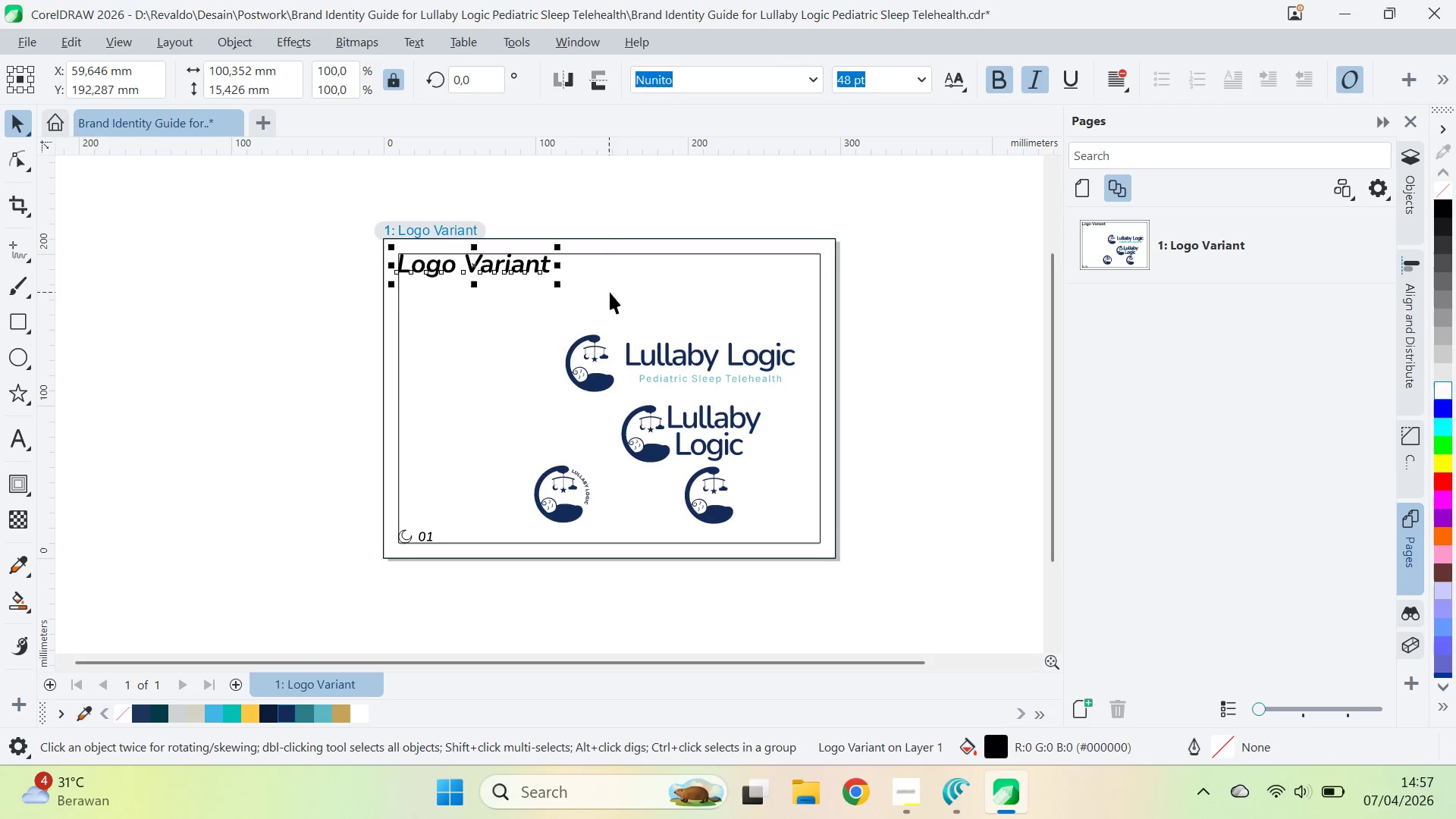 
double_click([610, 292])
 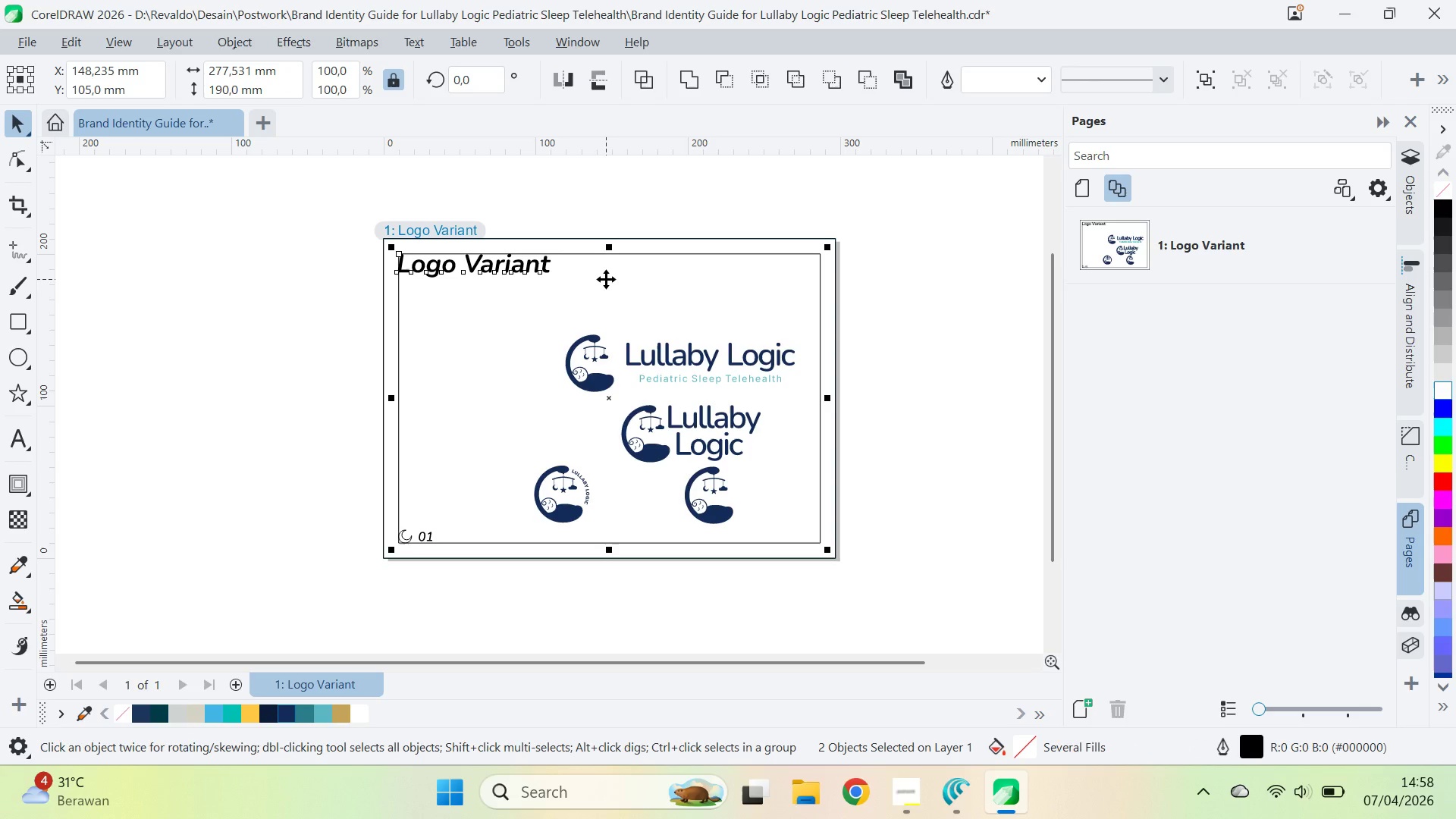 
type(tlllll)
 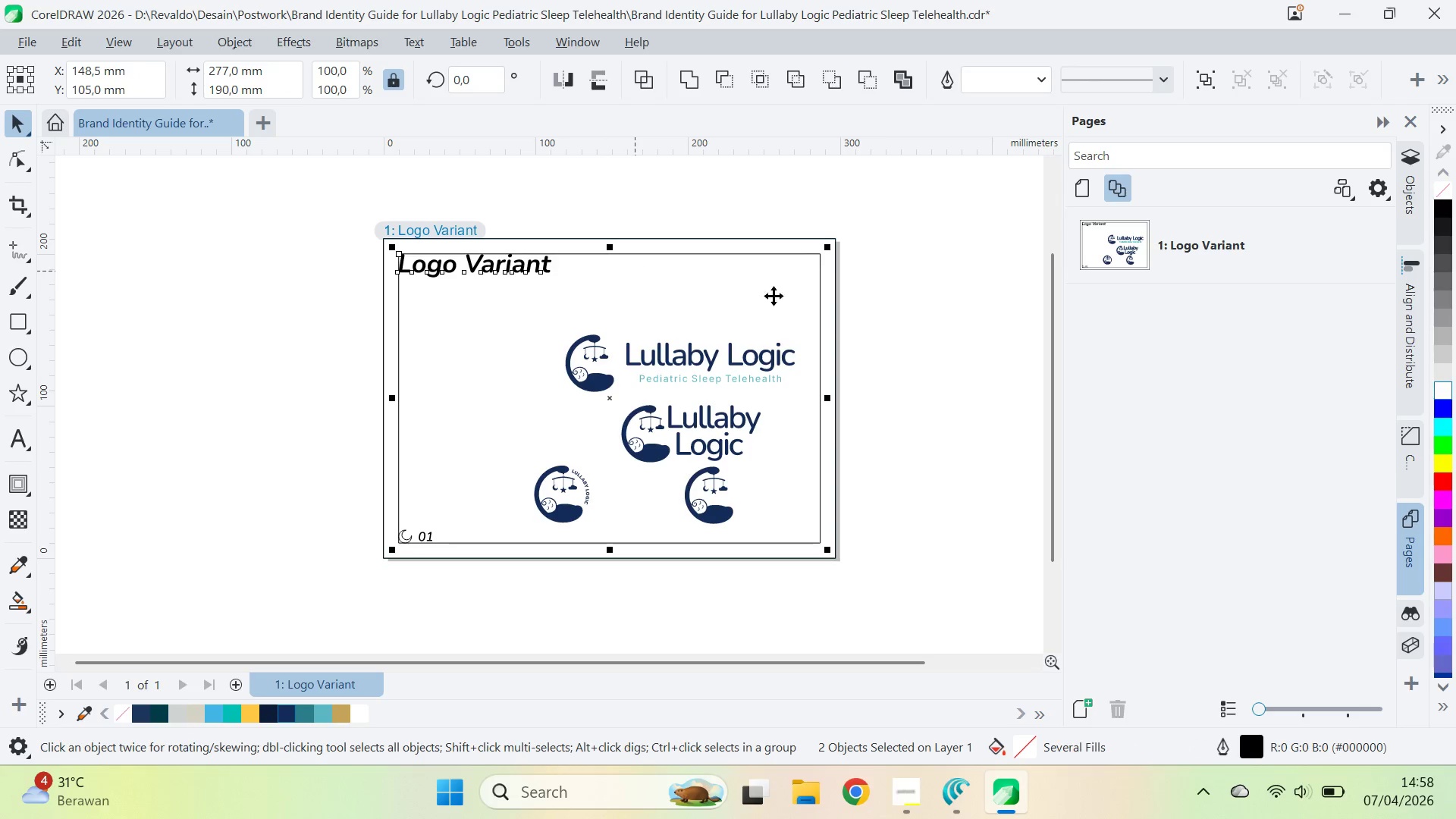 
left_click([871, 315])
 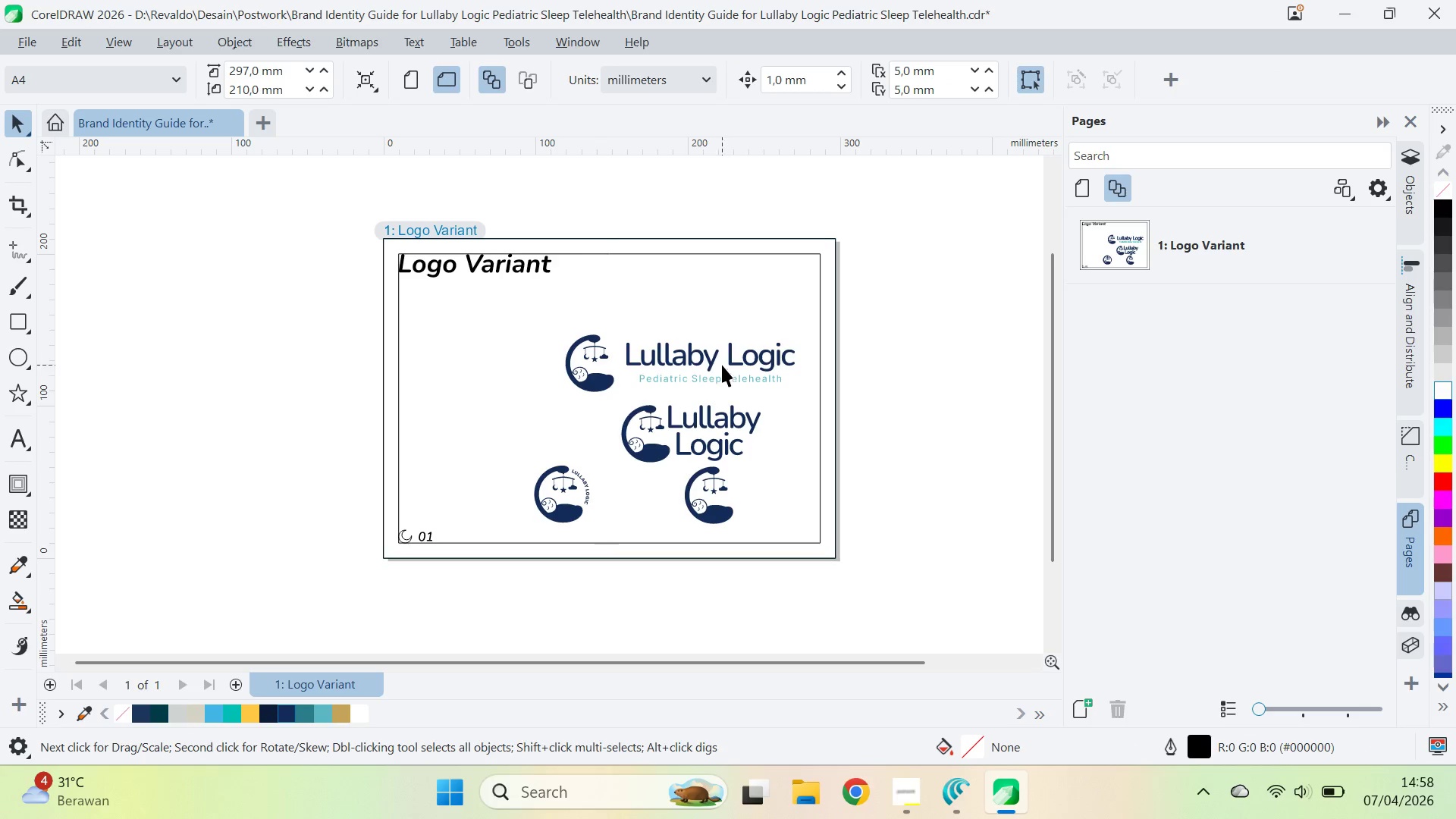 
left_click_drag(start_coordinate=[715, 356], to_coordinate=[579, 340])
 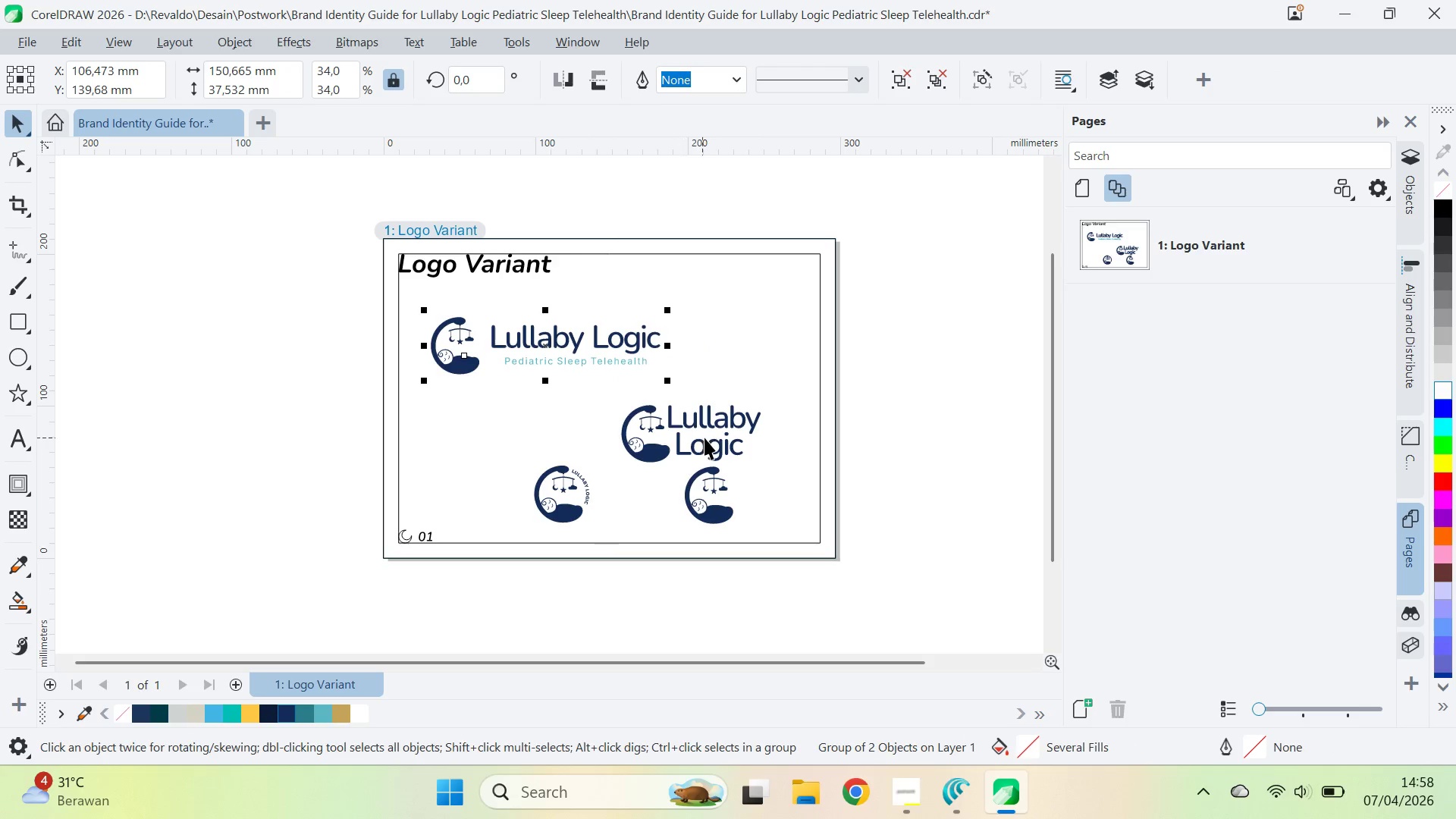 
left_click_drag(start_coordinate=[705, 438], to_coordinate=[517, 458])
 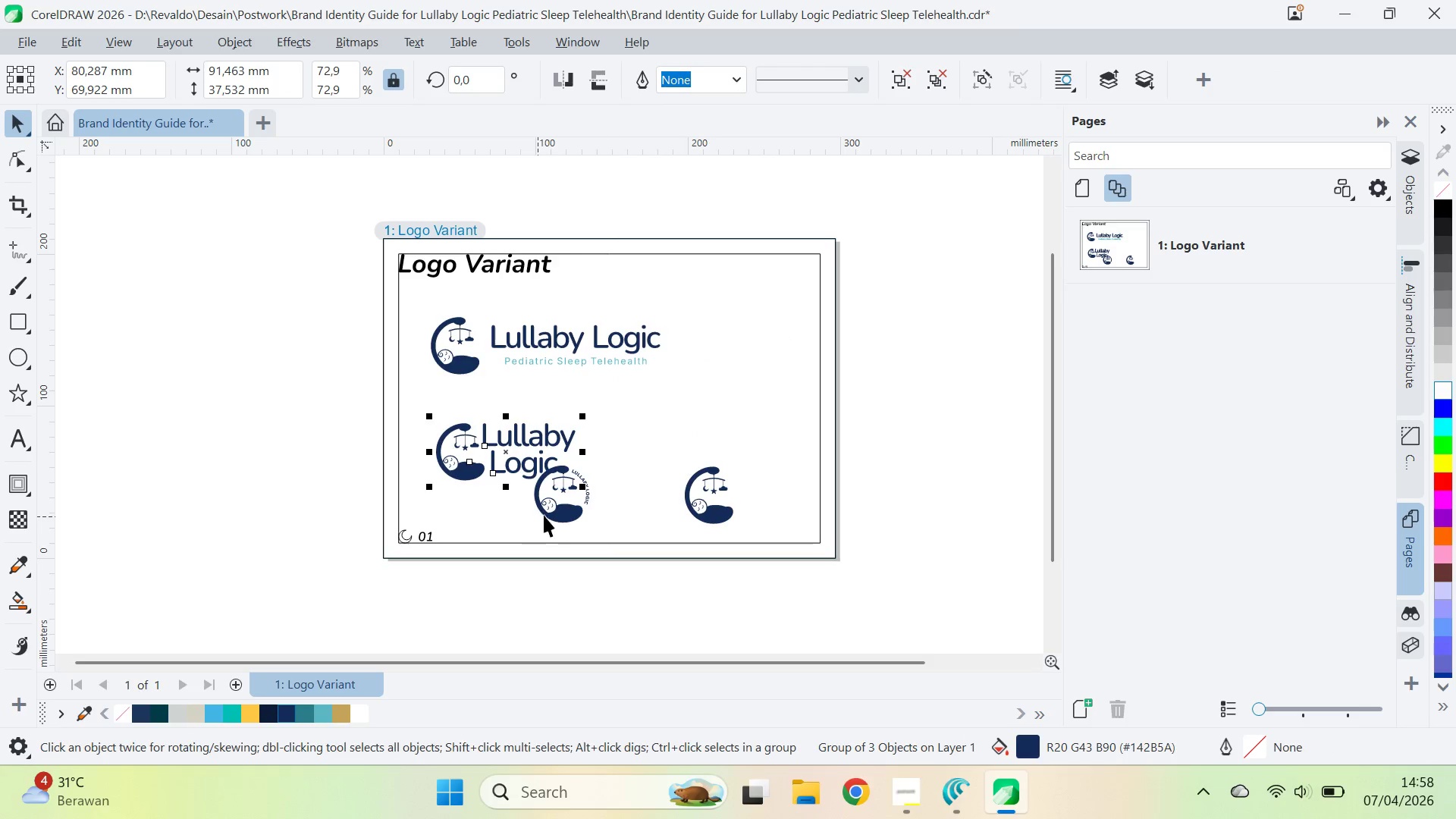 
left_click_drag(start_coordinate=[554, 510], to_coordinate=[738, 371])
 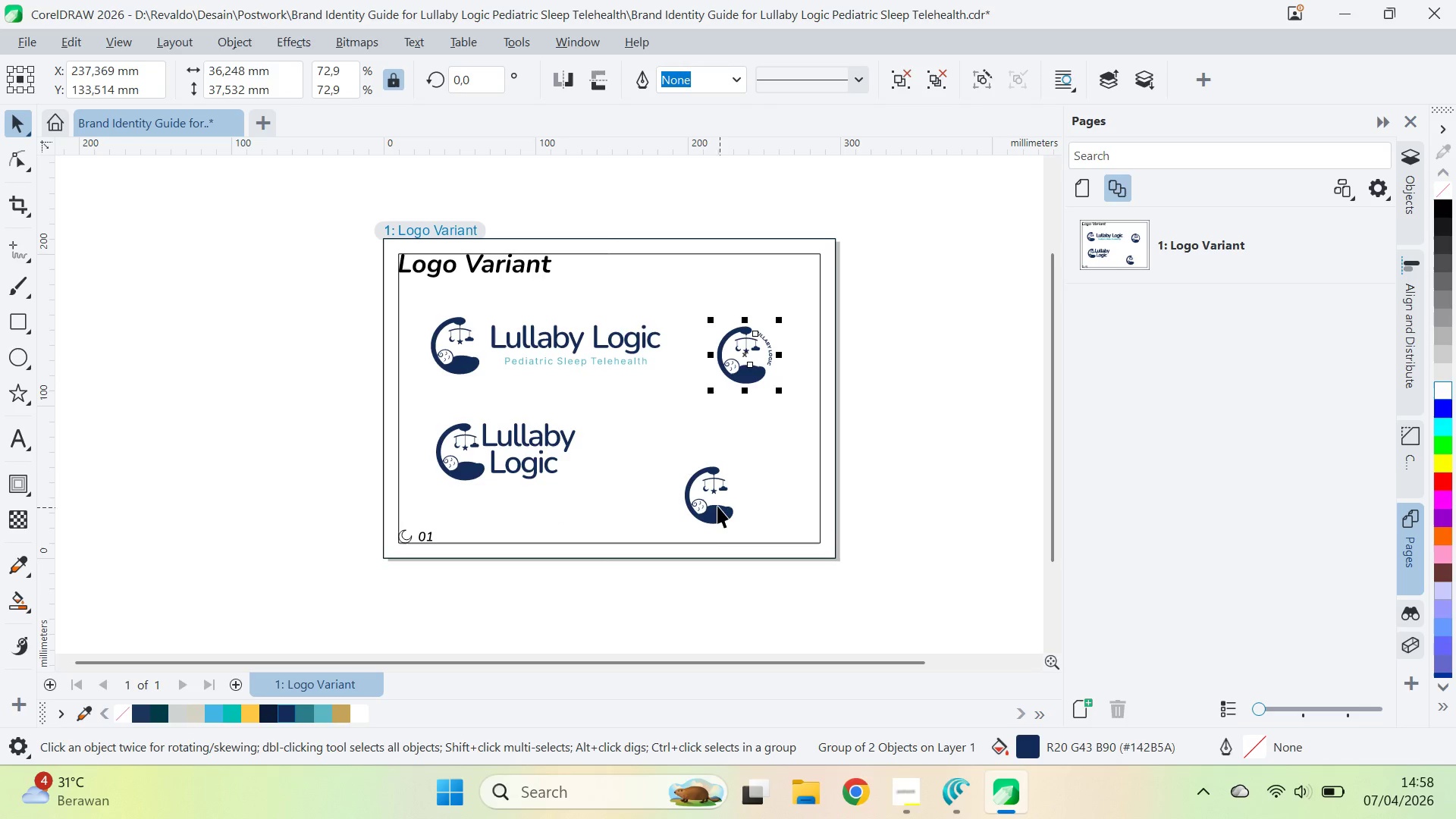 
left_click_drag(start_coordinate=[717, 506], to_coordinate=[755, 449])
 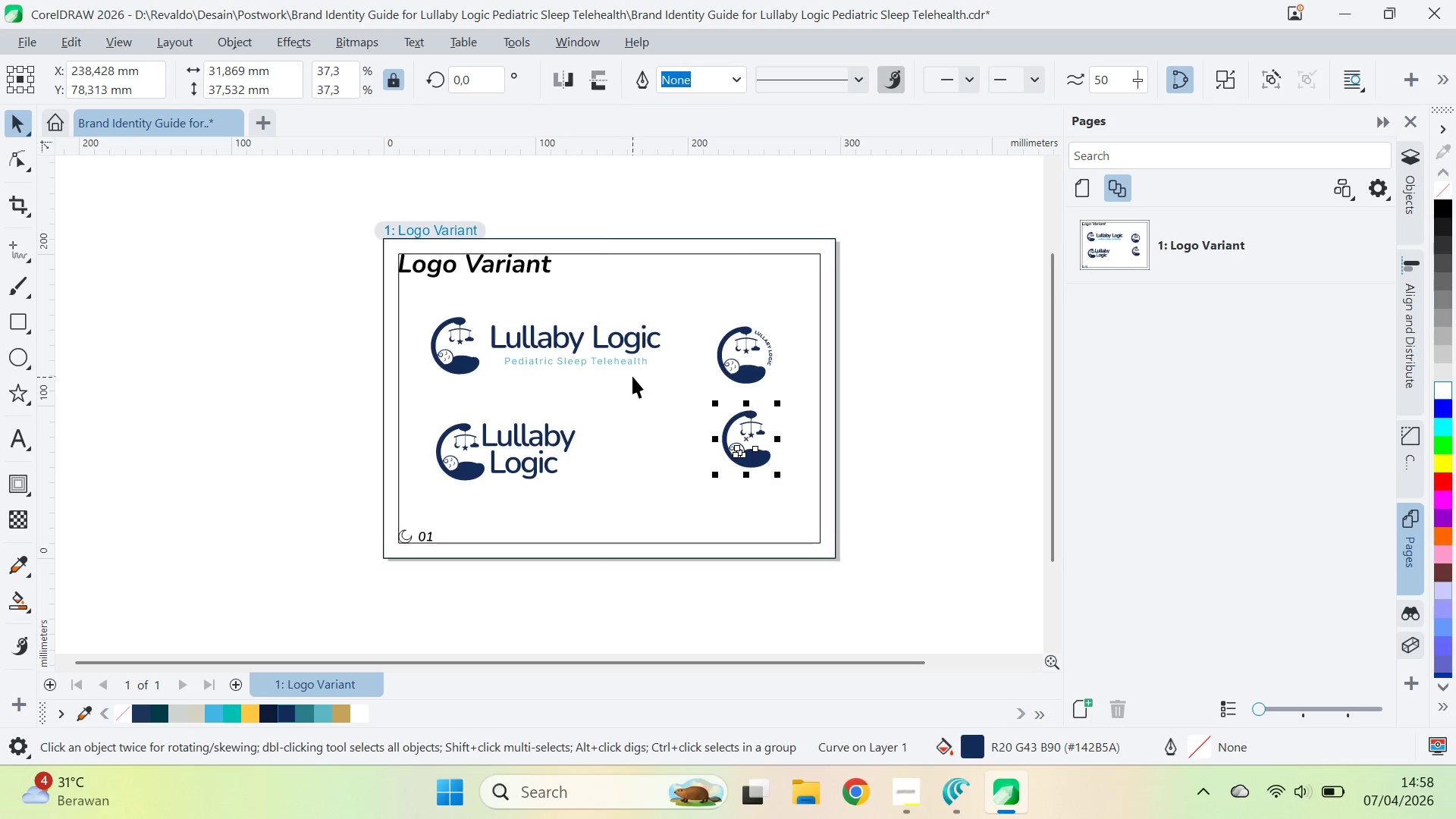 
hold_key(key=ShiftLeft, duration=0.55)
 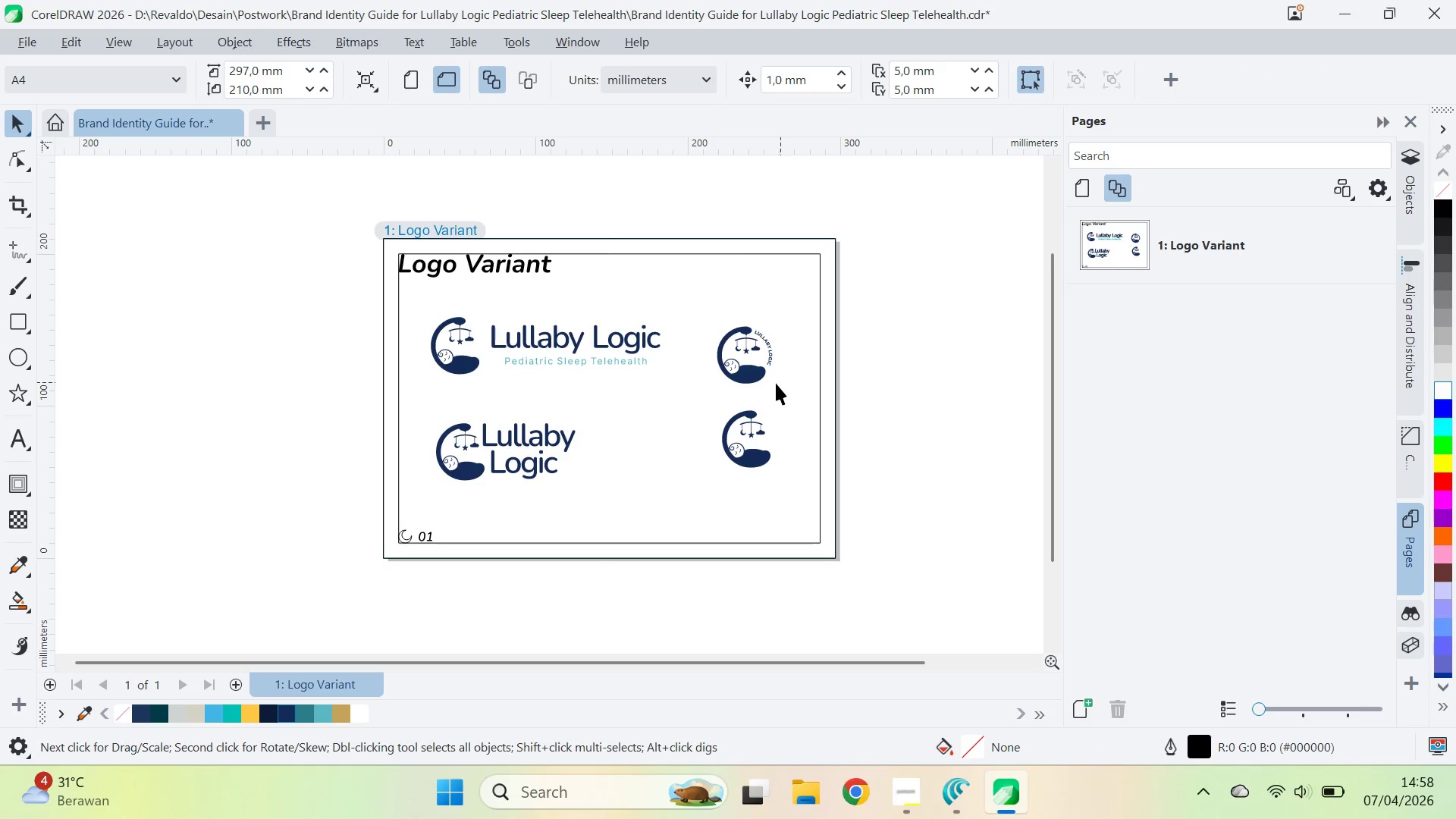 
left_click([763, 372])
 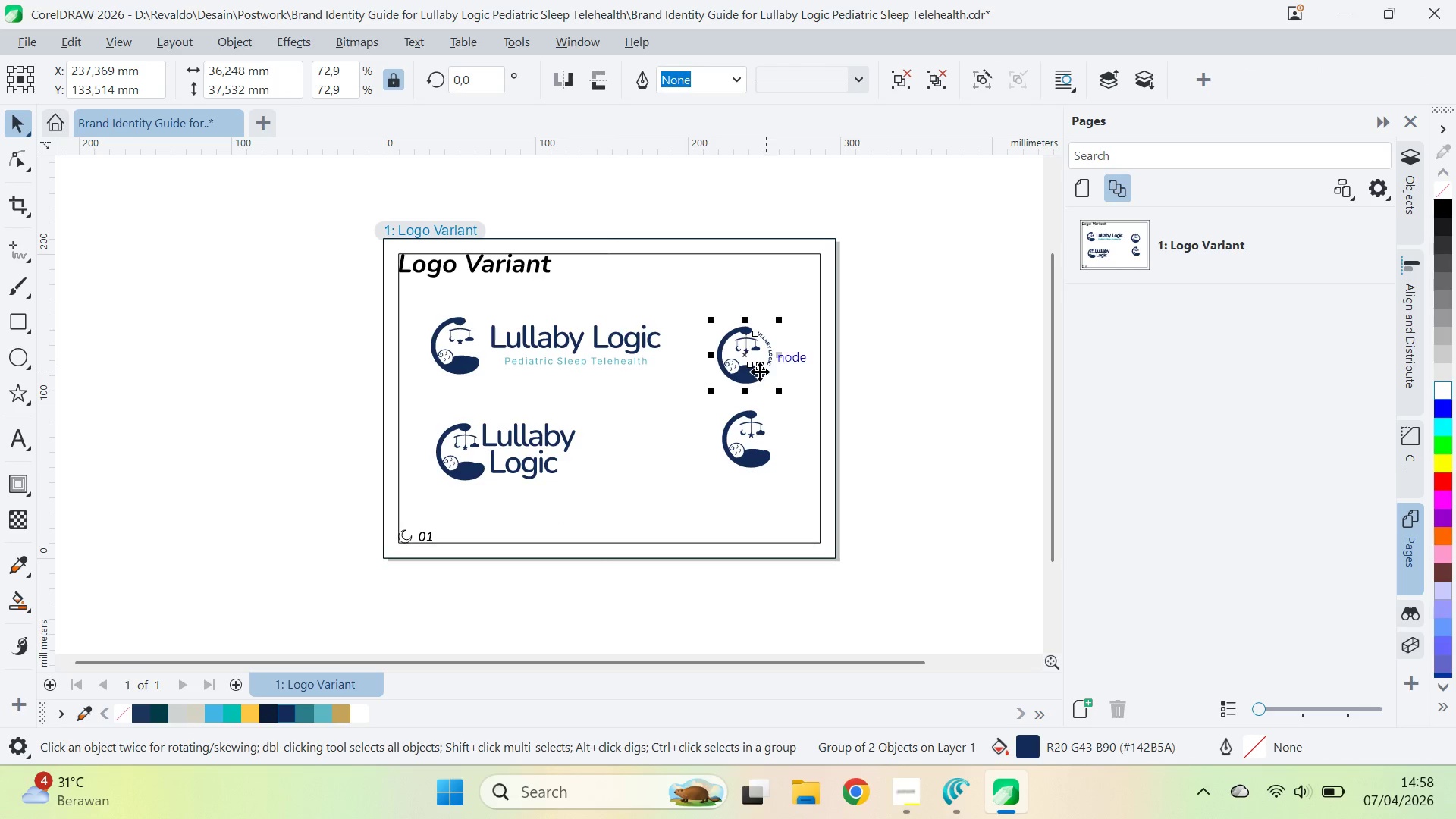 
hold_key(key=ShiftLeft, duration=0.66)
left_click([631, 363])
 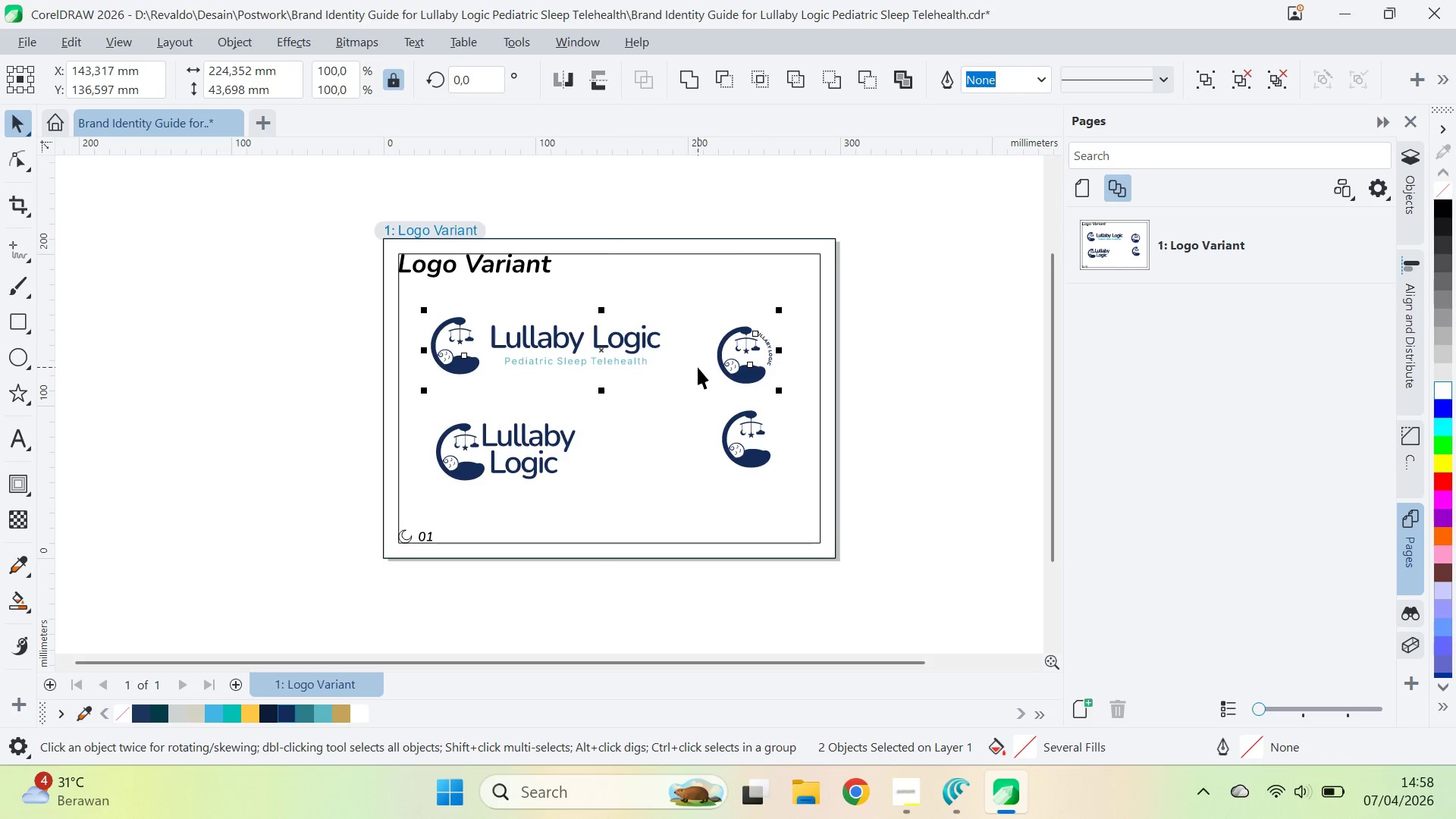 
type(ee)
 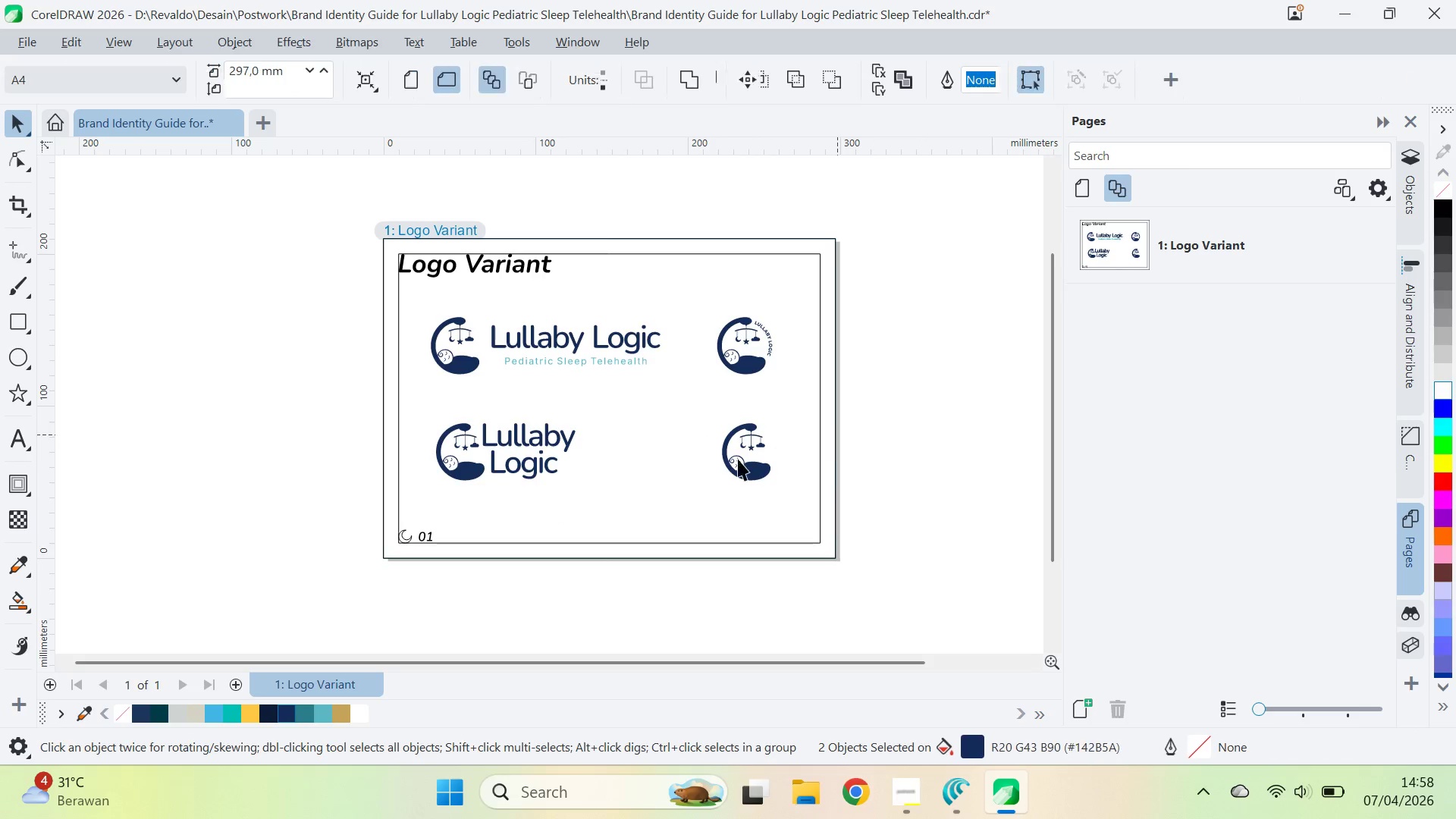 
left_click_drag(start_coordinate=[921, 392], to_coordinate=[908, 397])
 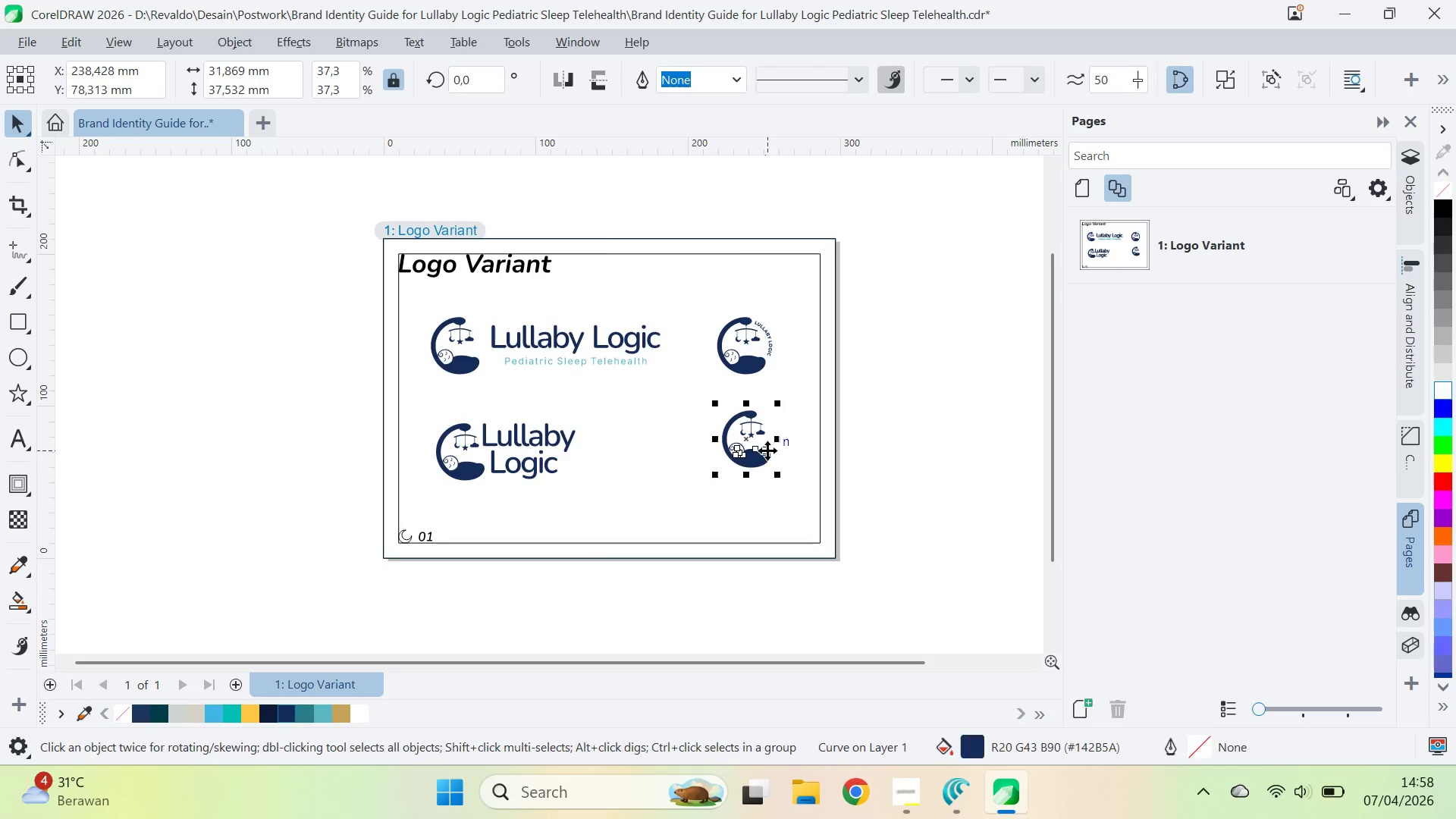 
hold_key(key=ShiftLeft, duration=0.48)
left_click([748, 368])
 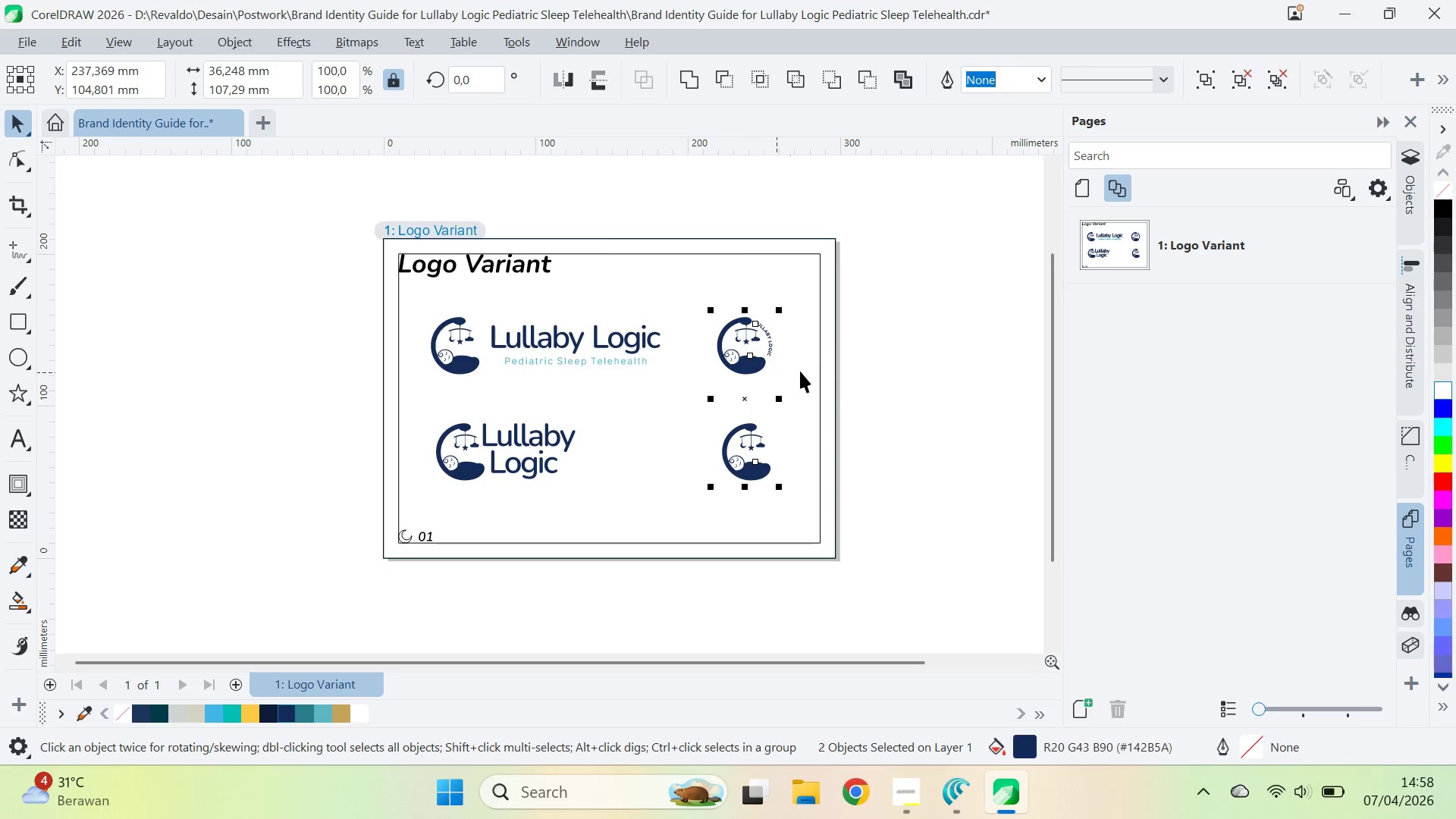 
key(C)
 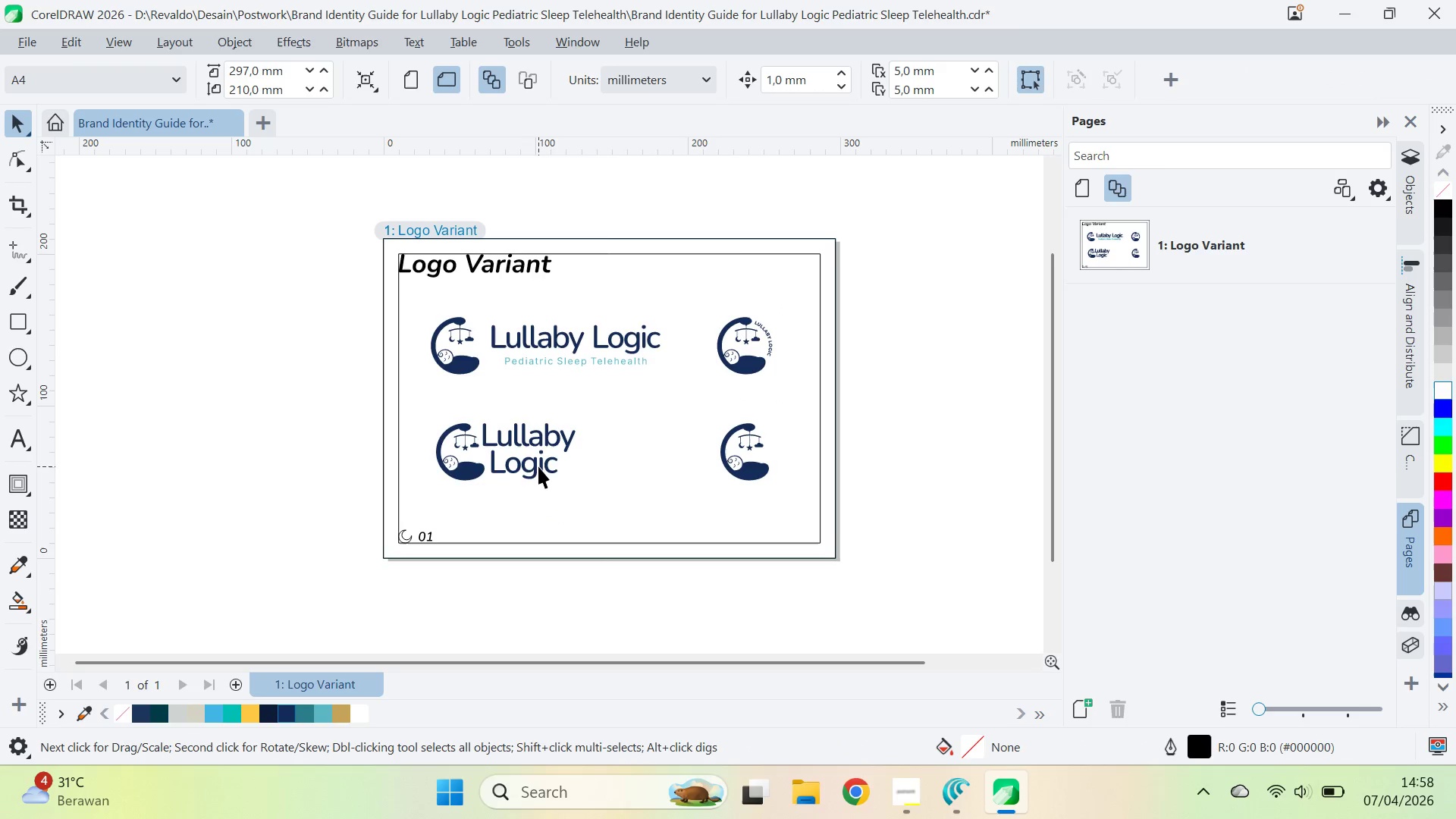 
double_click([537, 471])
 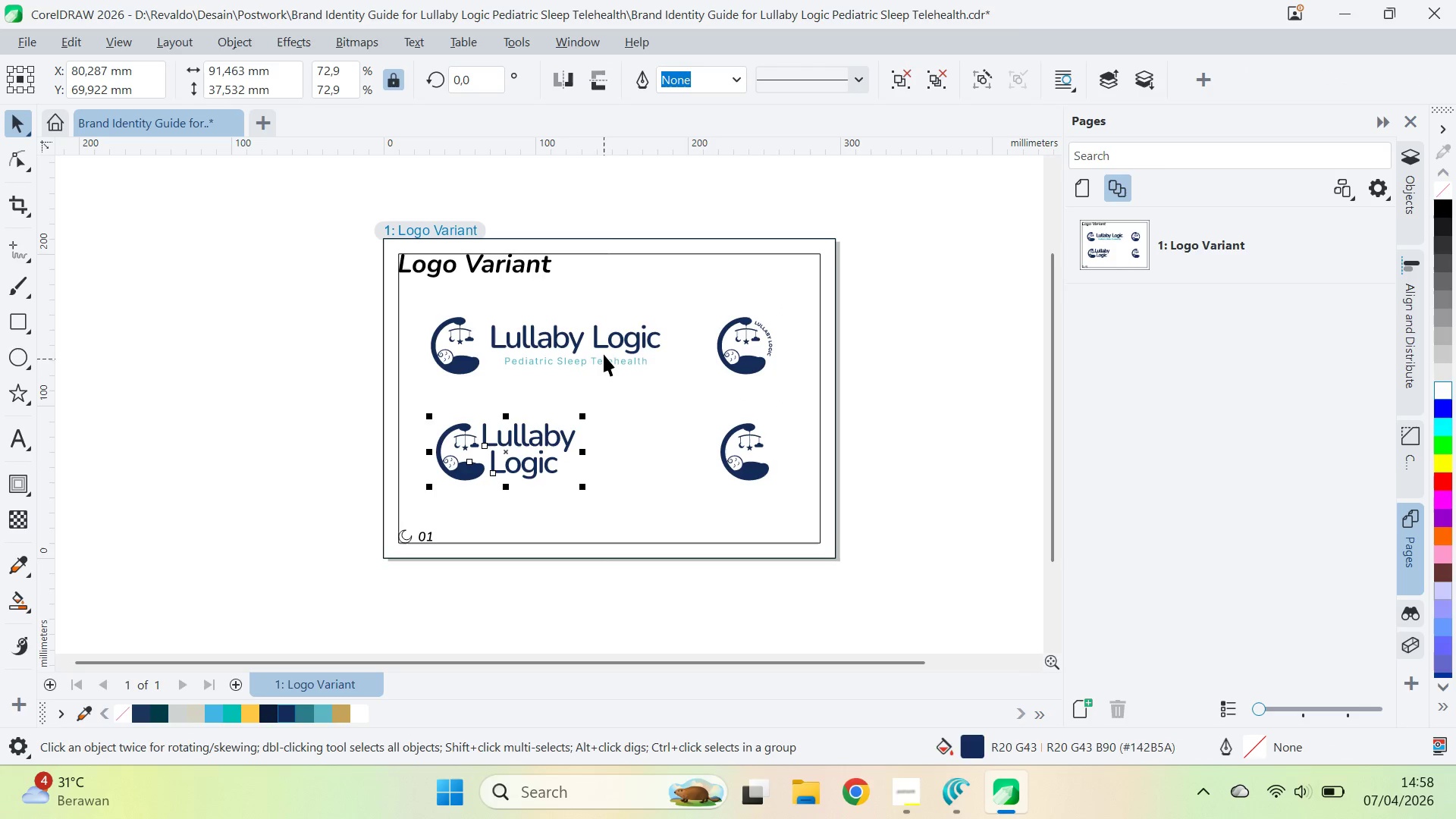 
hold_key(key=ShiftLeft, duration=0.58)
left_click([604, 362])
 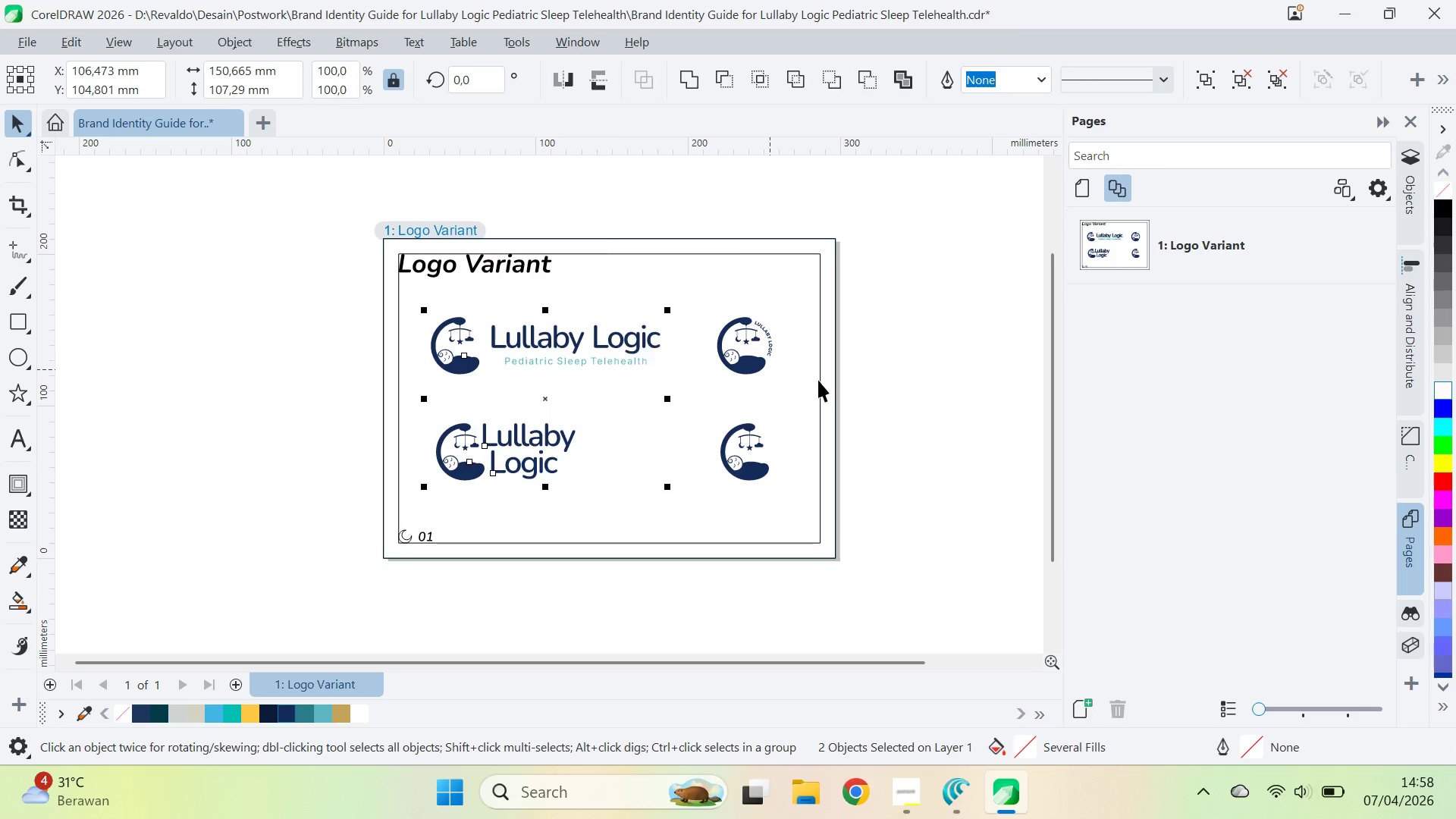 
key(C)
 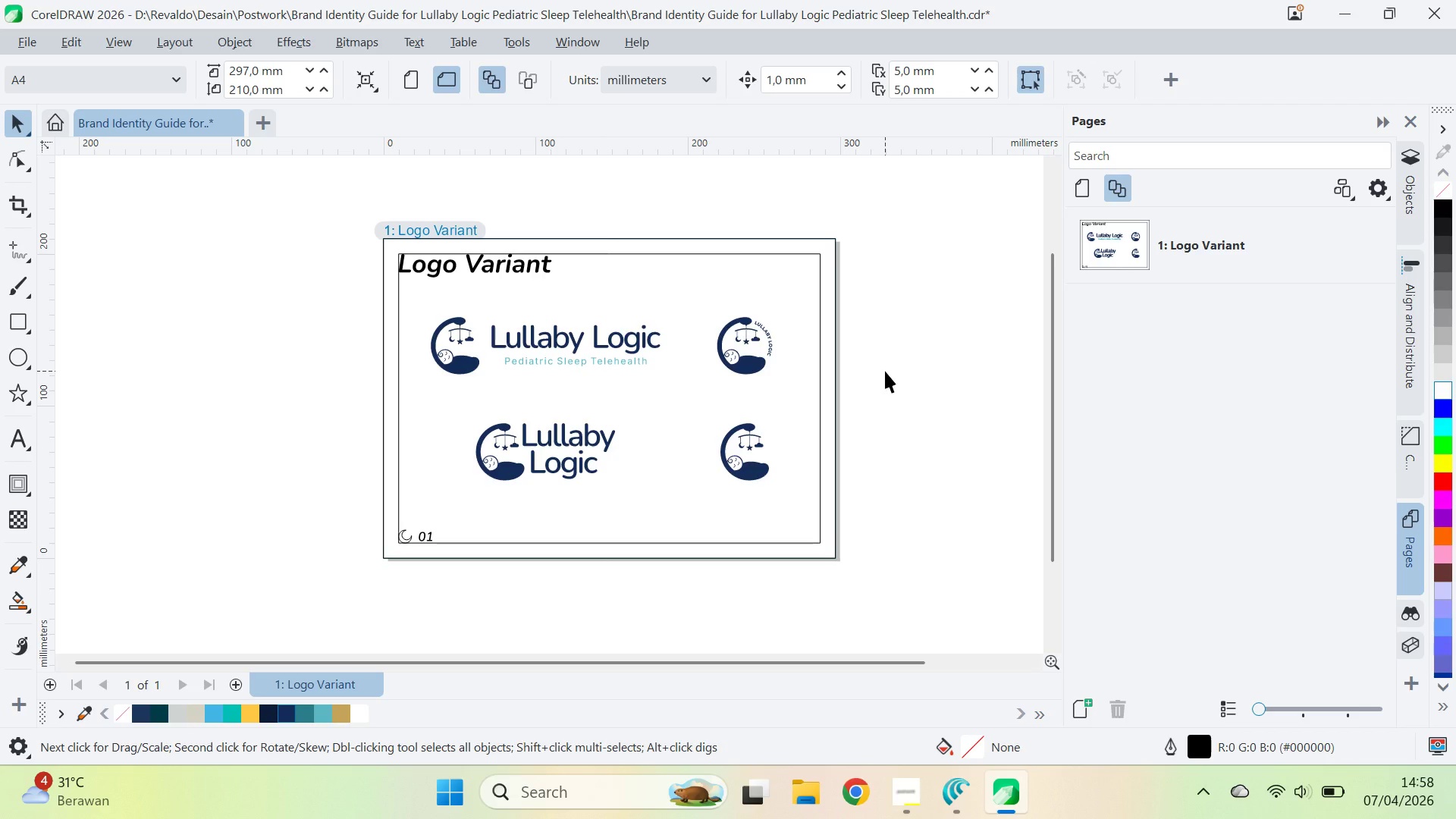 
wait(5.91)
 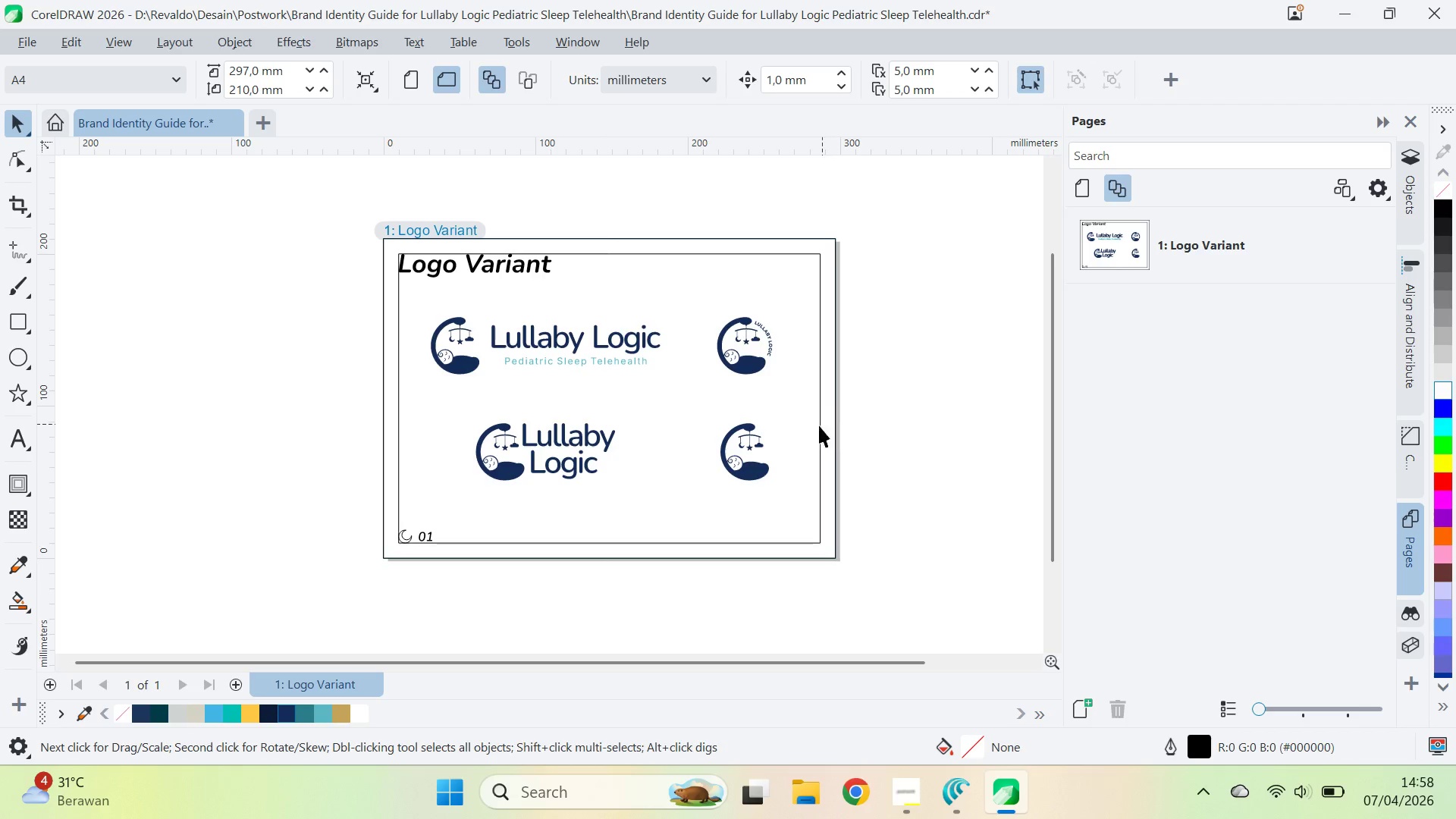 
left_click_drag(start_coordinate=[883, 284], to_coordinate=[326, 493])
 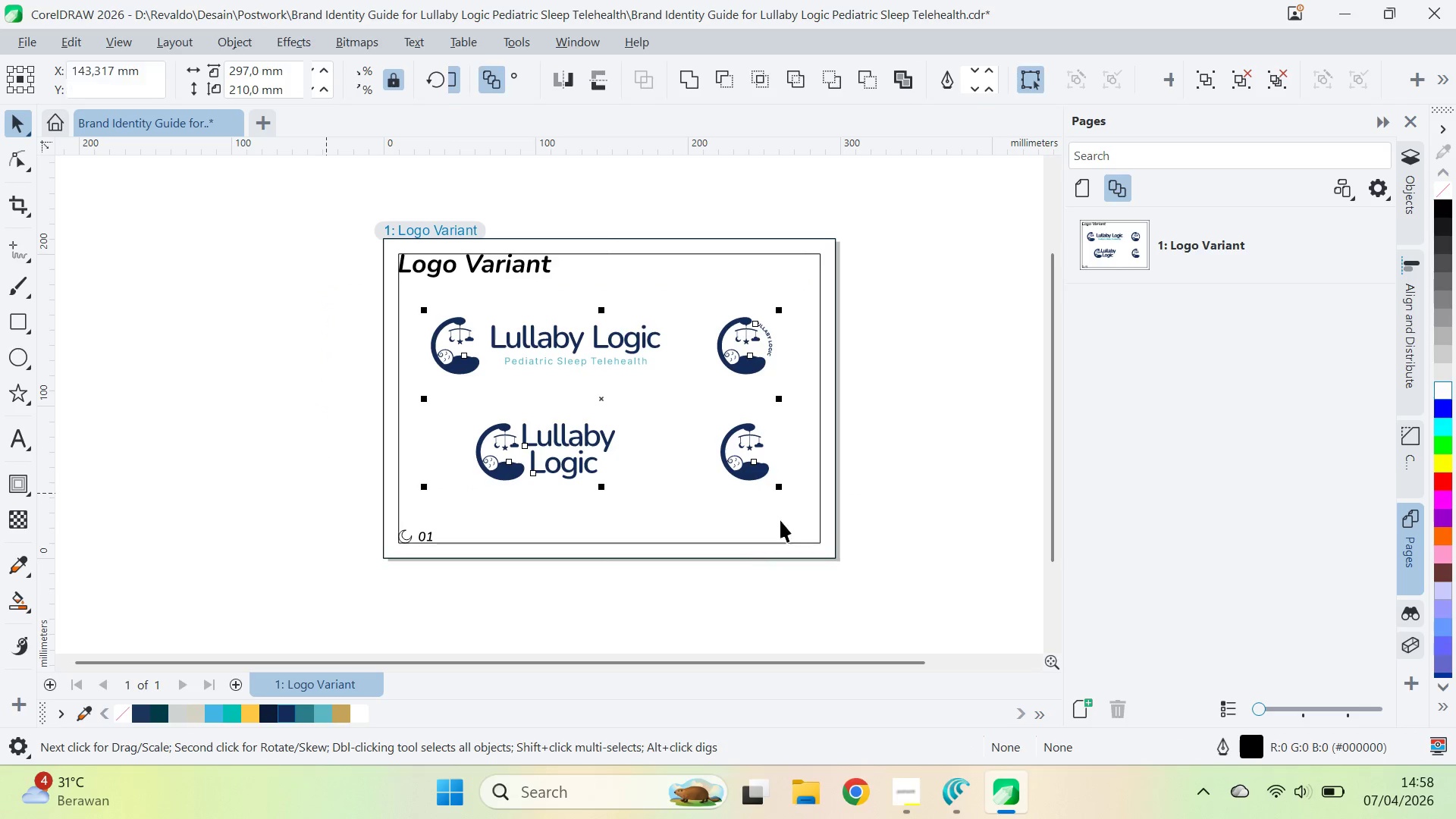 
hold_key(key=ShiftLeft, duration=1.5)
left_click_drag(start_coordinate=[778, 494], to_coordinate=[806, 512])
 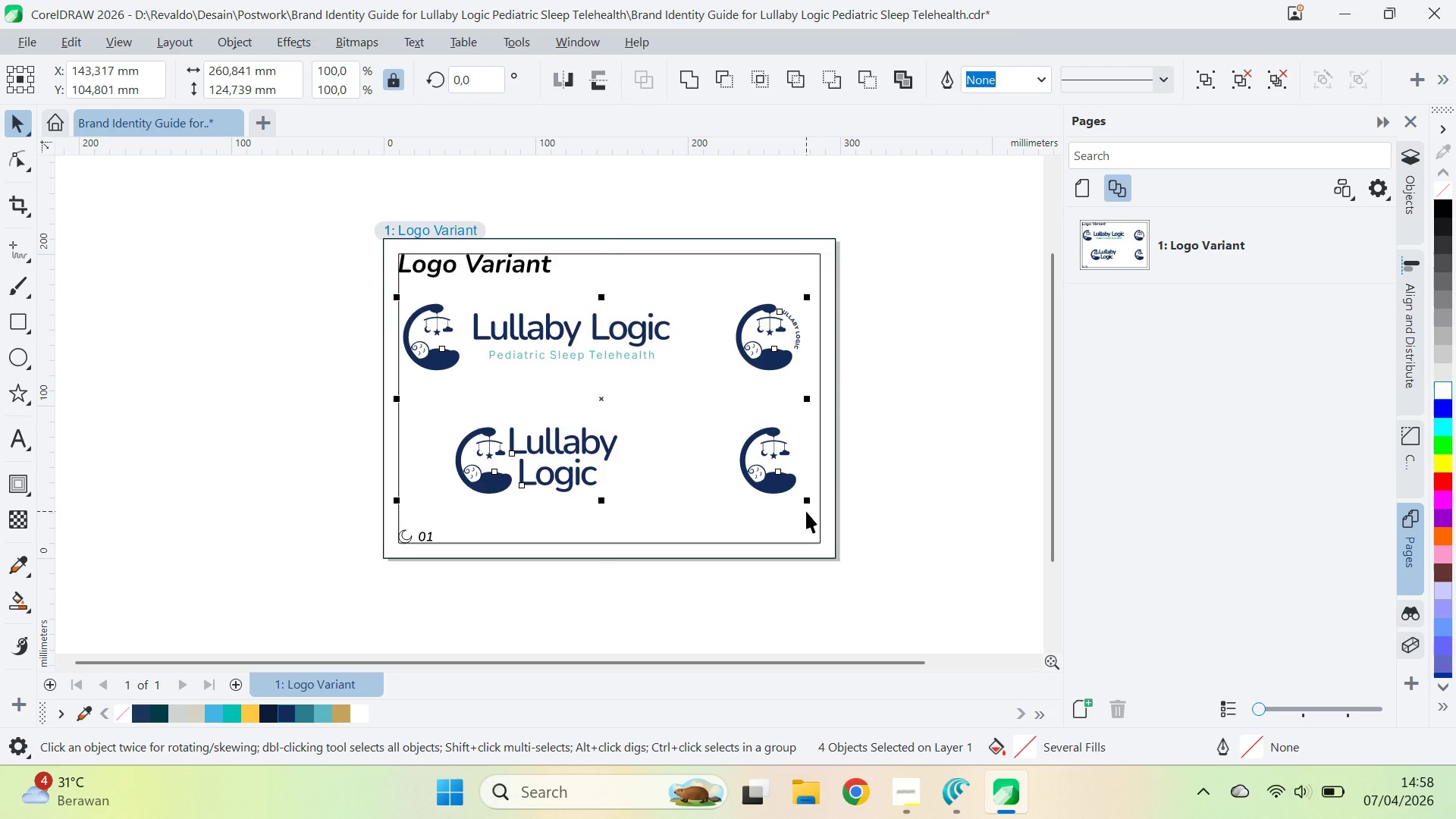 
hold_key(key=ShiftLeft, duration=1.5)
 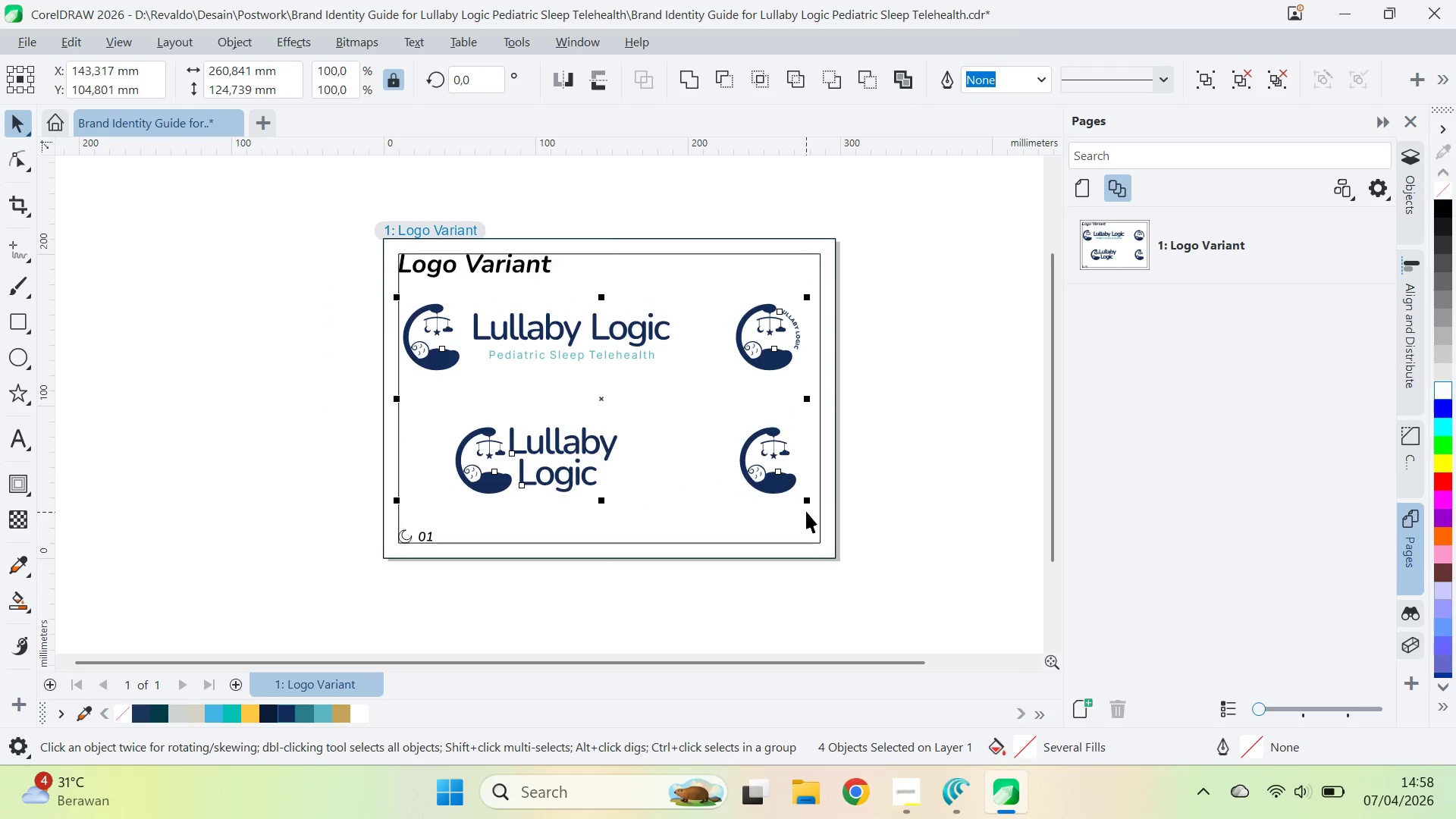 
hold_key(key=ShiftLeft, duration=0.52)
 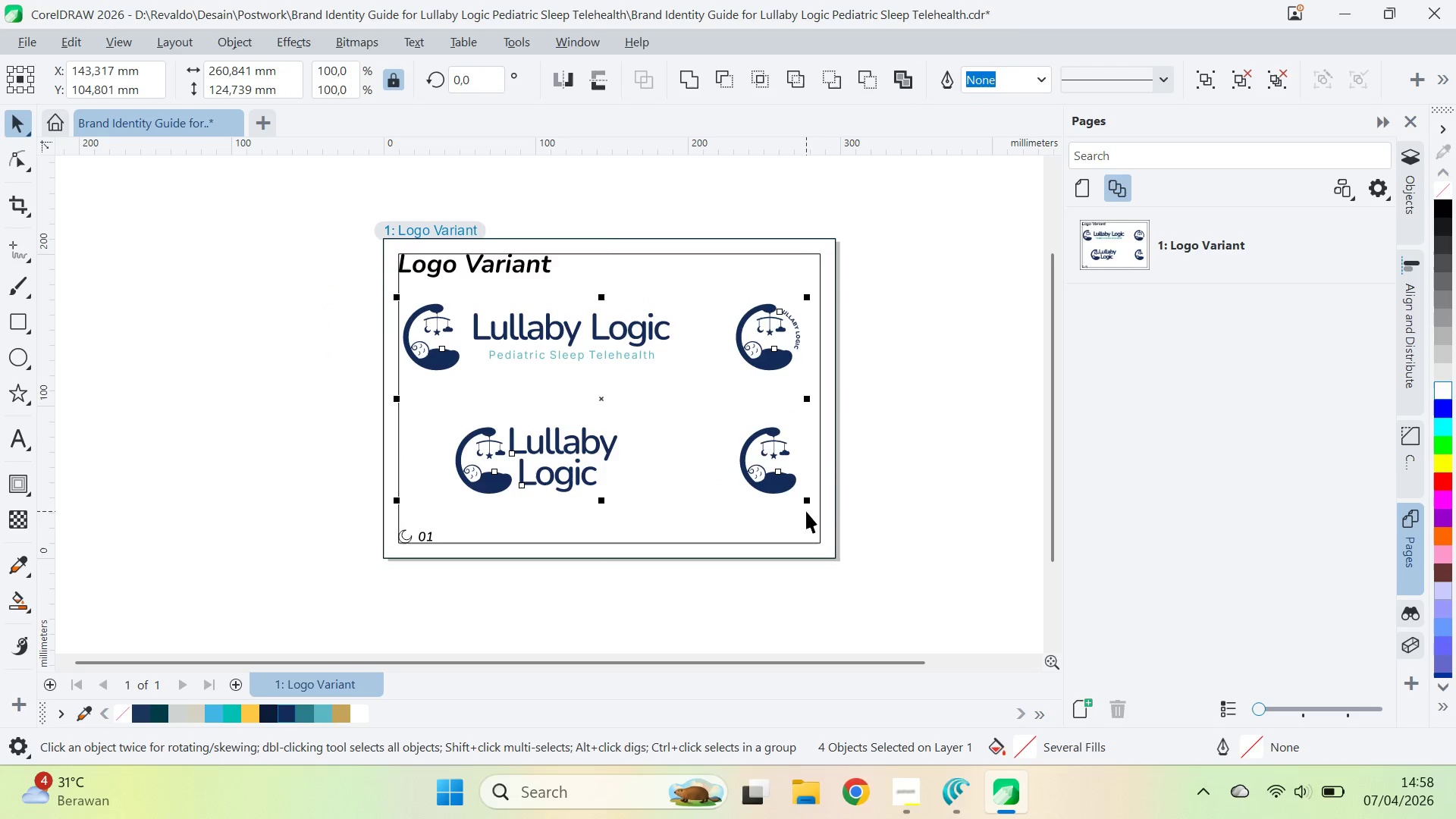 
key(Control+G)
 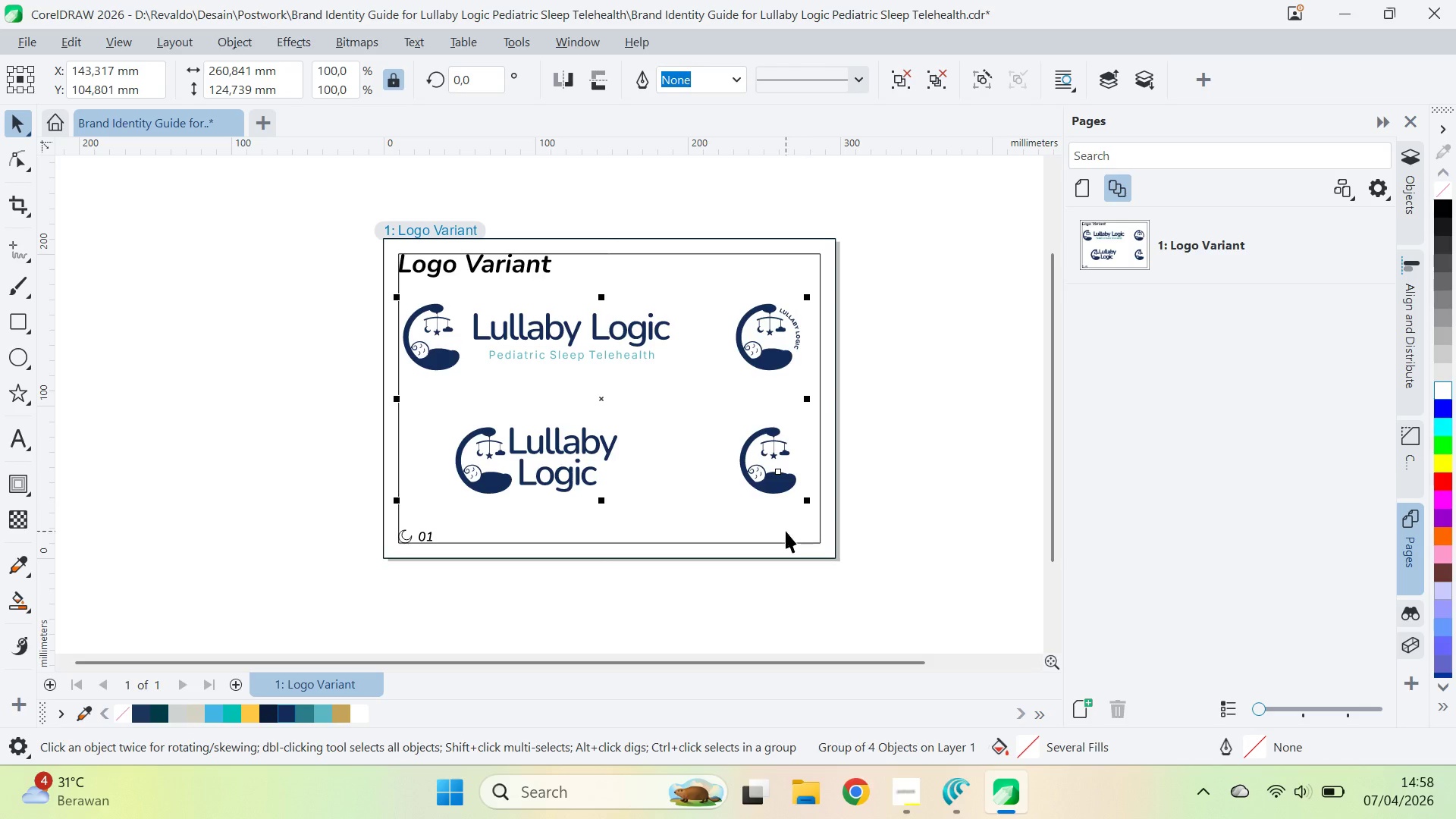 
key(Shift+ShiftLeft)
 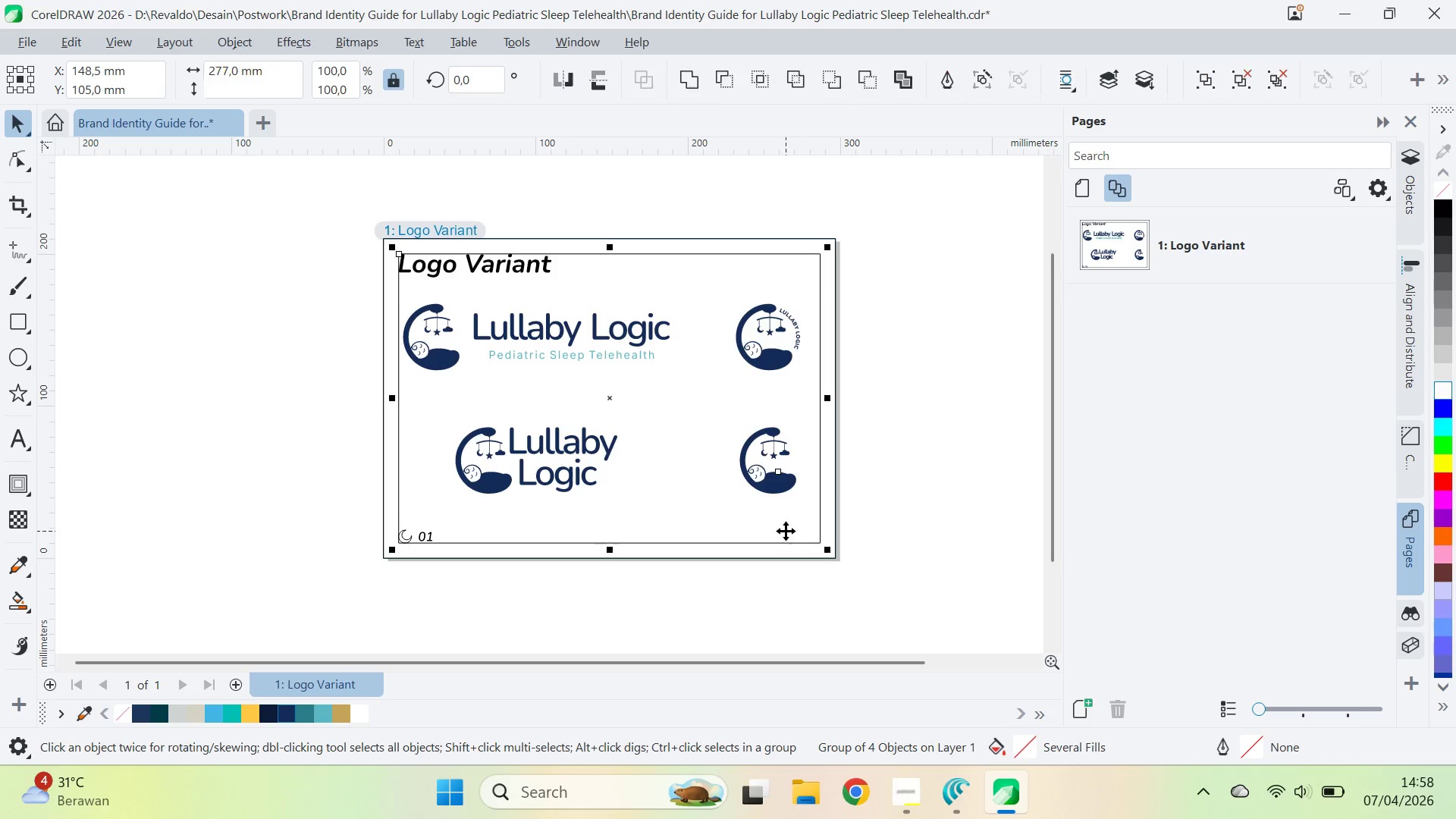 
left_click([786, 531])
 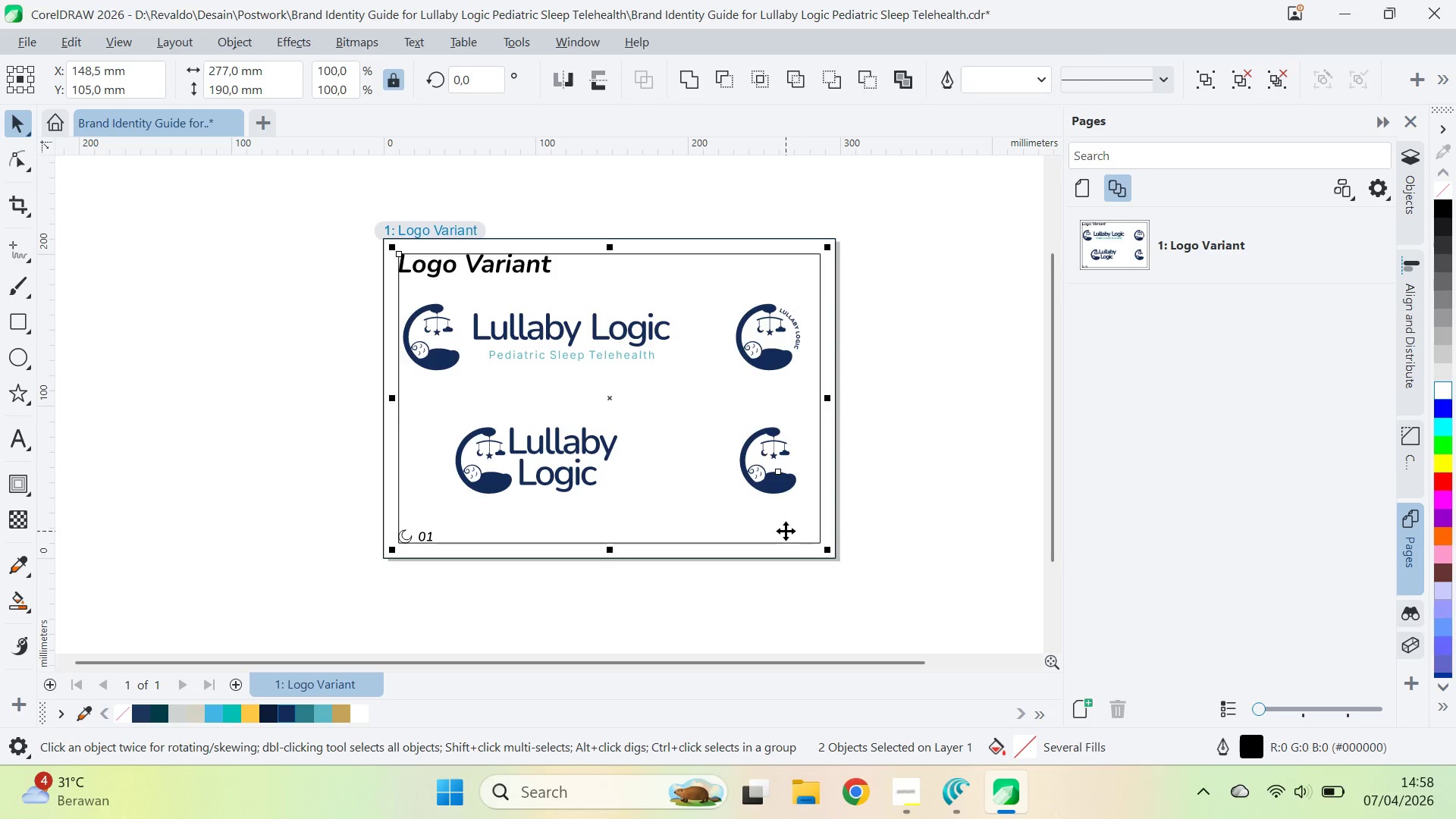 
key(C)
 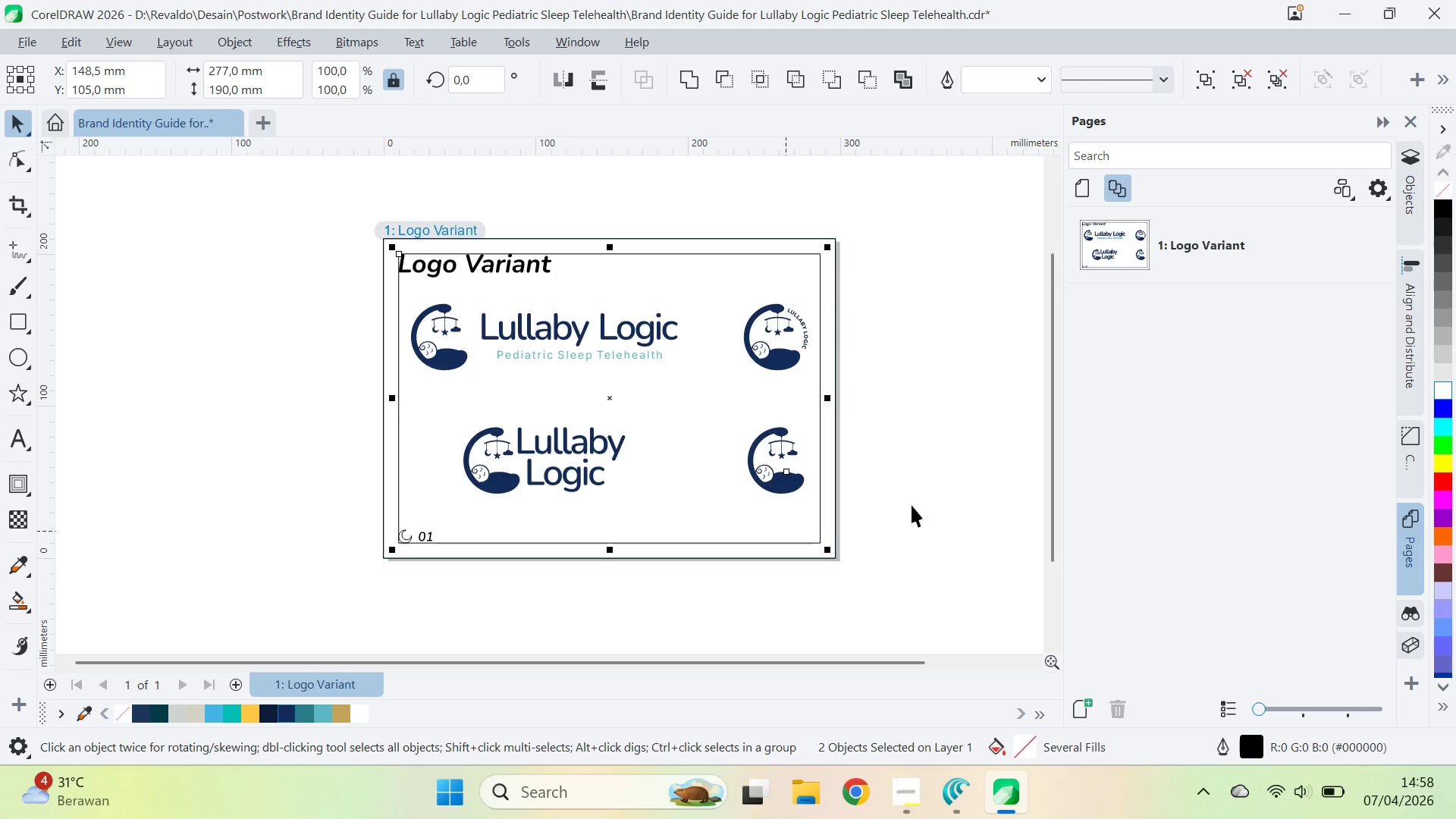 
left_click([912, 504])
 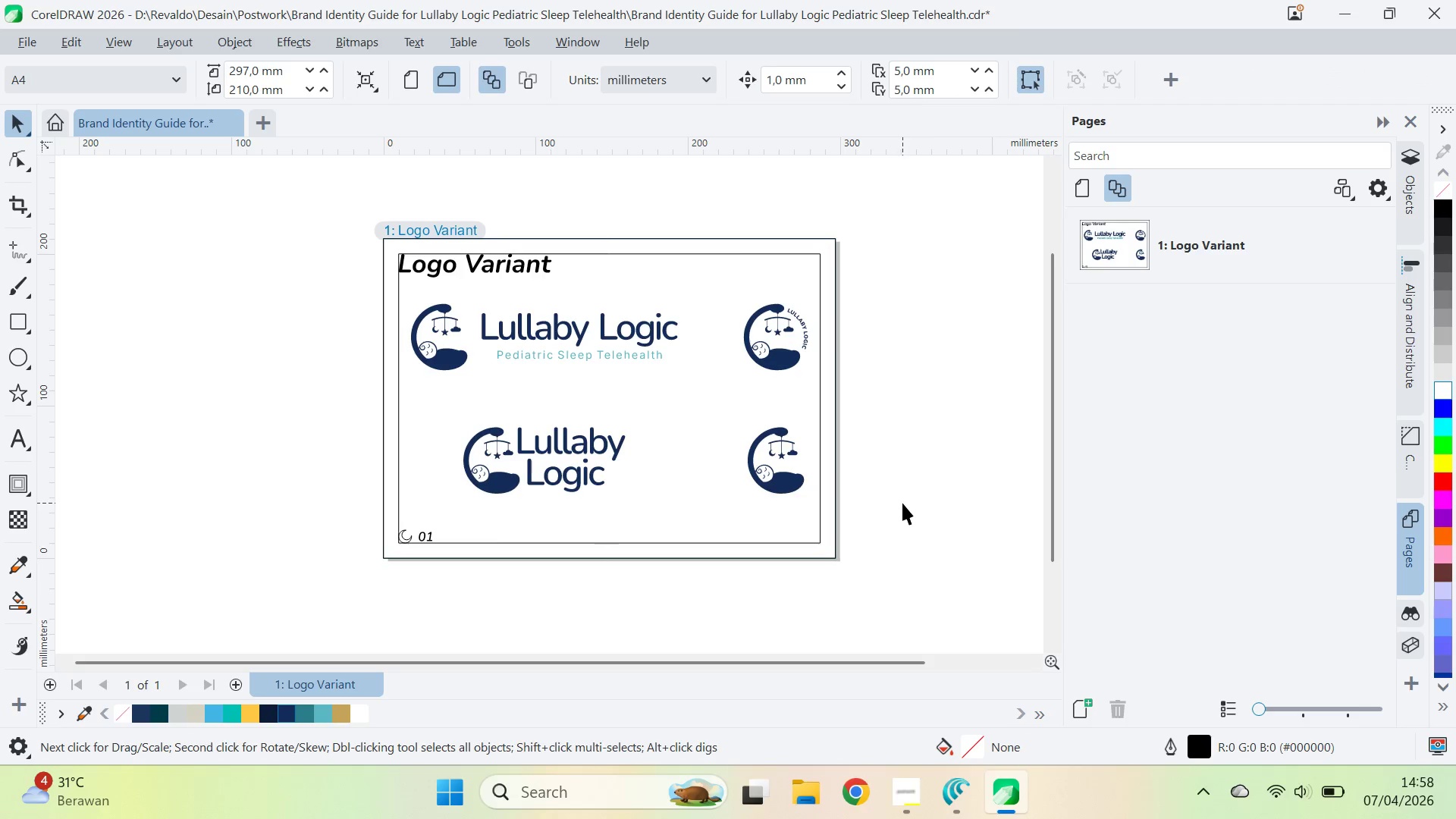 
key(Control+Z)
 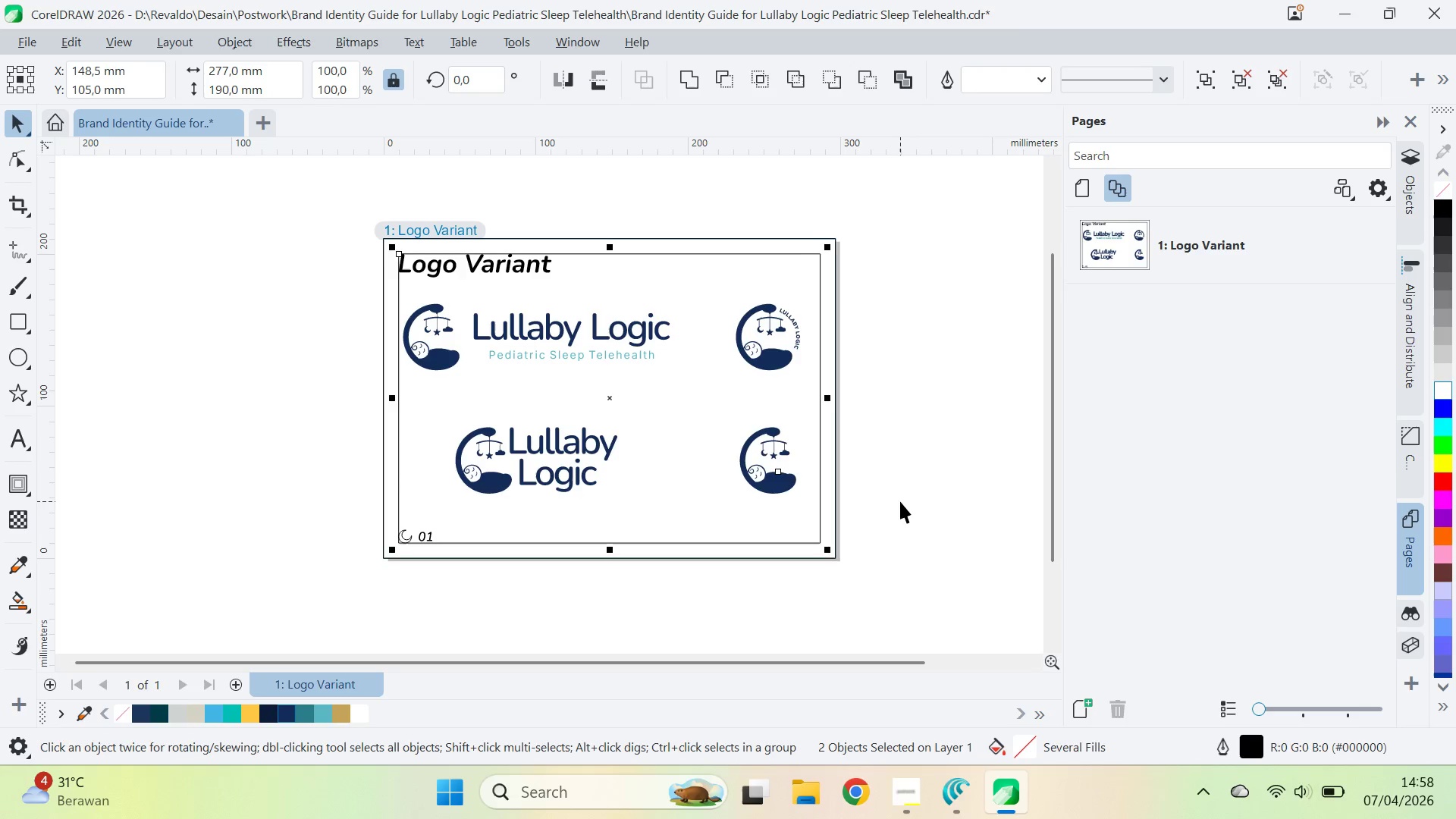 
left_click([900, 501])
 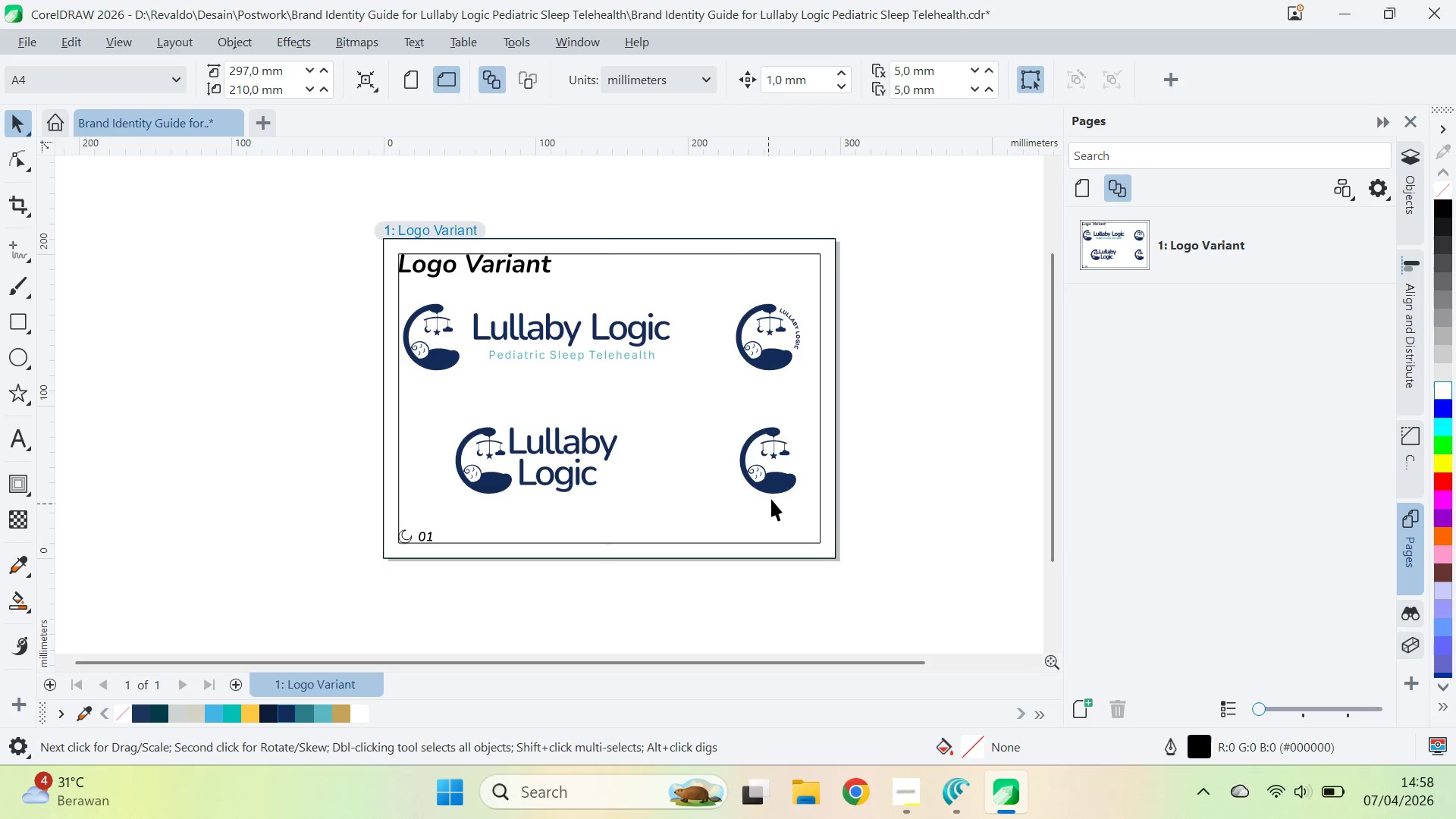 
left_click([774, 491])
 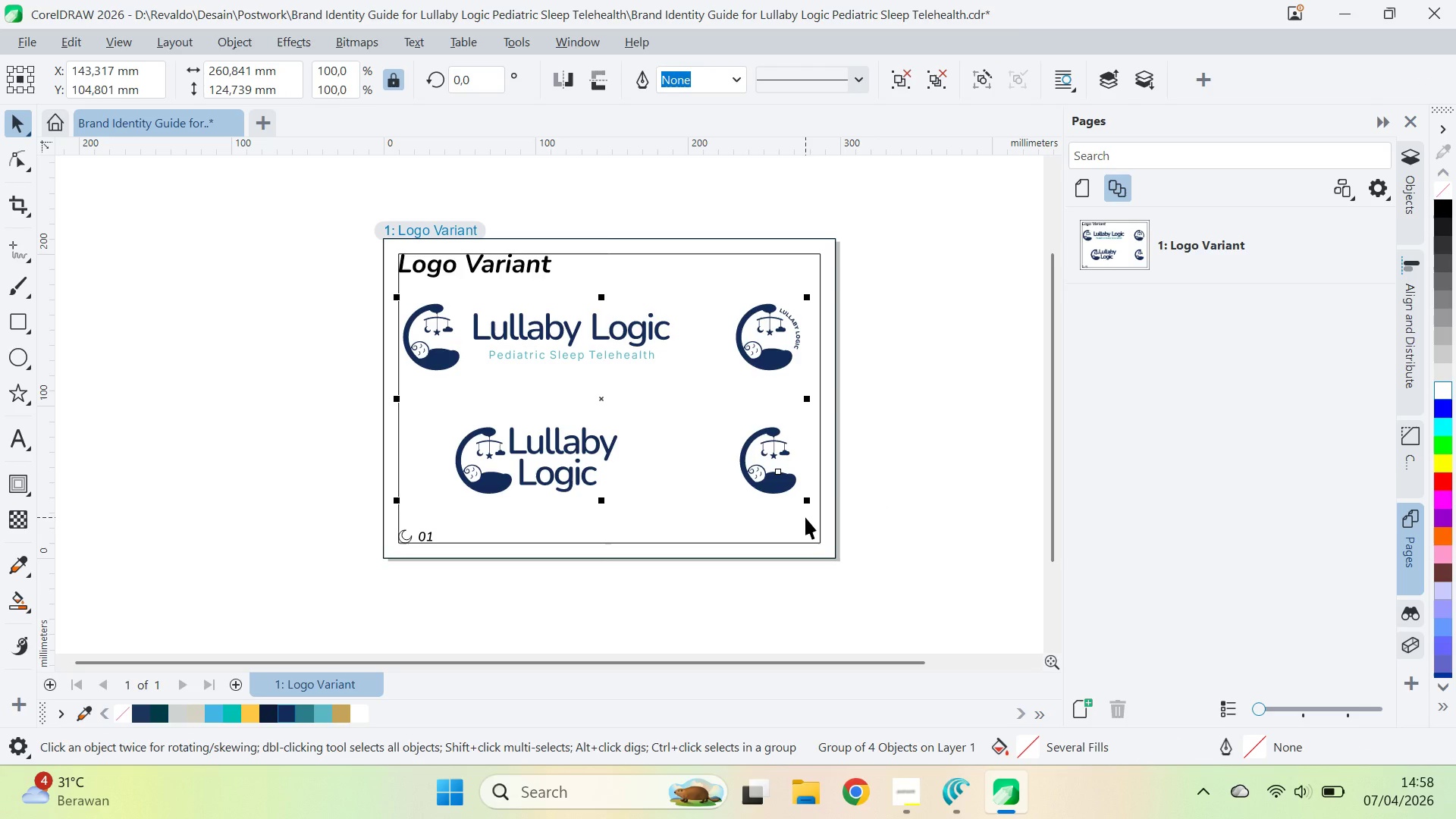 
key(Control+U)
 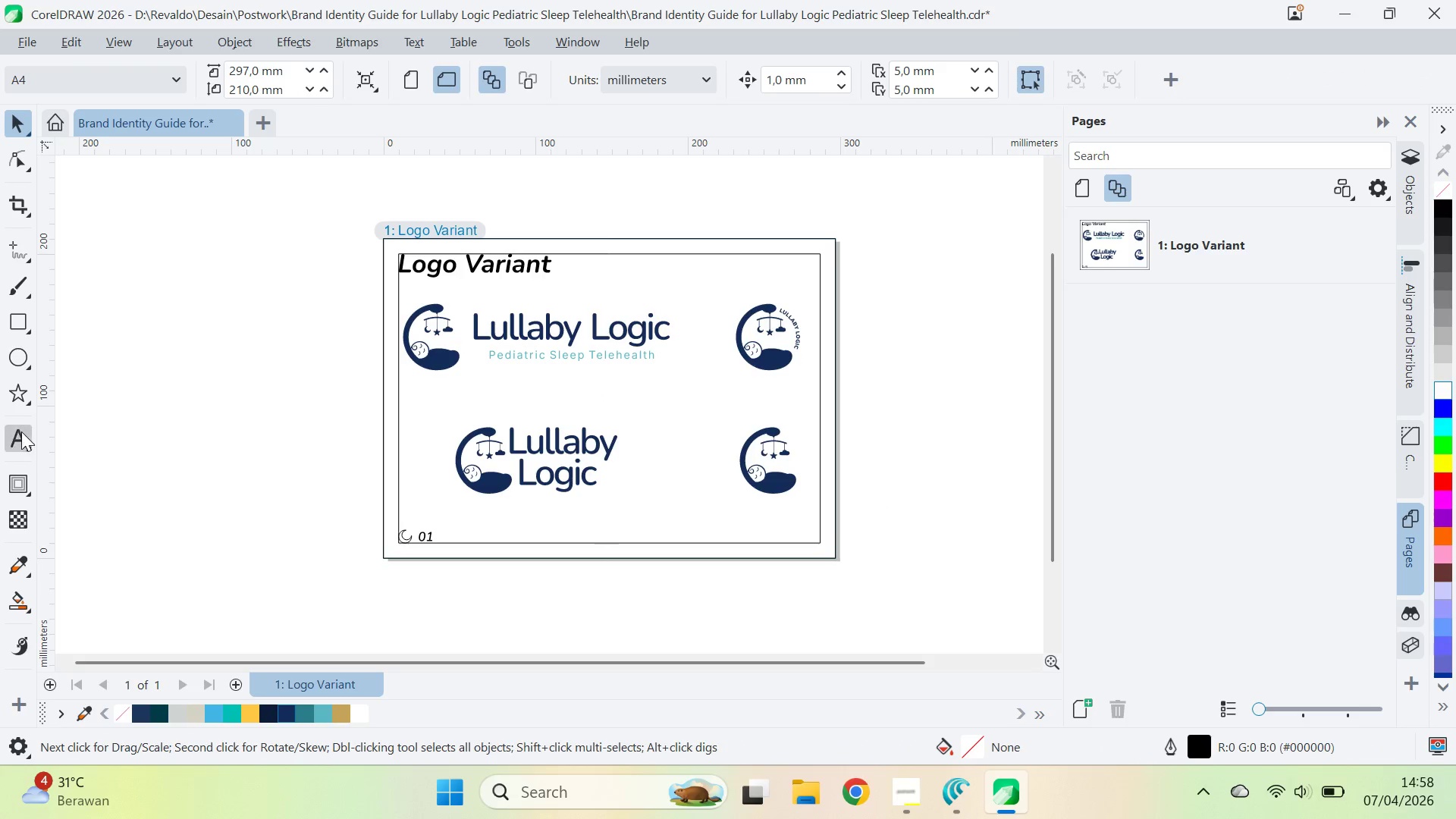 
double_click([157, 417])
 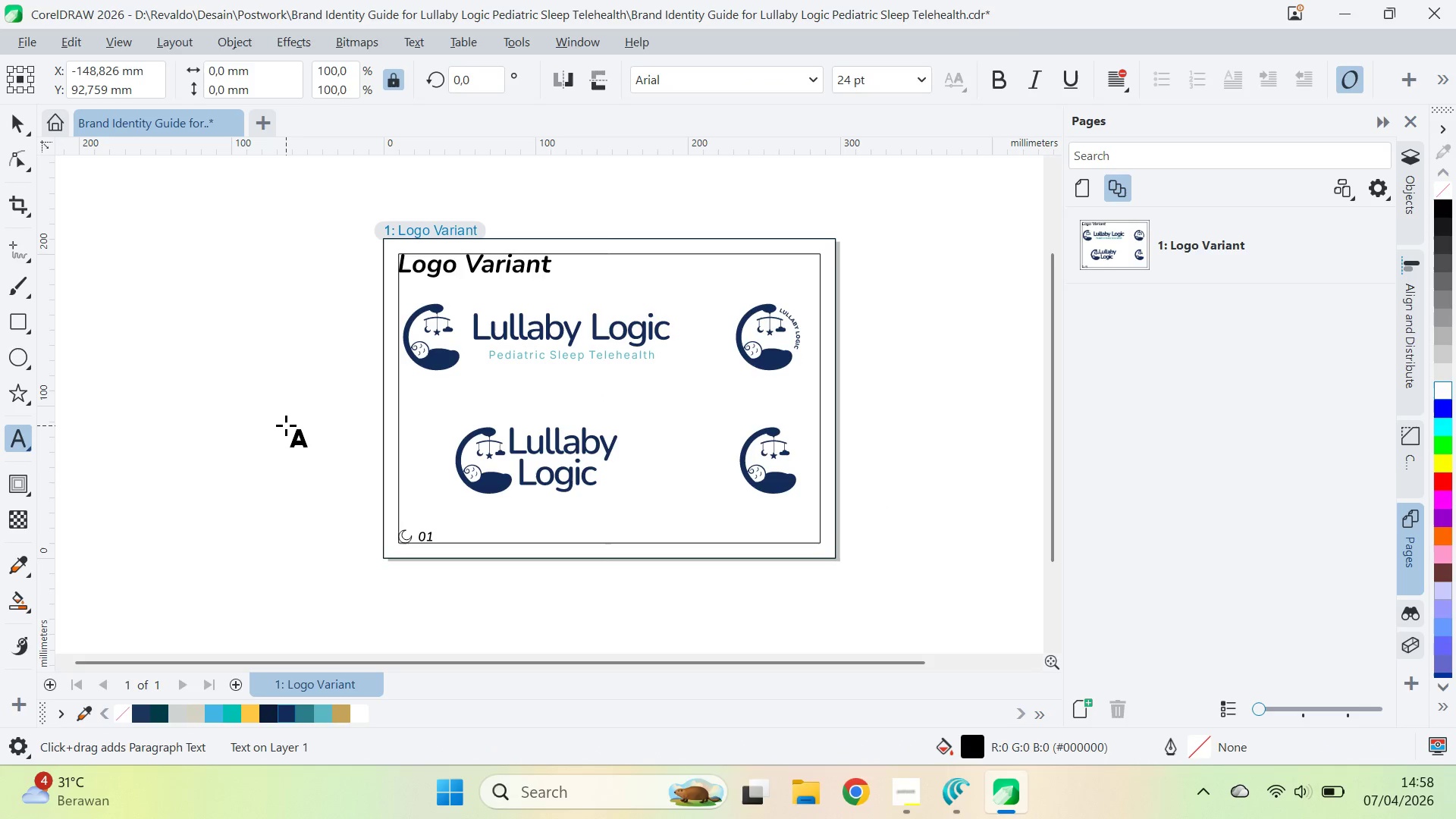 
type(Loog)
key(Backspace)
key(Backspace)
type(go Primary )
key(Backspace)
 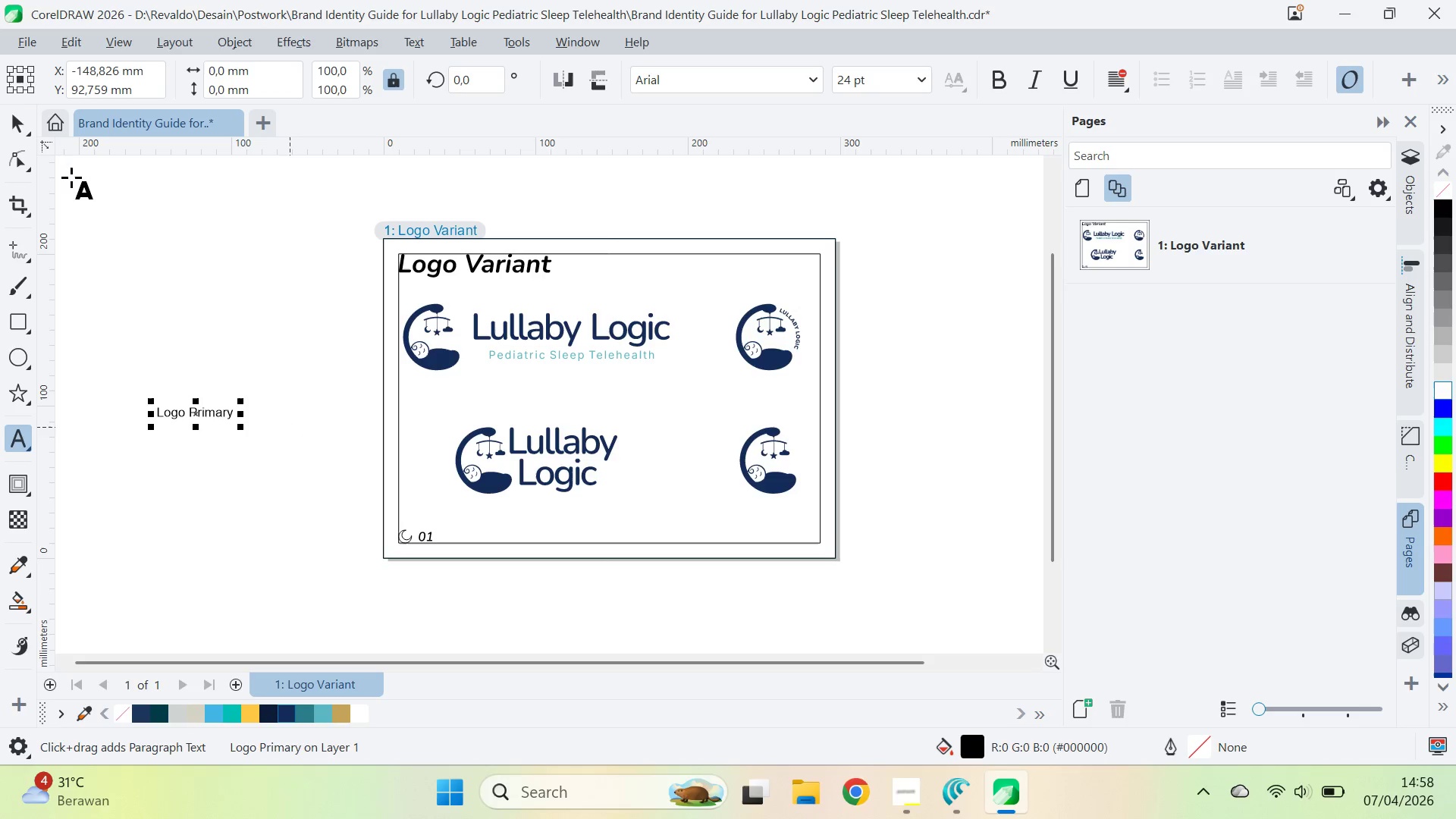 
left_click([24, 123])
 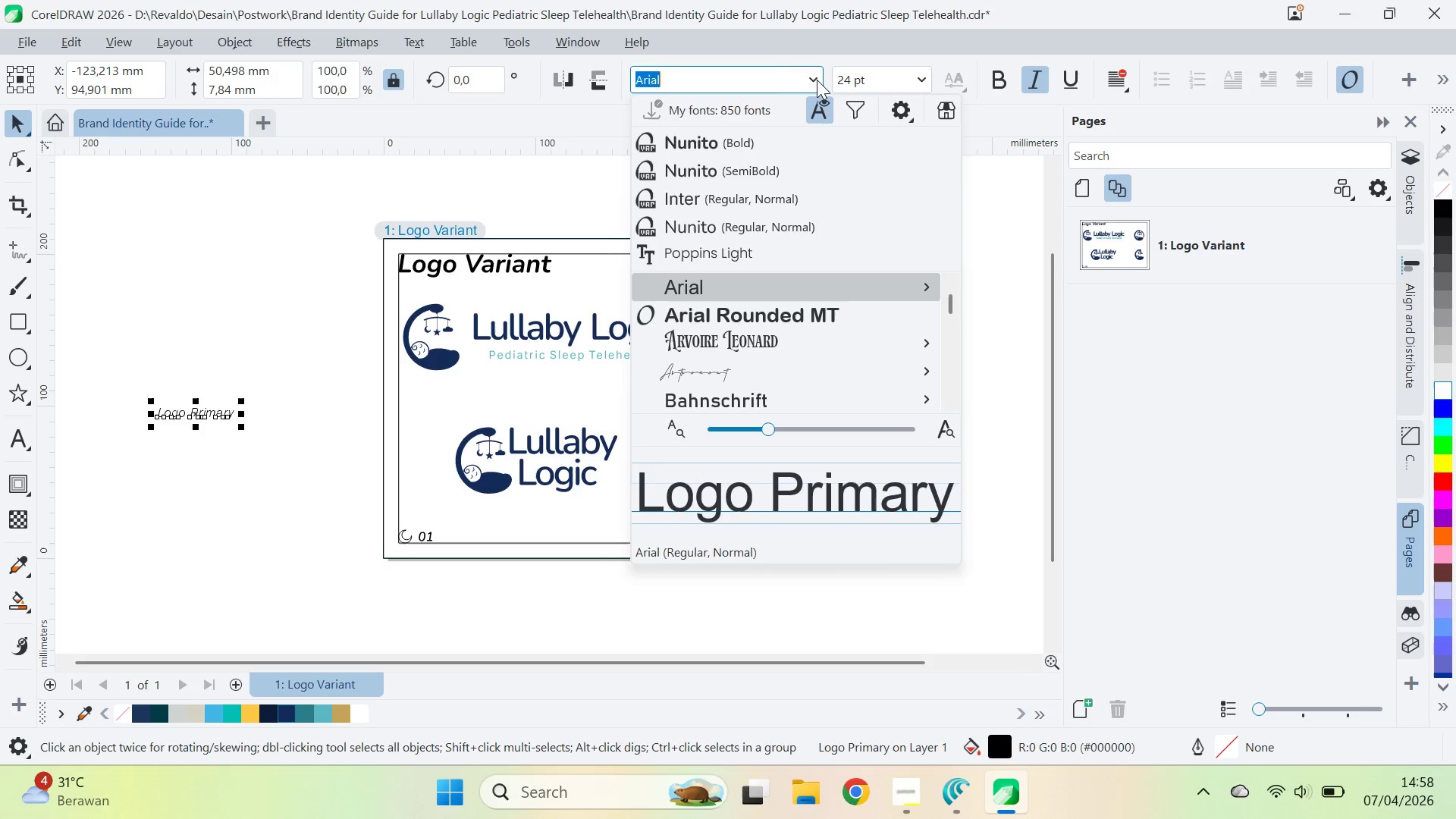 
left_click([802, 208])
 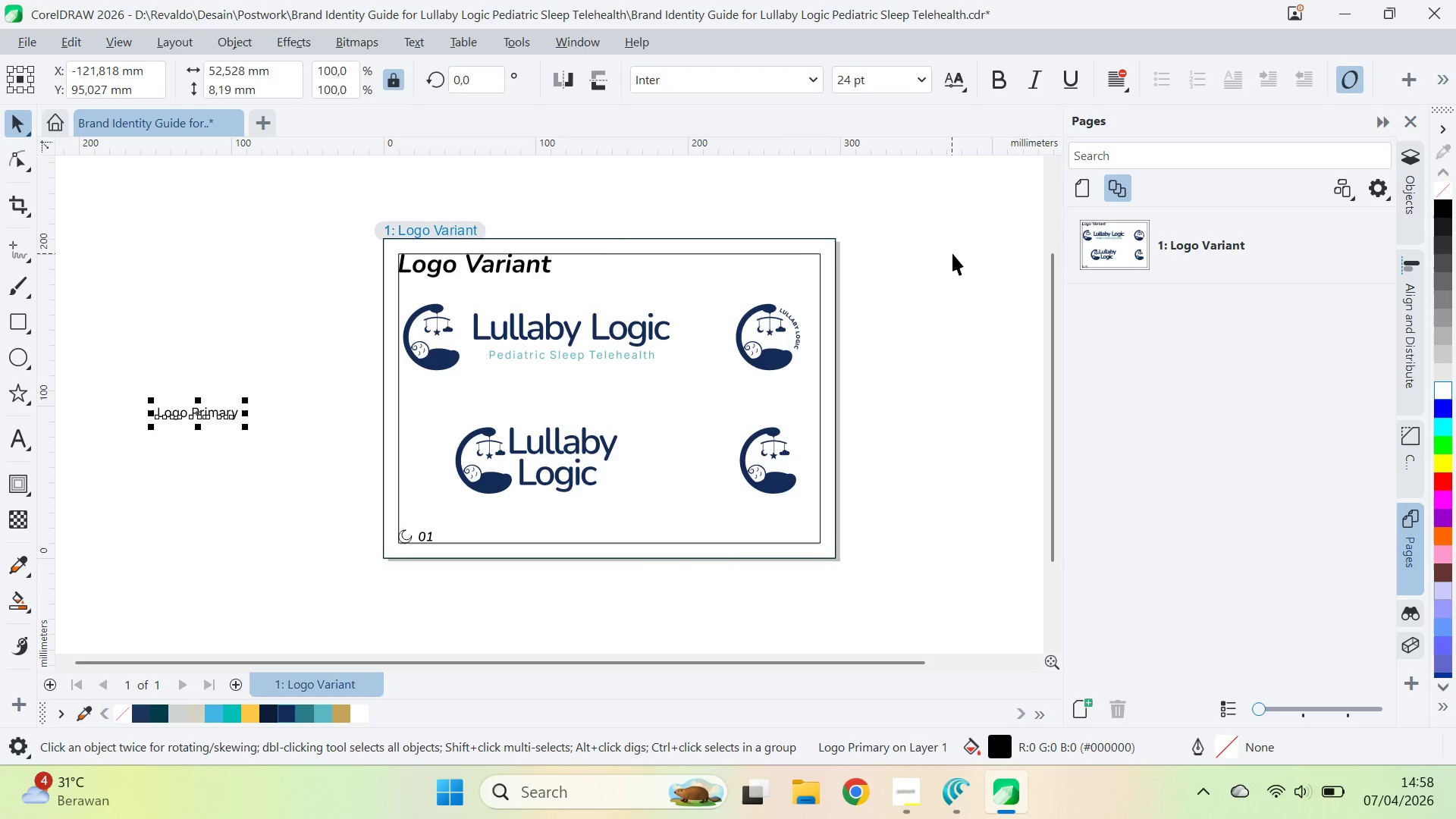 
left_click([952, 253])
 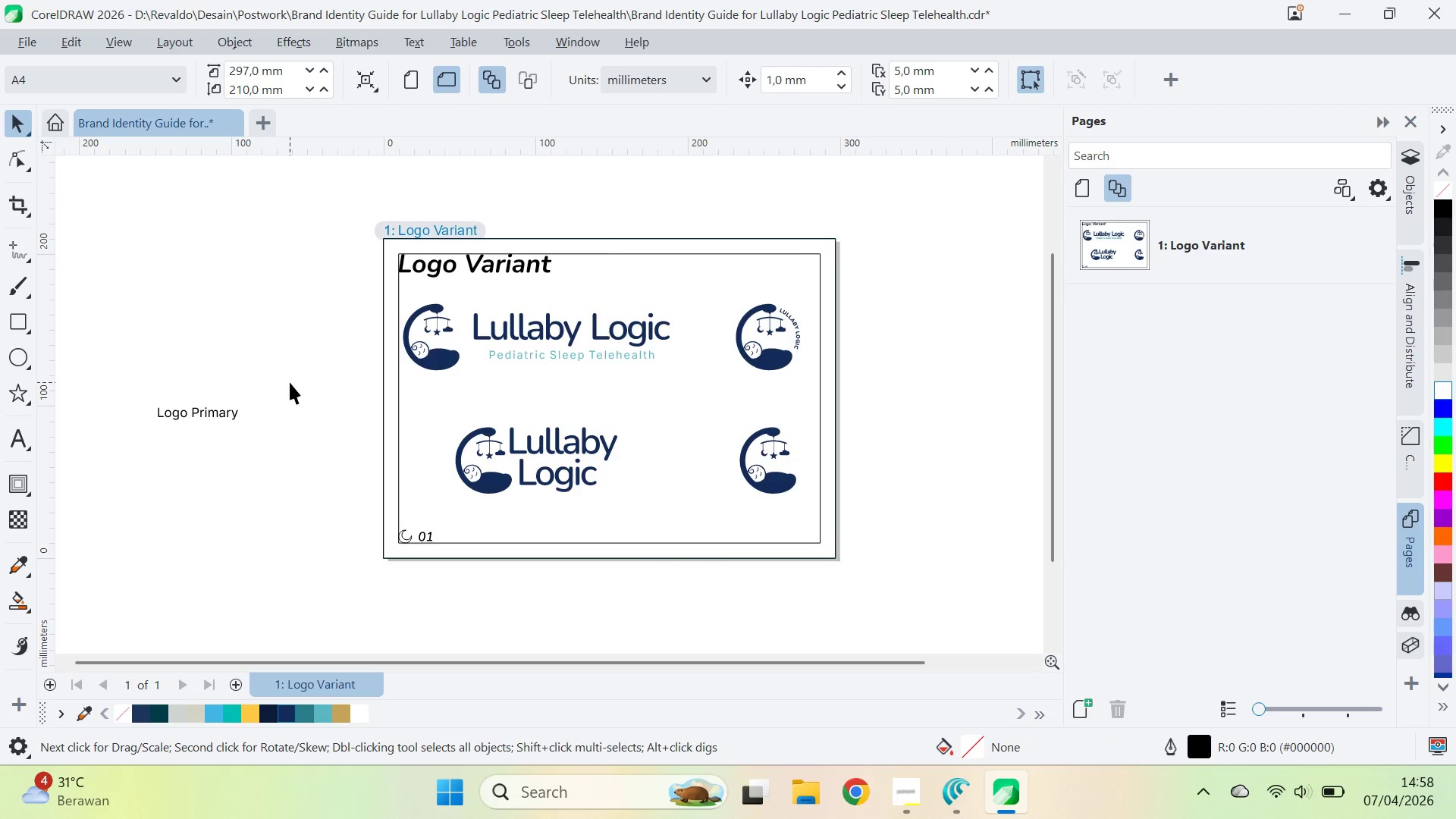 
left_click_drag(start_coordinate=[263, 400], to_coordinate=[33, 465])
 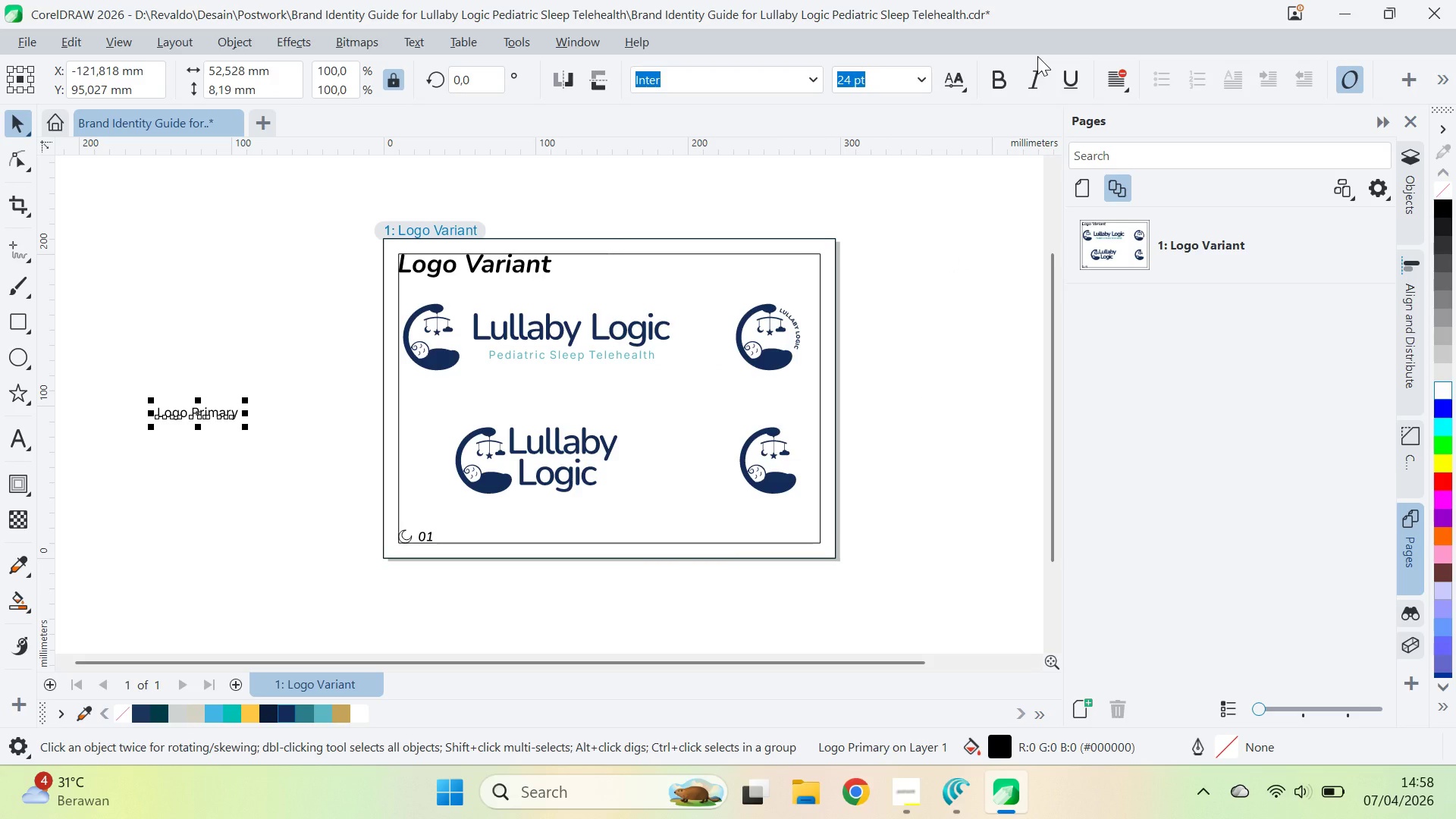 
double_click([1048, 74])
 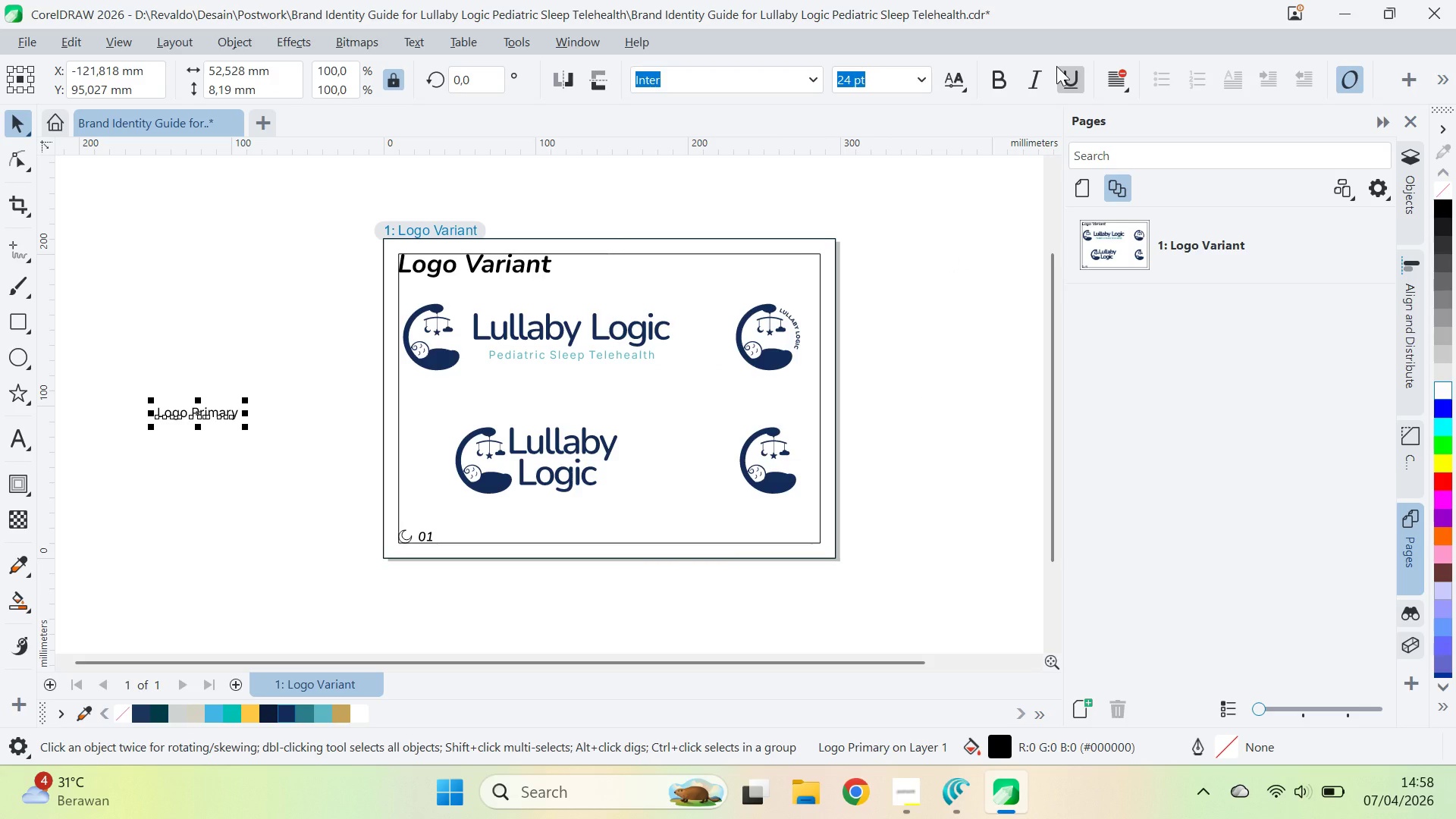 
hold_key(key=ShiftLeft, duration=0.69)
 